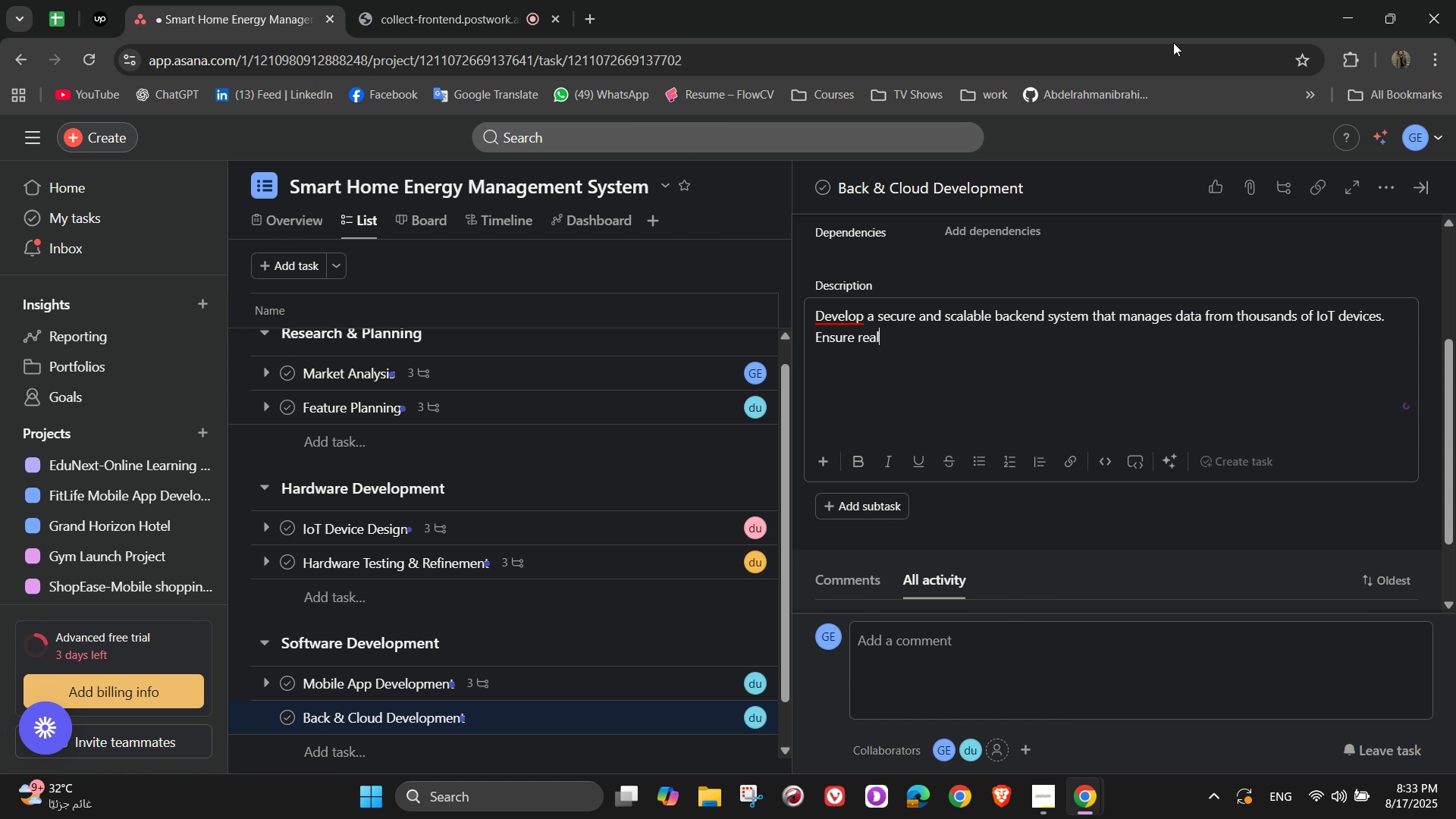 
type( Ensure re)
 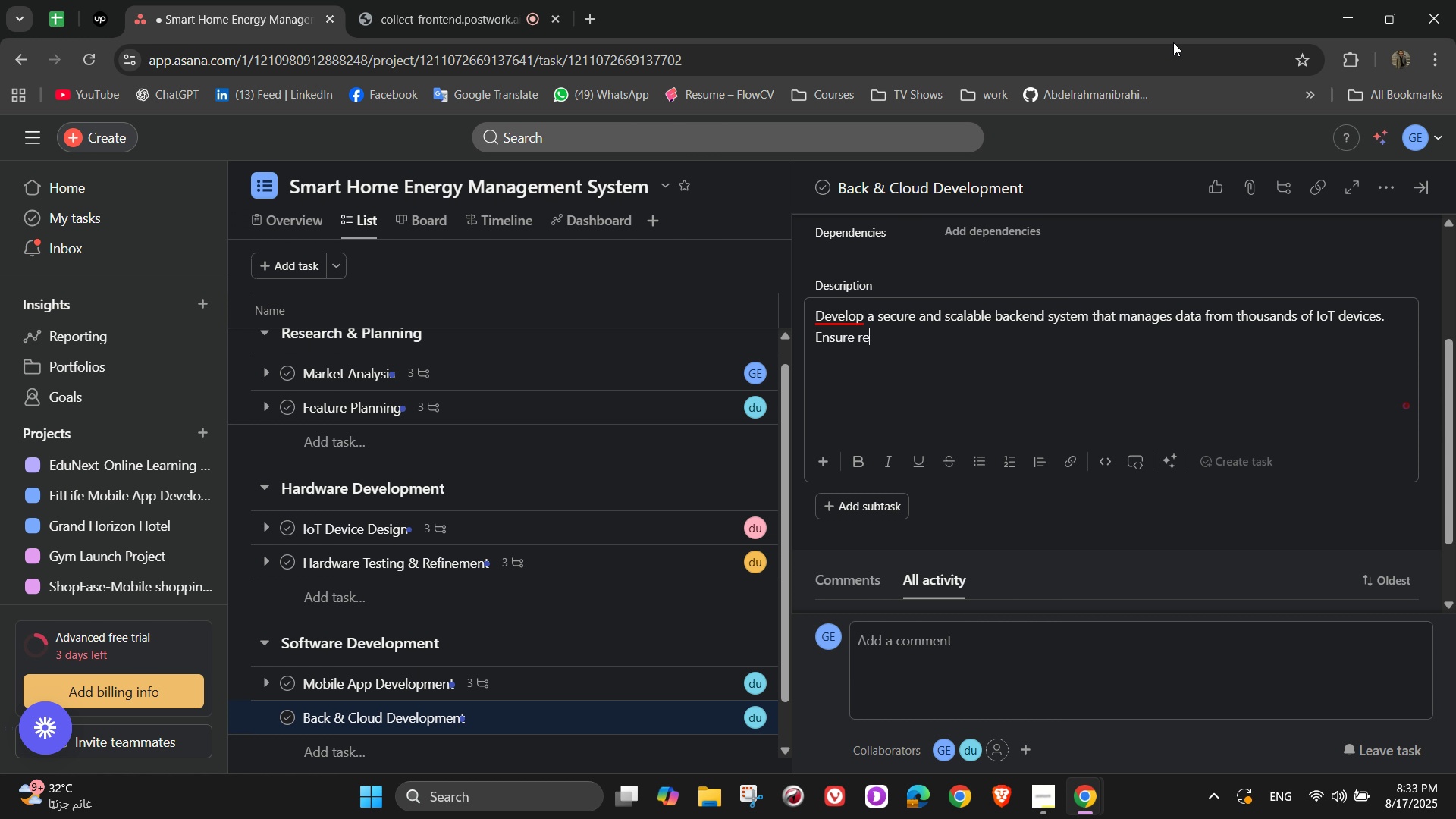 
wait(10.62)
 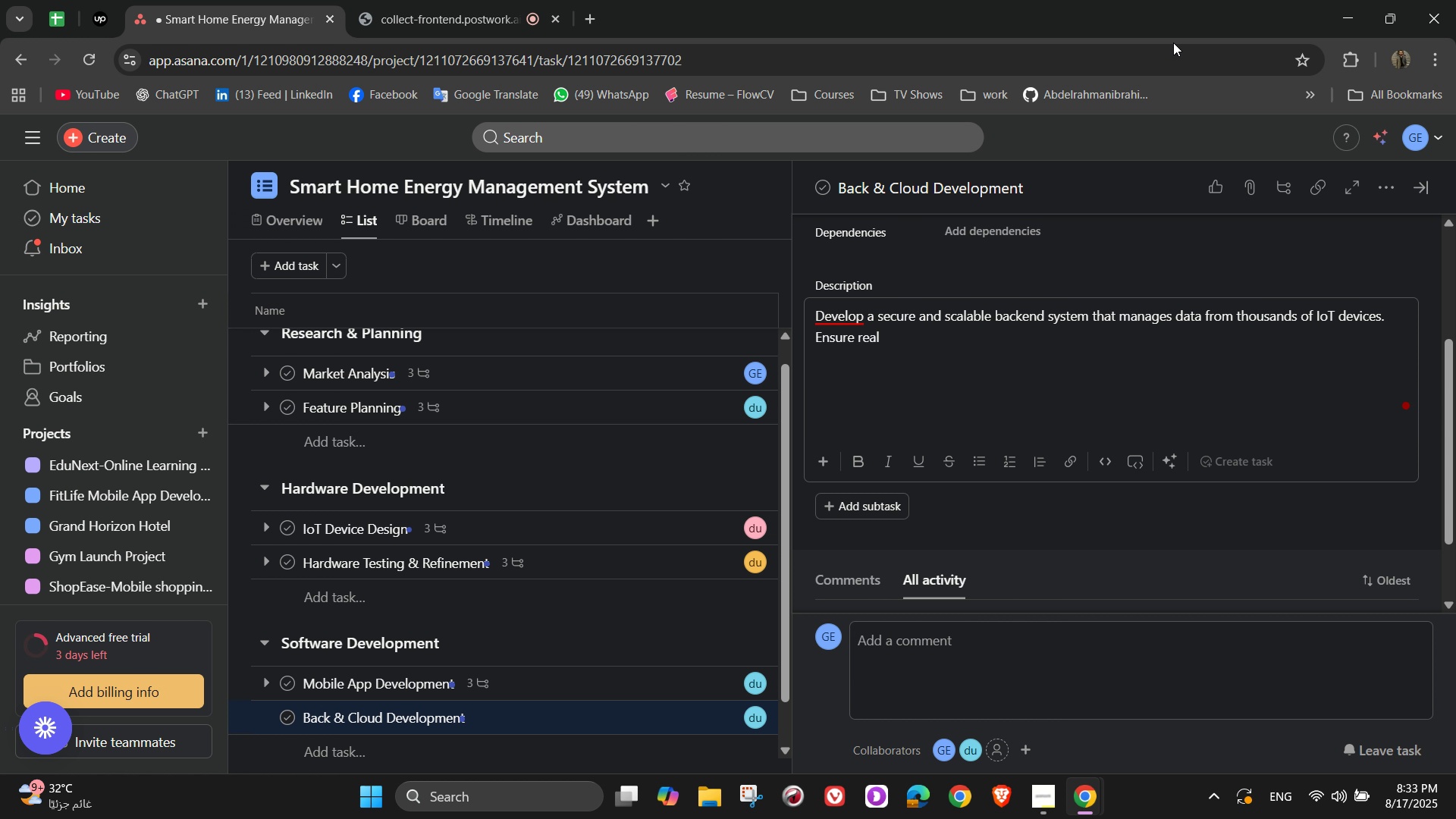 
type(al-time communication be)
 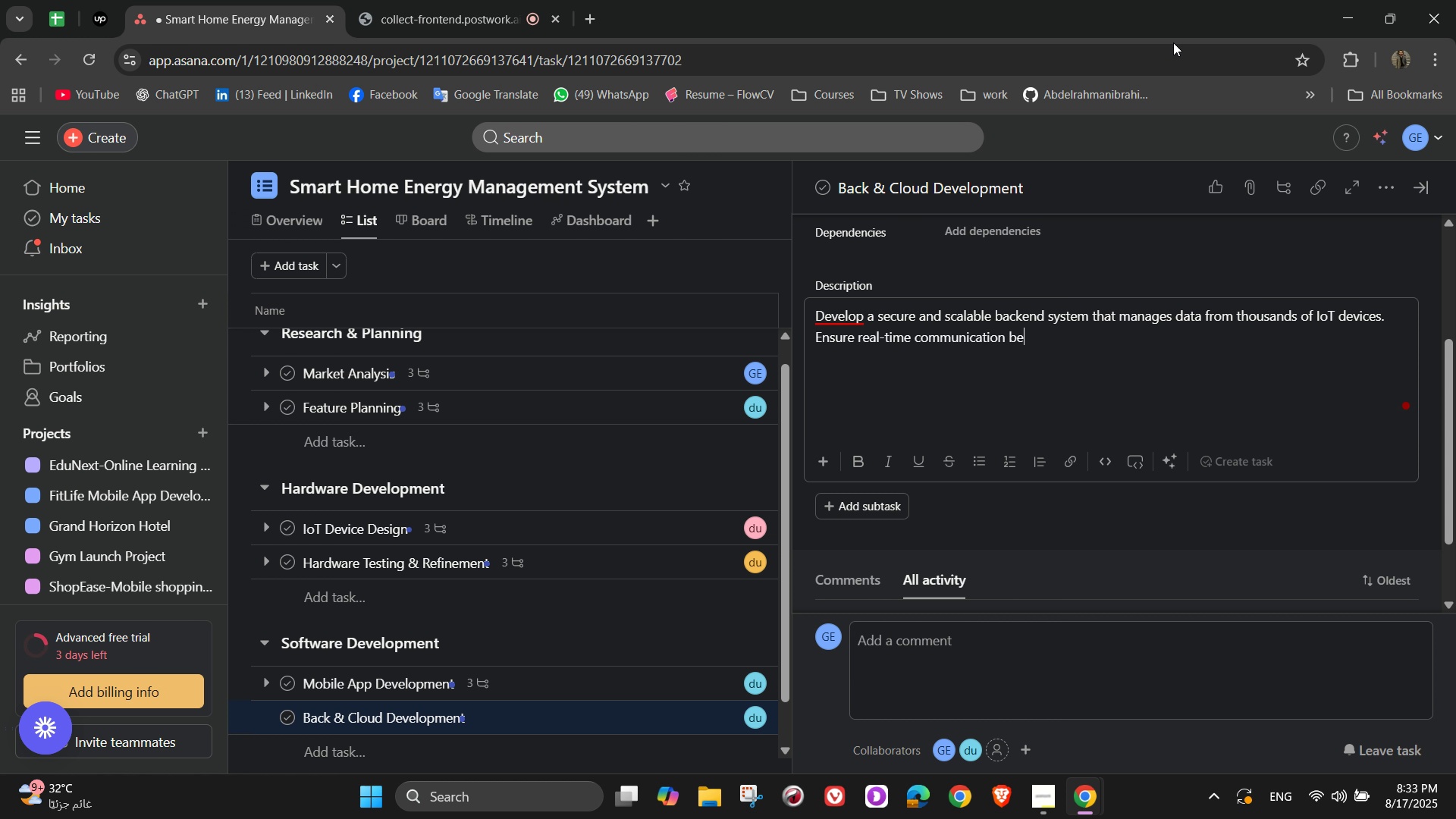 
type(tweemn)
key(Backspace)
key(Backspace)
type(n  )
key(Backspace)
type(hardware and the)
 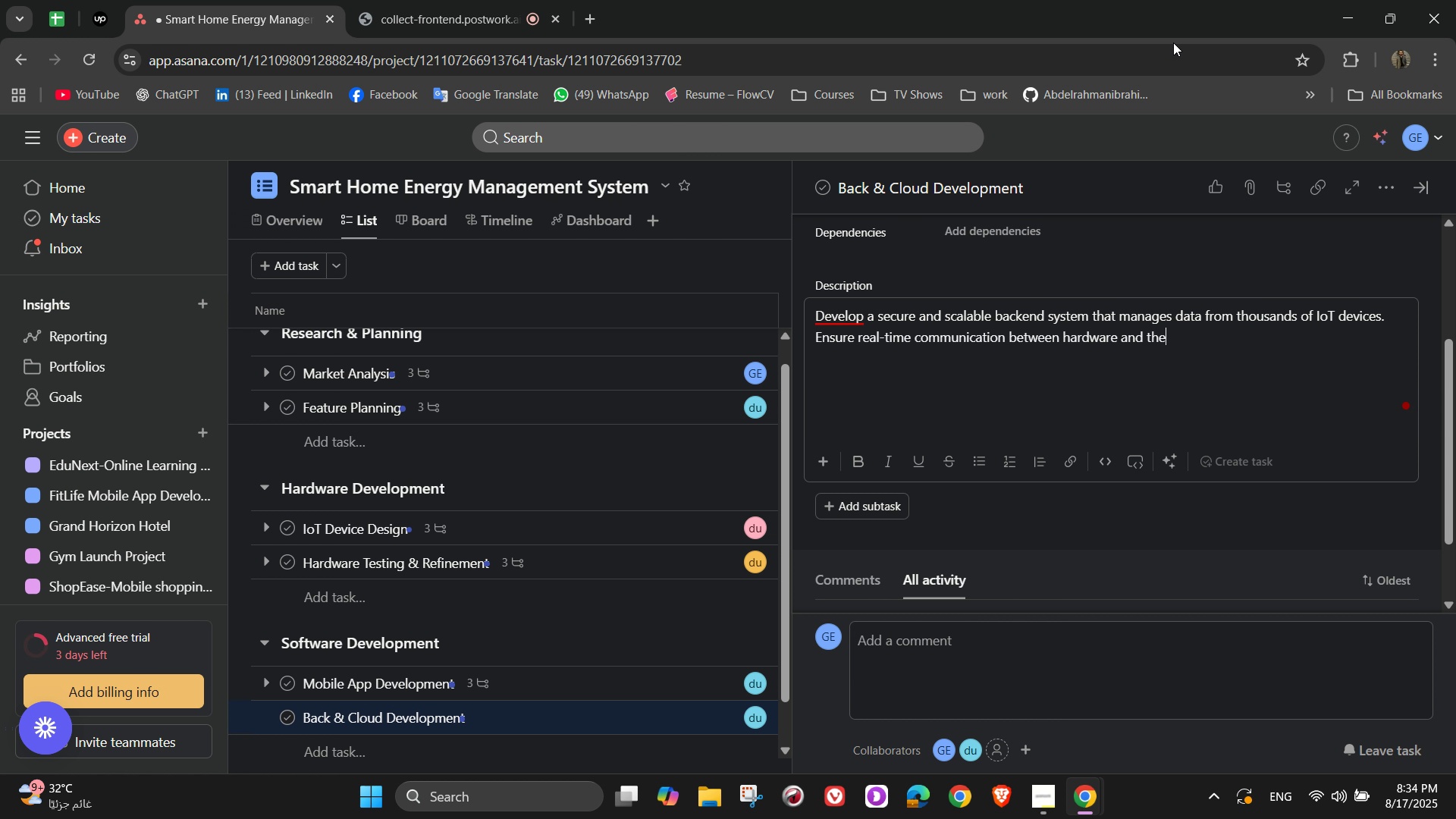 
type( app, with encrypted)
 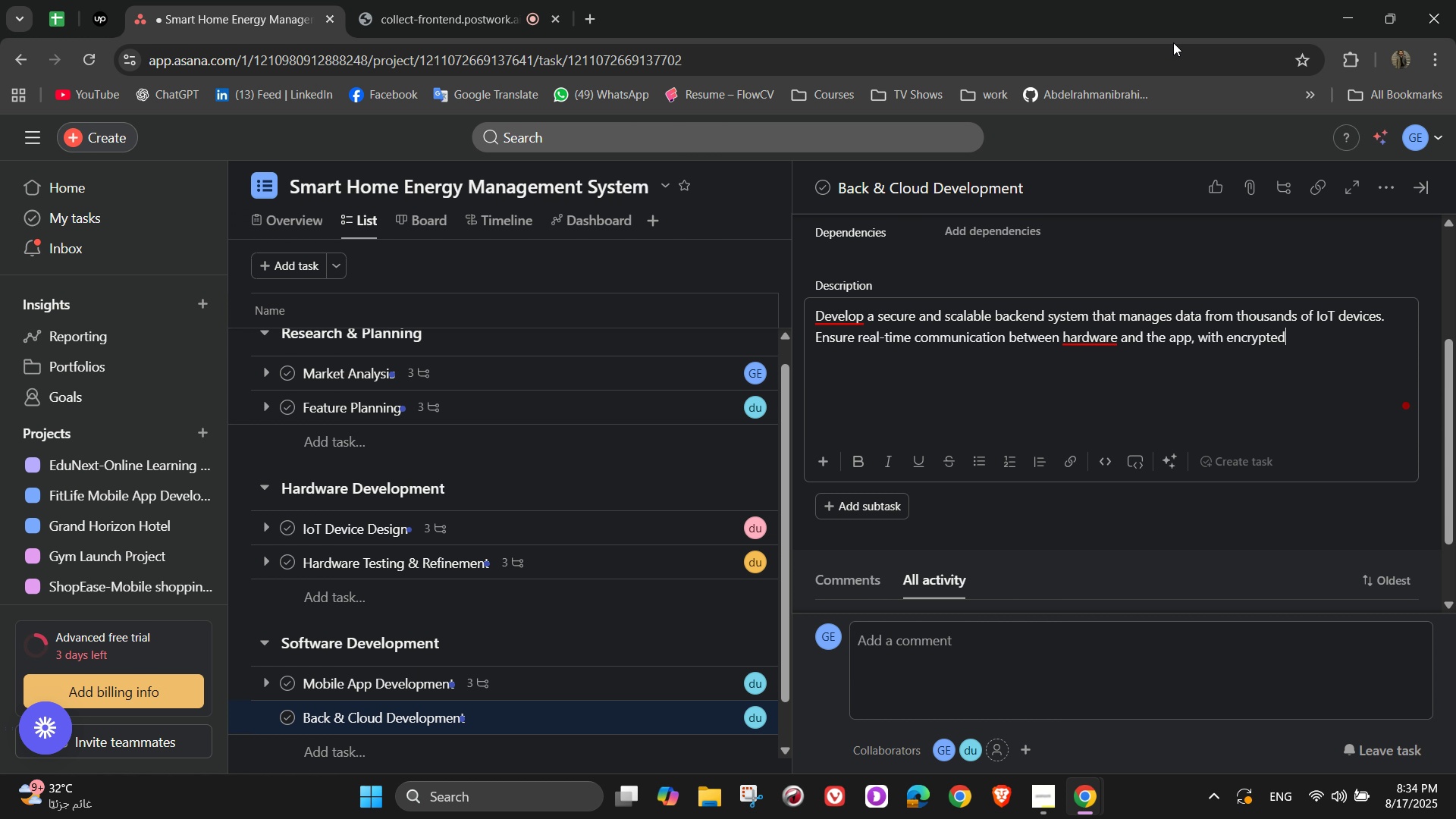 
wait(9.0)
 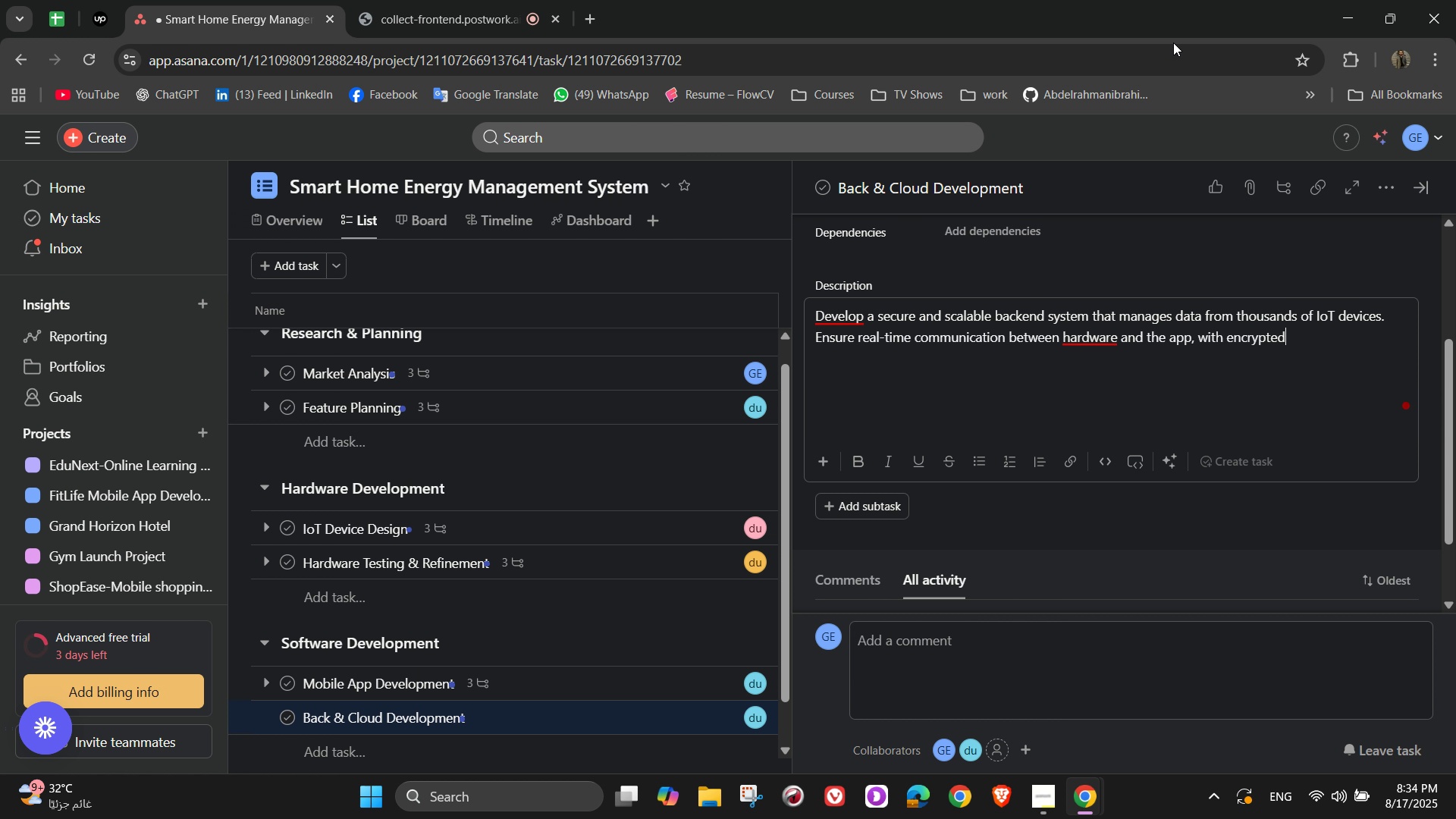 
left_click([1113, 360])
 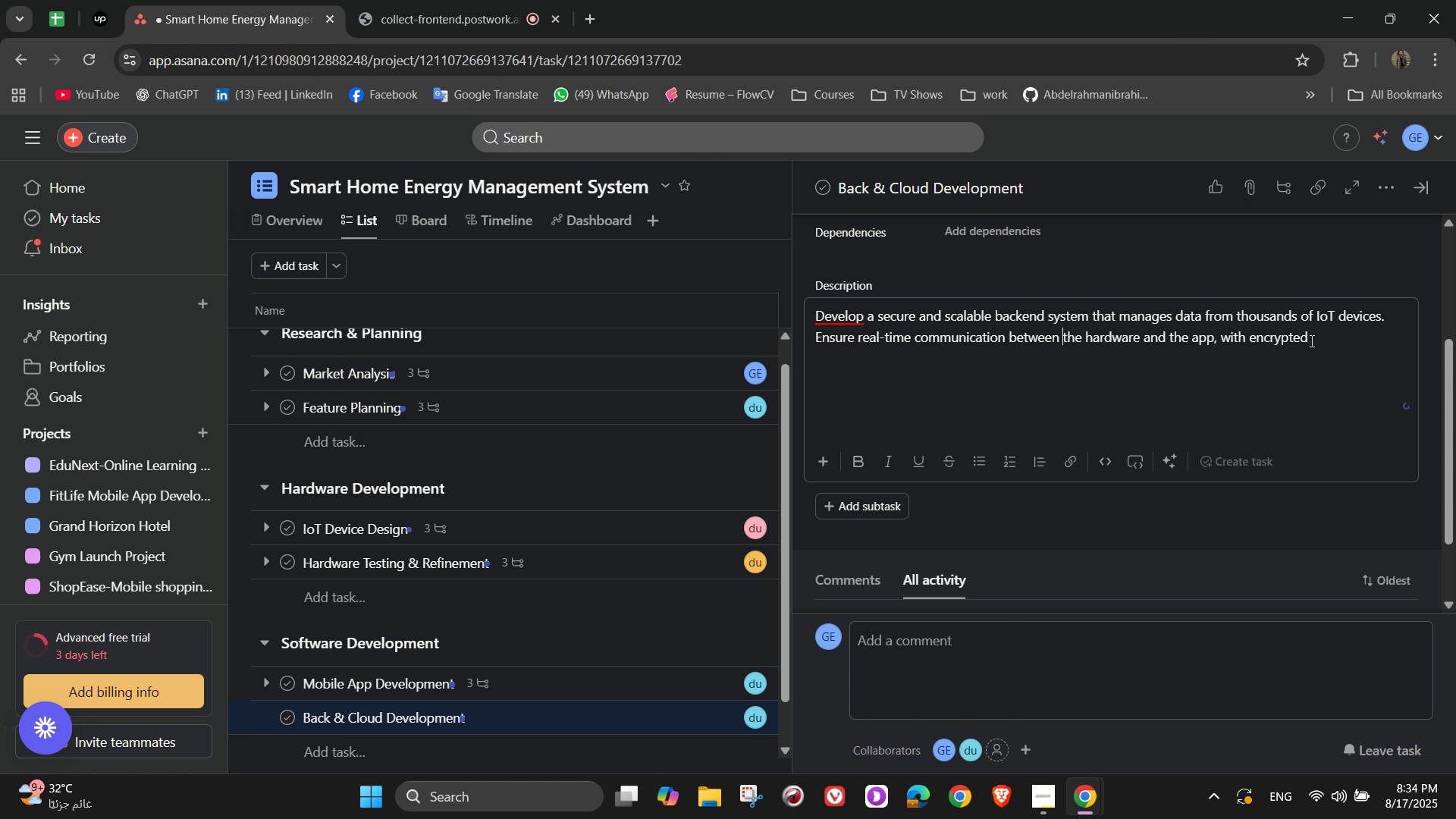 
left_click([1335, 347])
 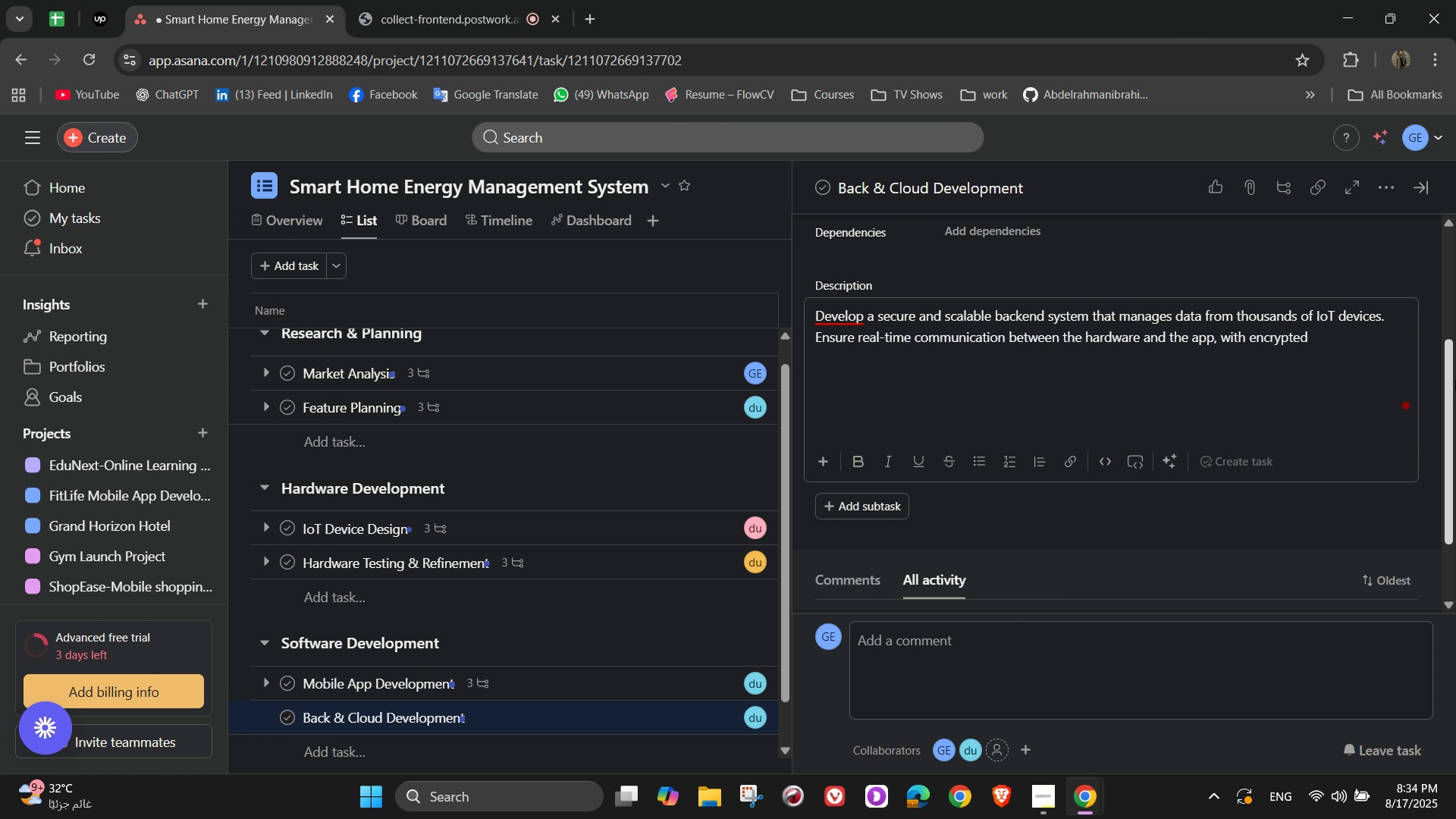 
type( storage)
 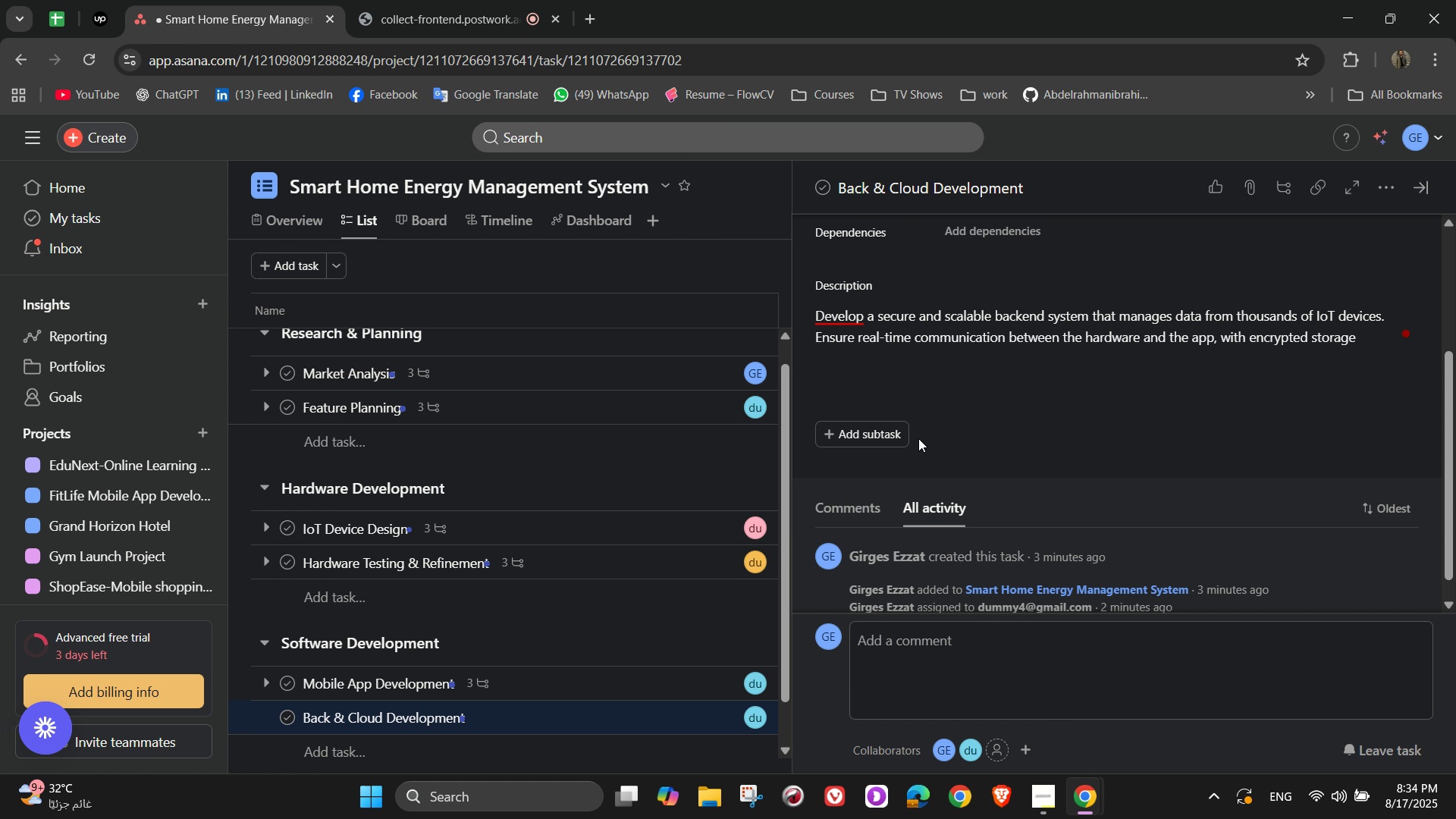 
wait(14.48)
 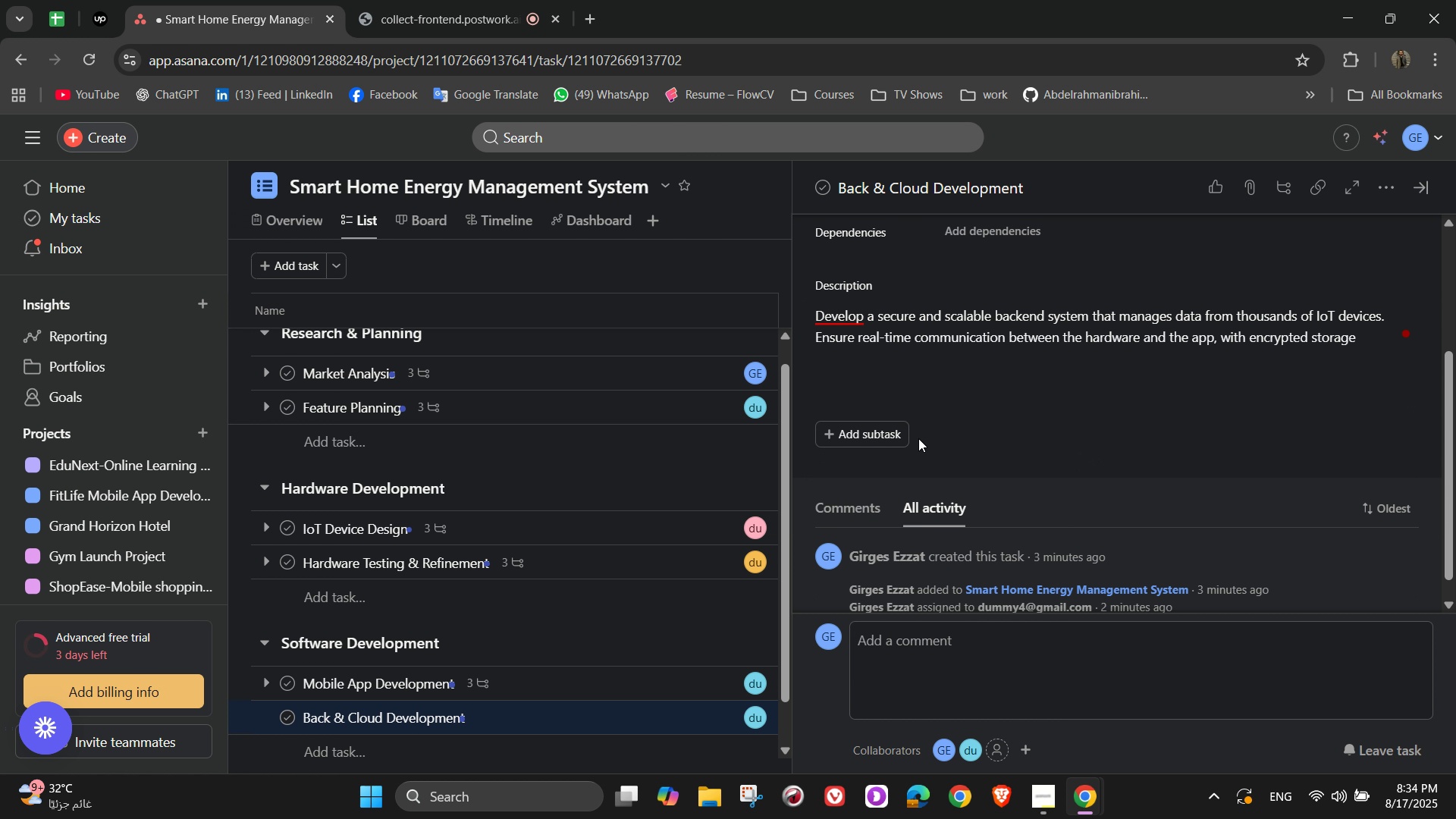 
left_click([1147, 533])
 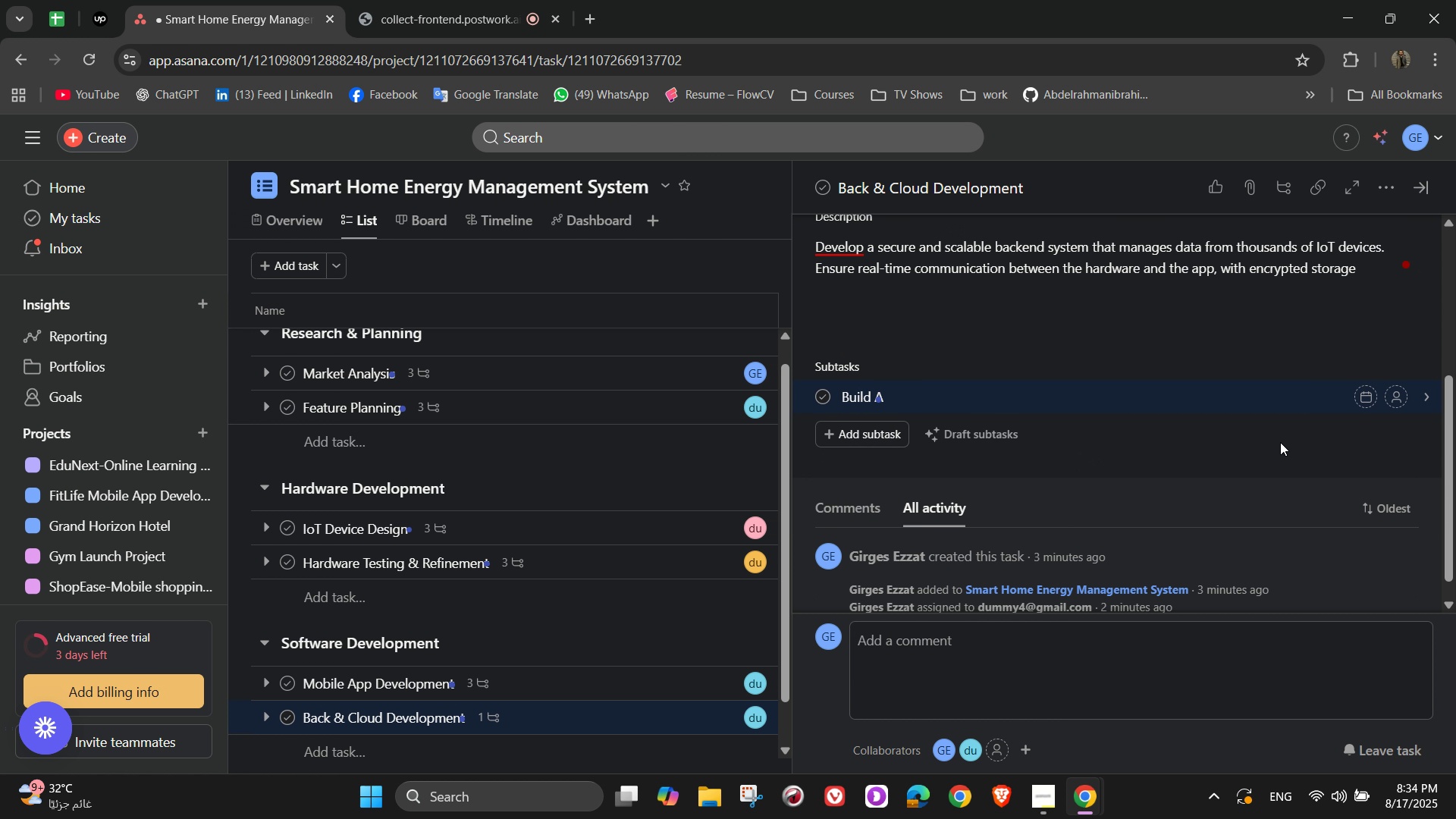 
left_click([874, 431])
 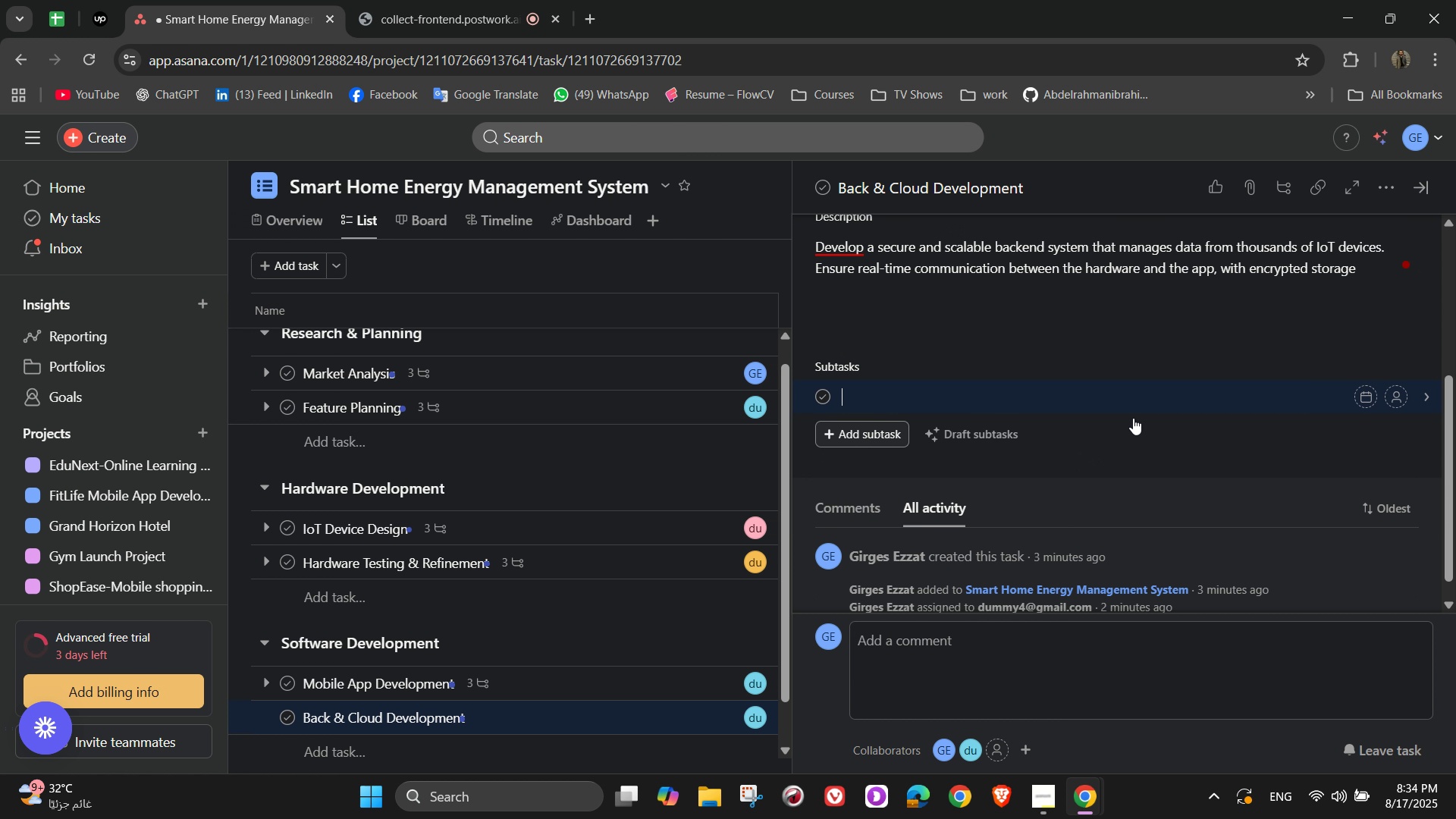 
type(Build Api)
key(Backspace)
type(Is )
key(Backspace)
key(Backspace)
key(Backspace)
key(Backspace)
type(PIs for de)
 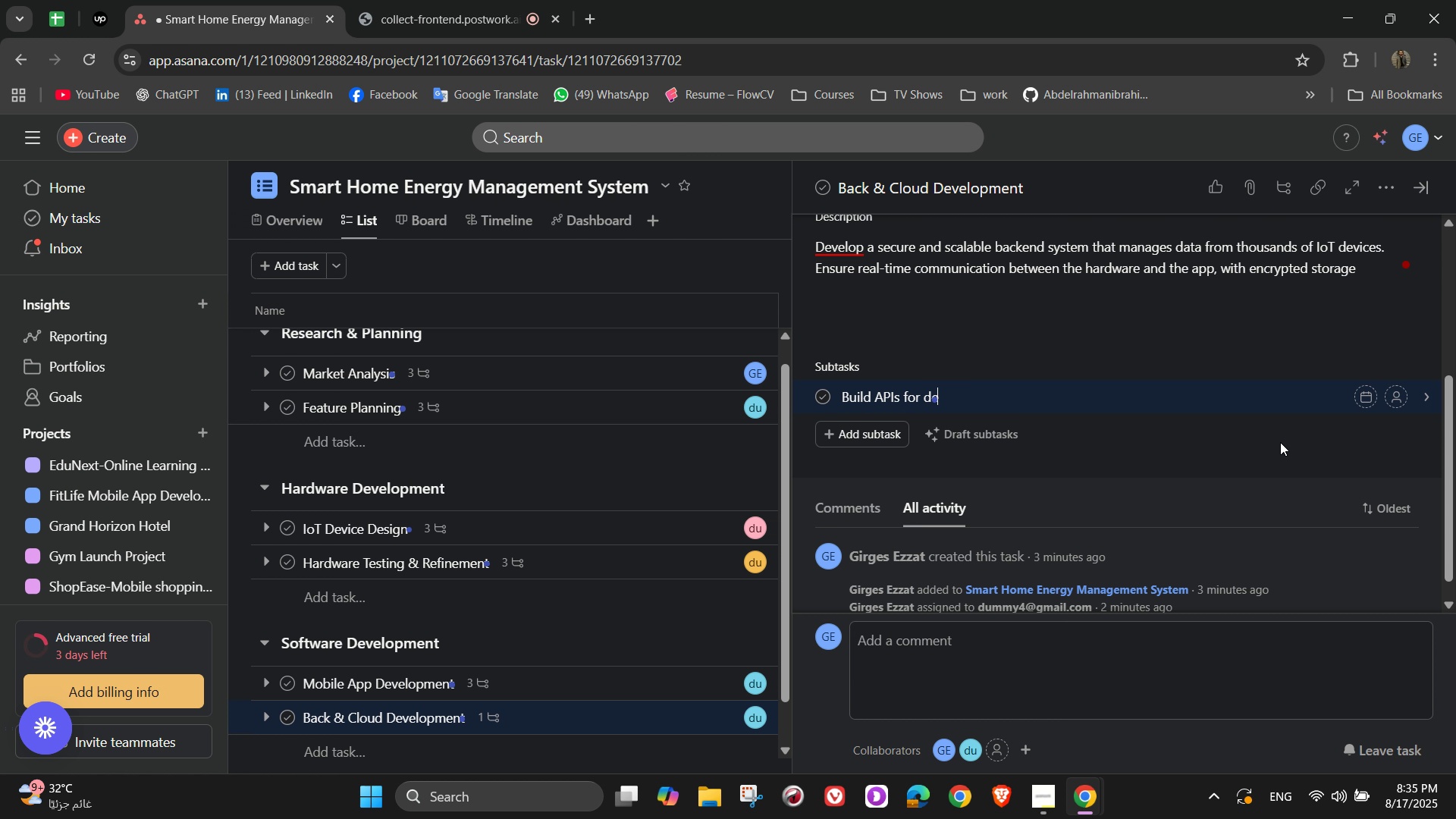 
type(vice-toapp )
key(Backspace)
key(Backspace)
key(Backspace)
key(Backspace)
type(-app communication)
 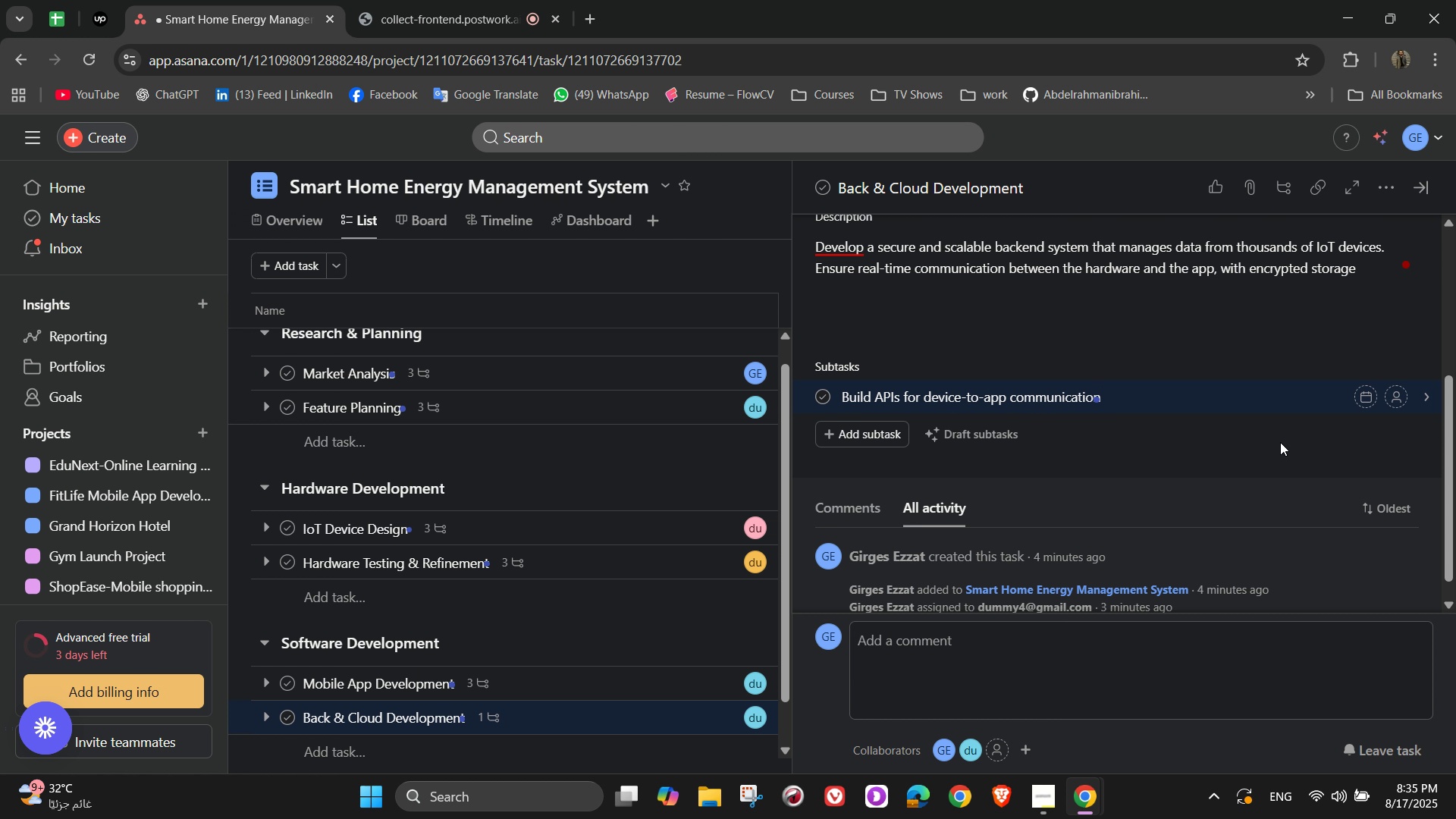 
key(Enter)
 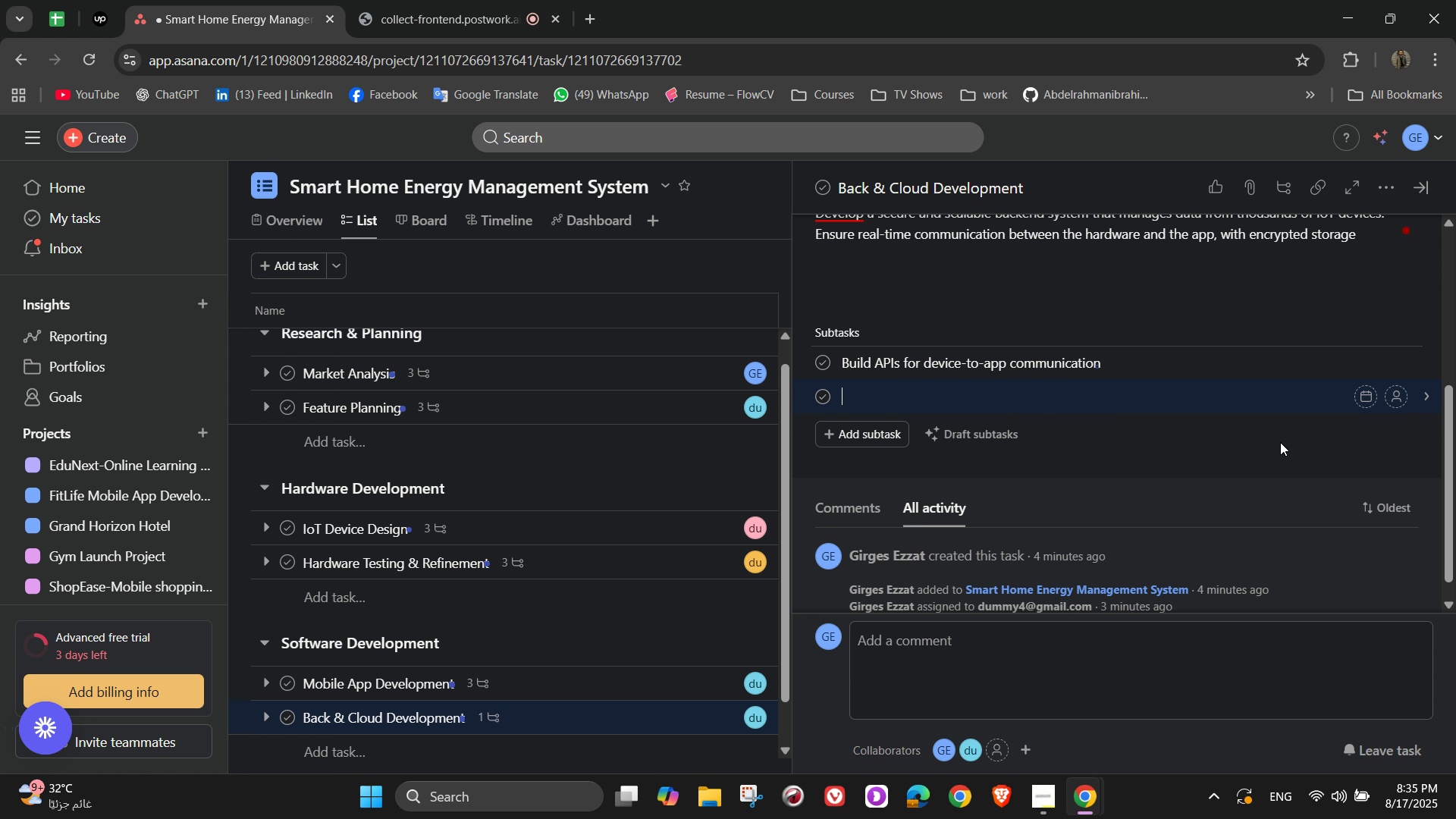 
type(Develp)
key(Backspace)
type(op a secure cloud data )
key(Backspace)
type(base)
 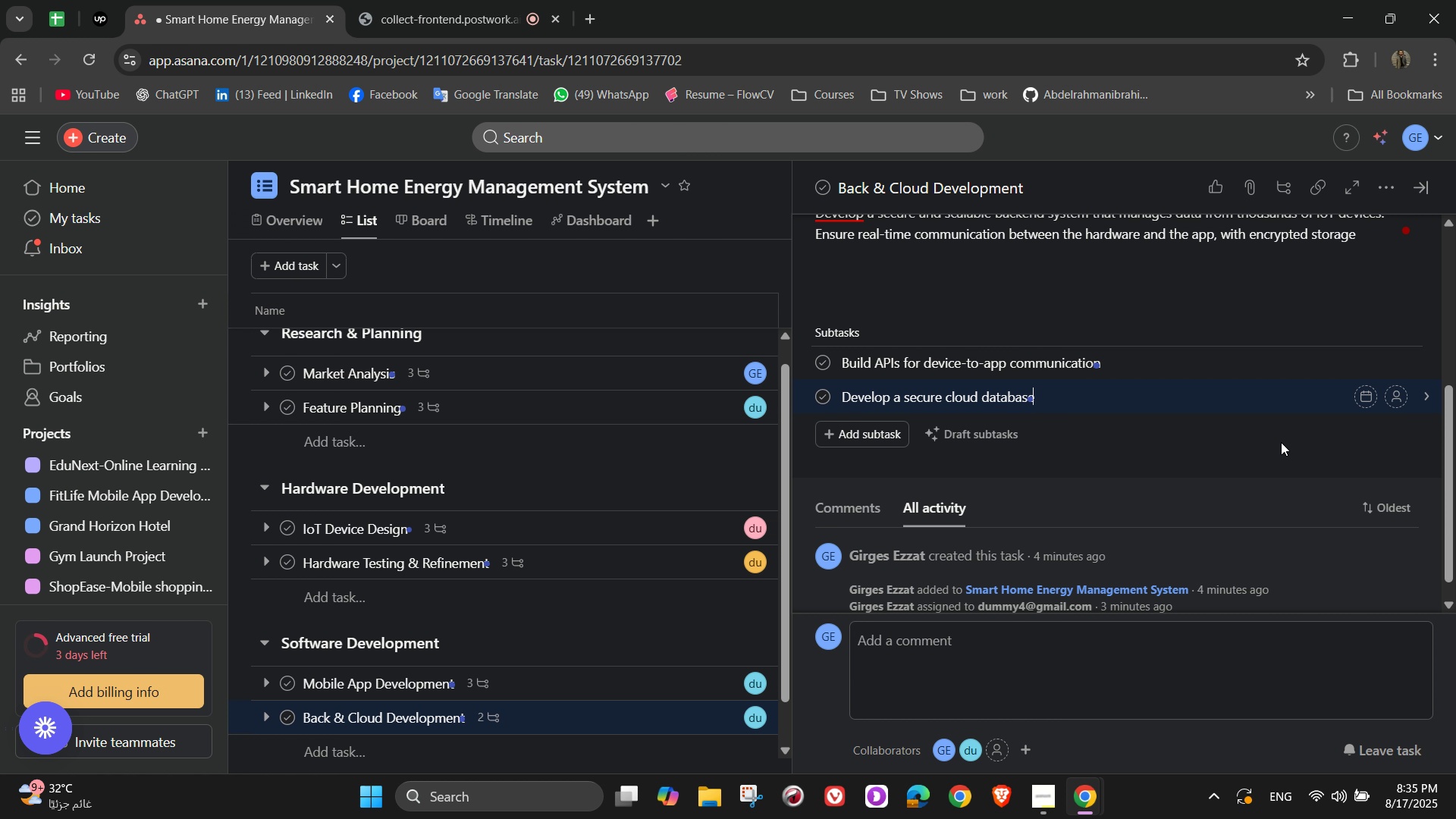 
wait(5.52)
 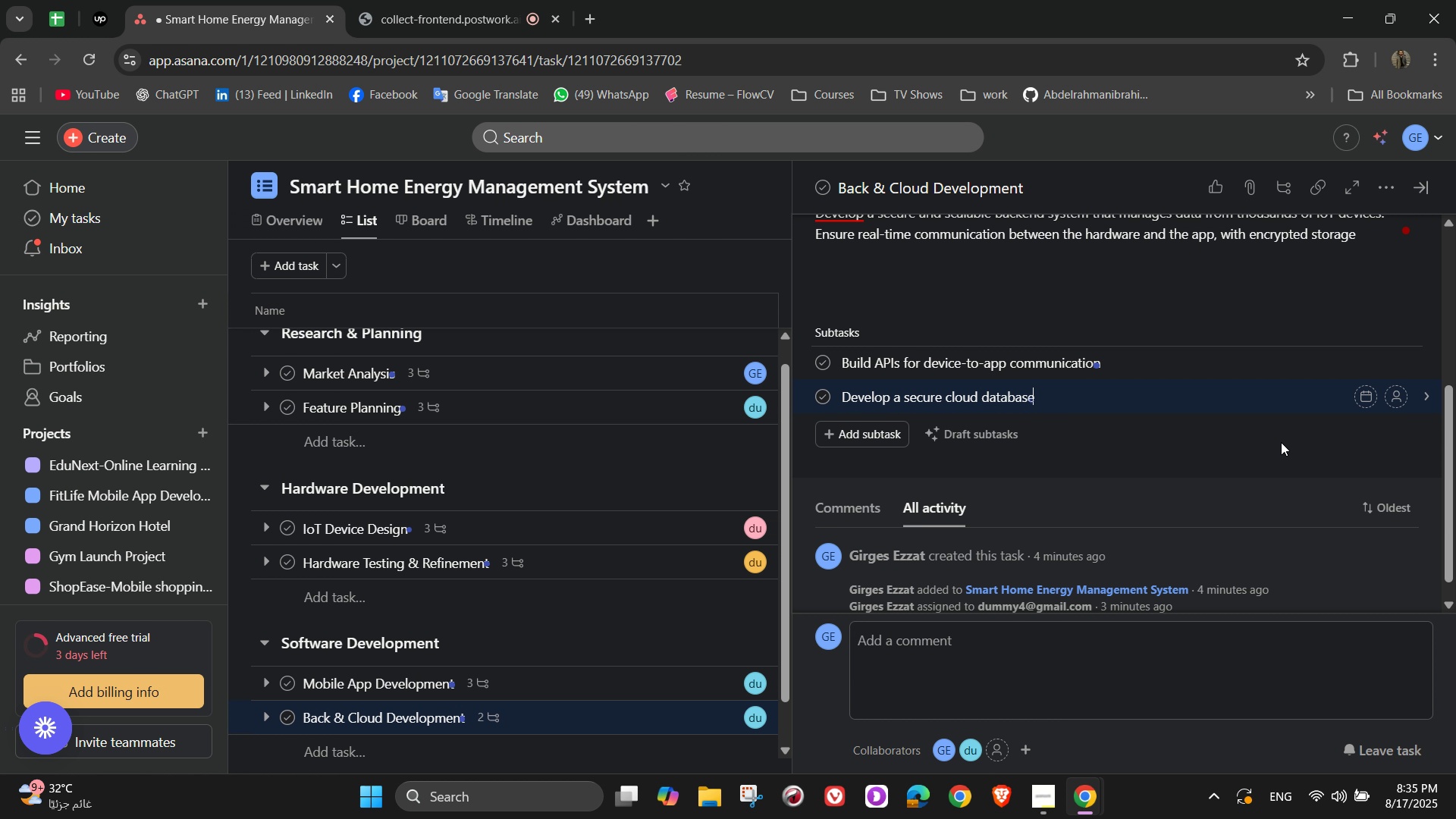 
key(Enter)
 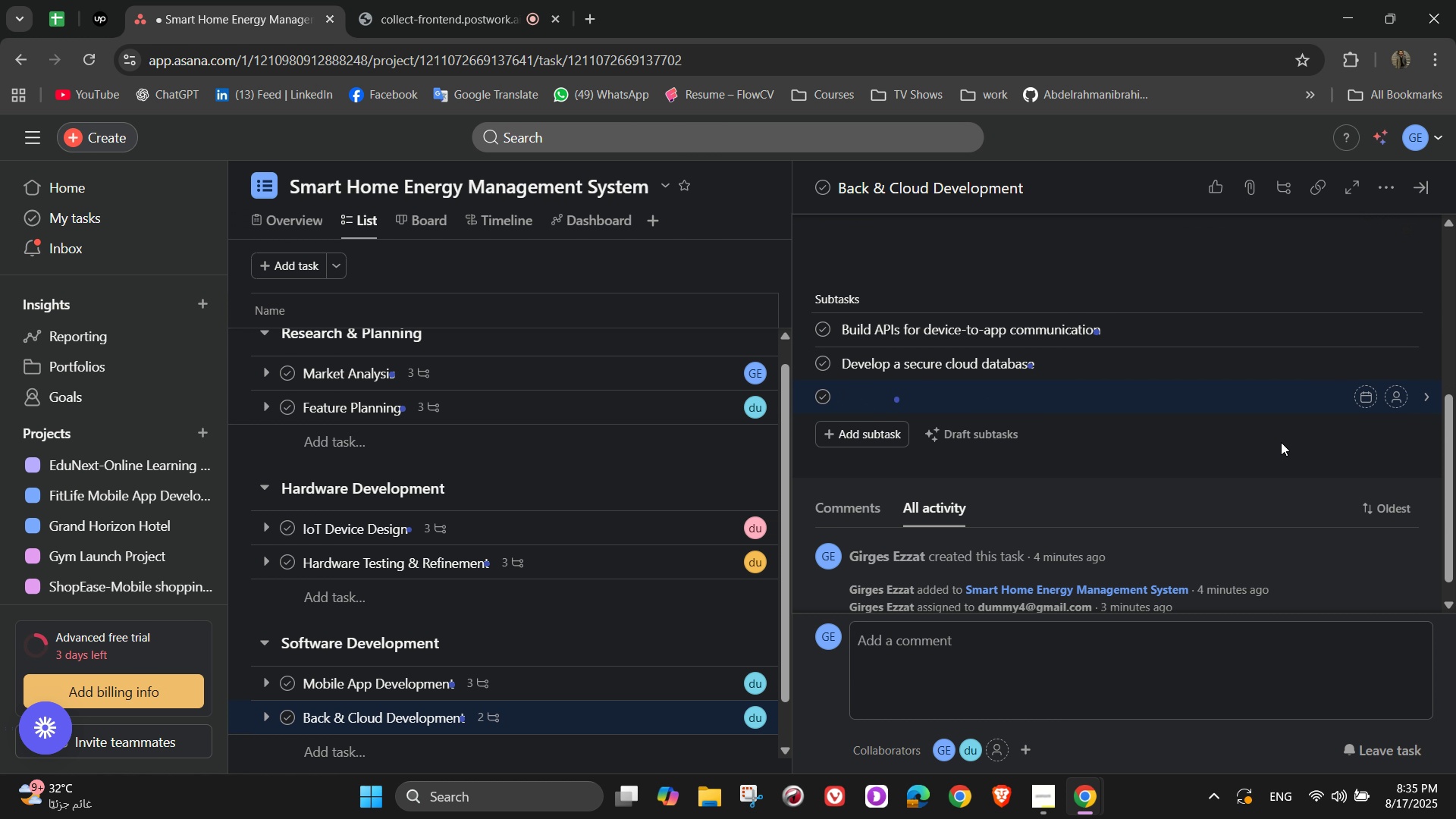 
type(Implement failover and )
 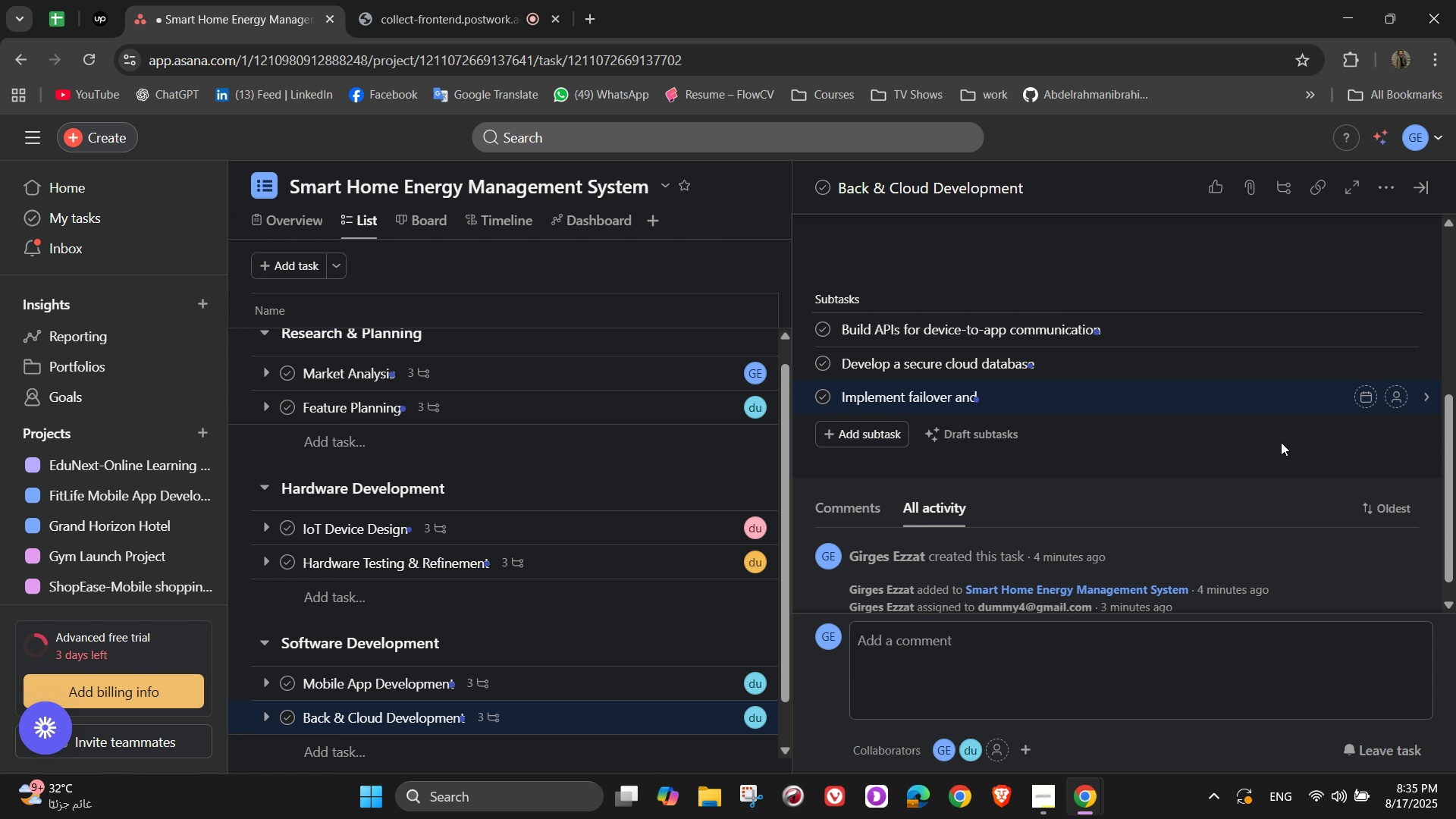 
type(backup syse)
key(Backspace)
key(Backspace)
type(stems)
 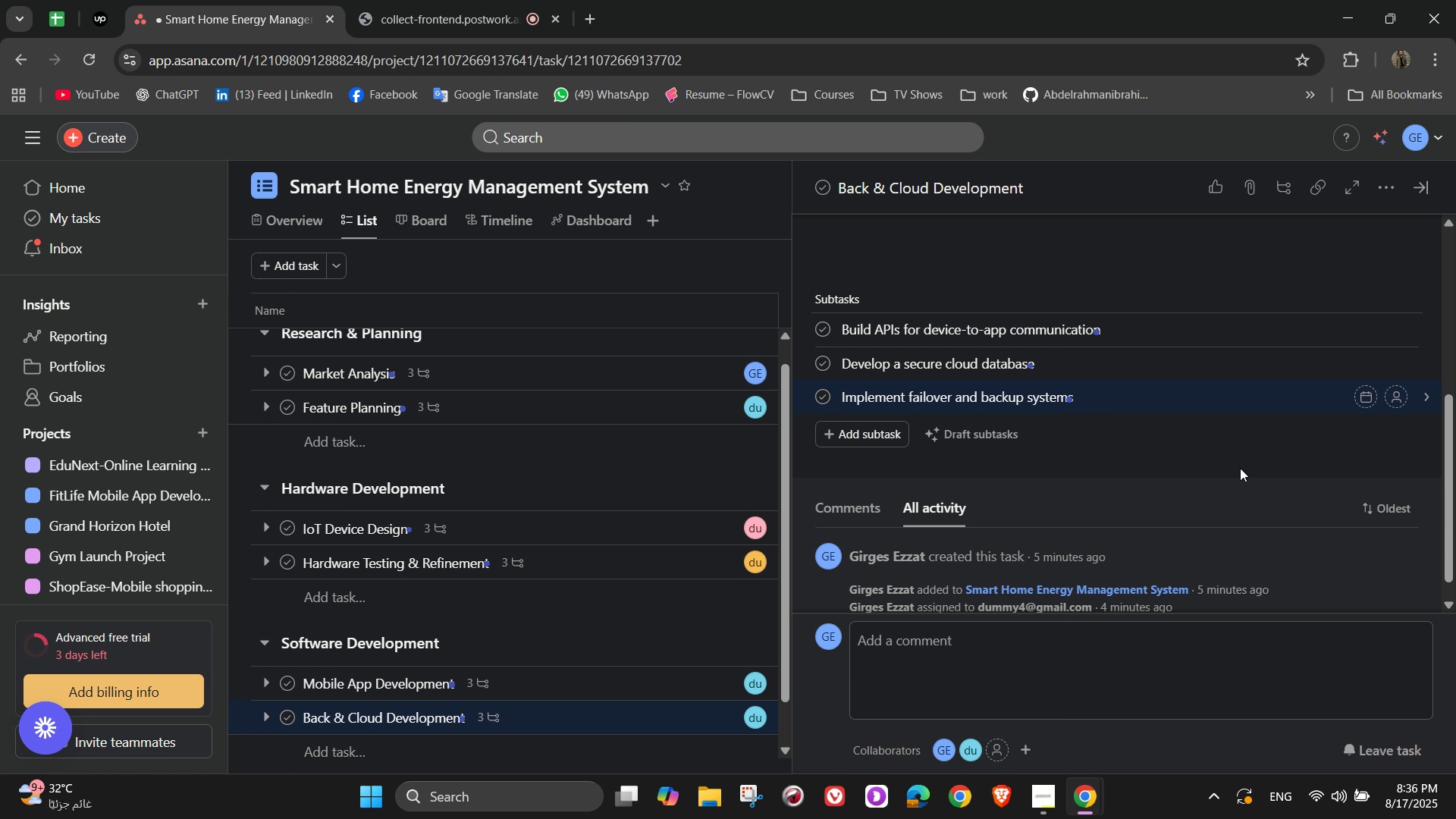 
scroll: coordinate [1240, 468], scroll_direction: up, amount: 3.0
 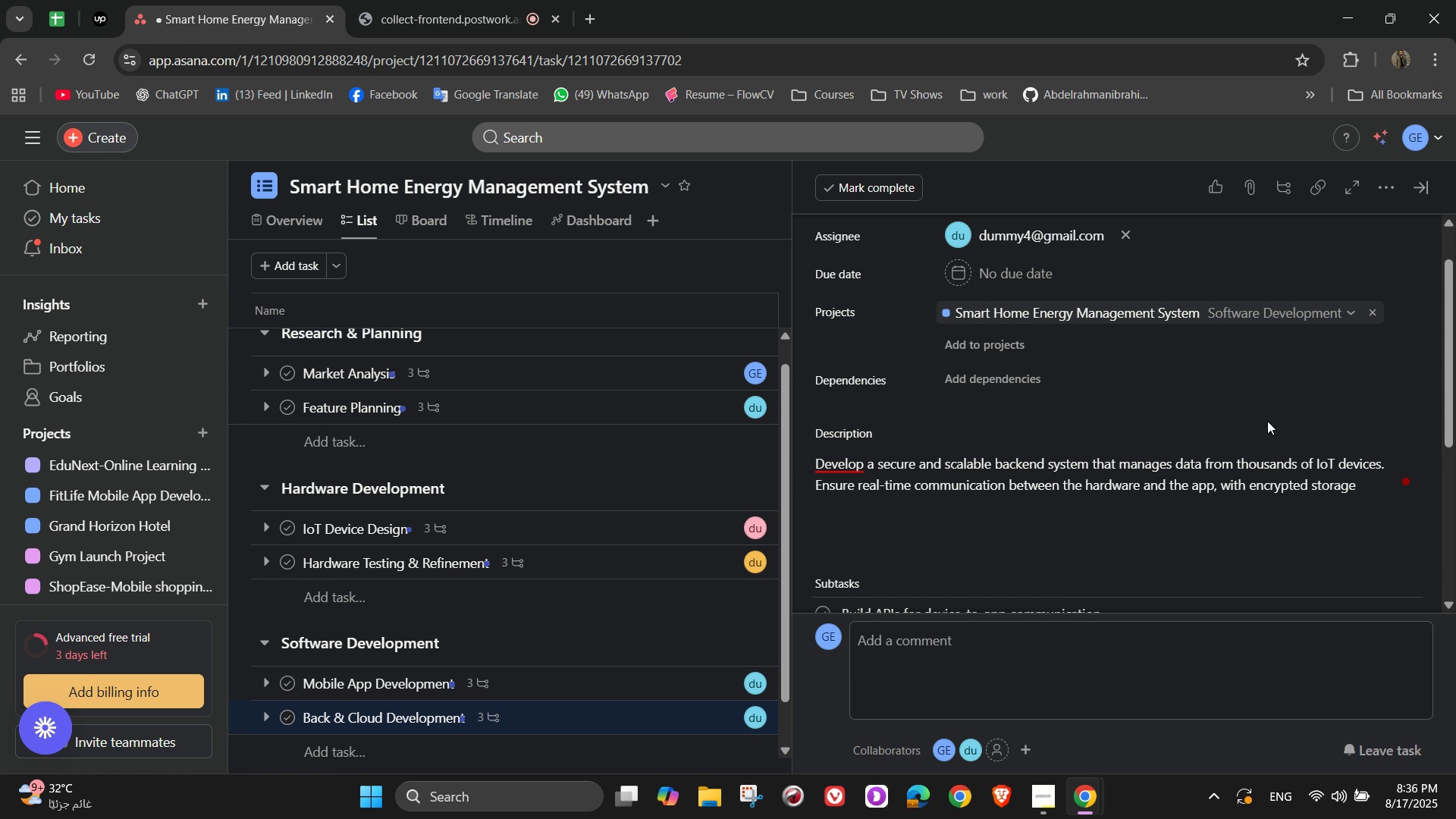 
left_click([1268, 417])
 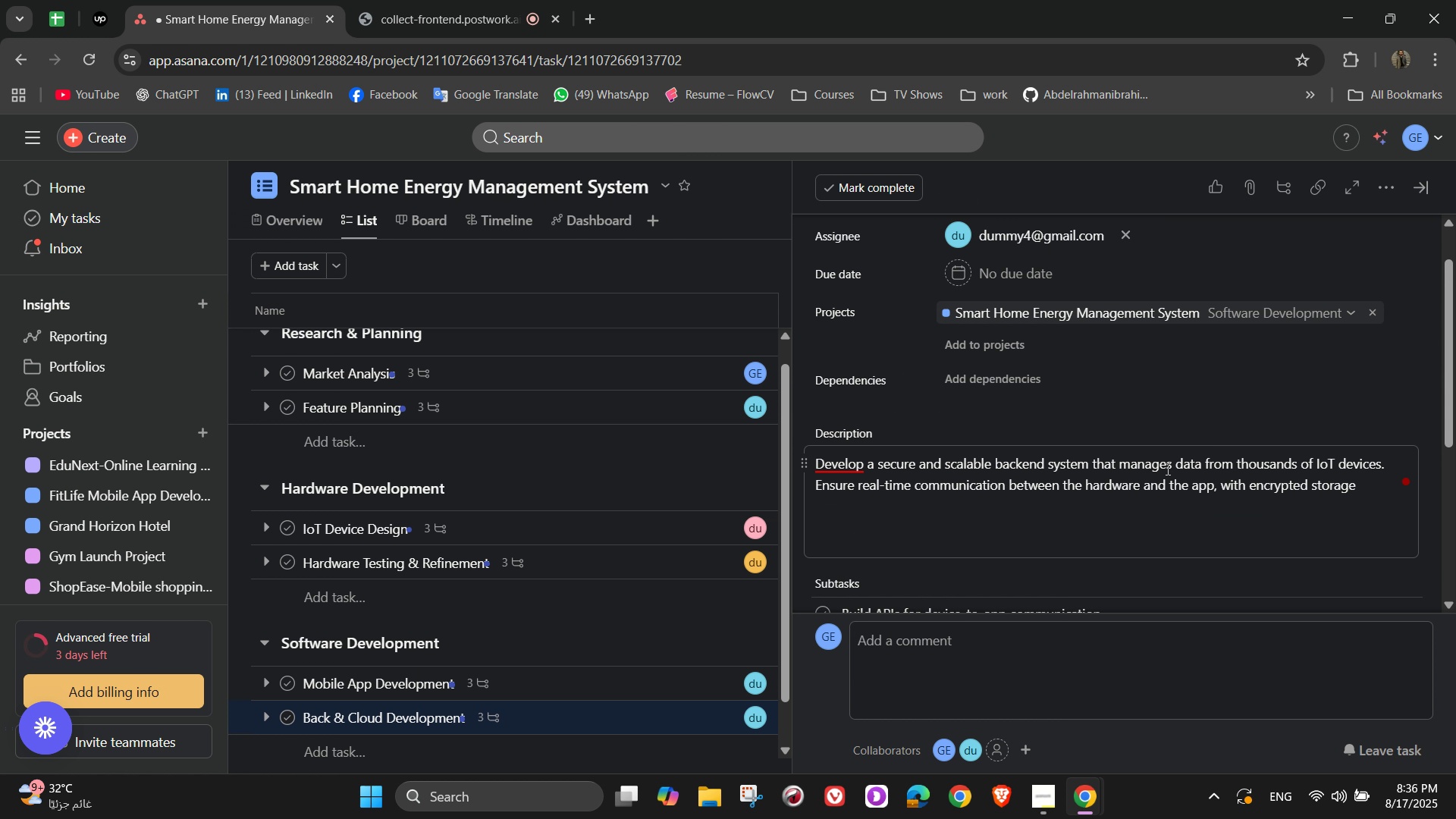 
scroll: coordinate [1280, 396], scroll_direction: down, amount: 5.0
 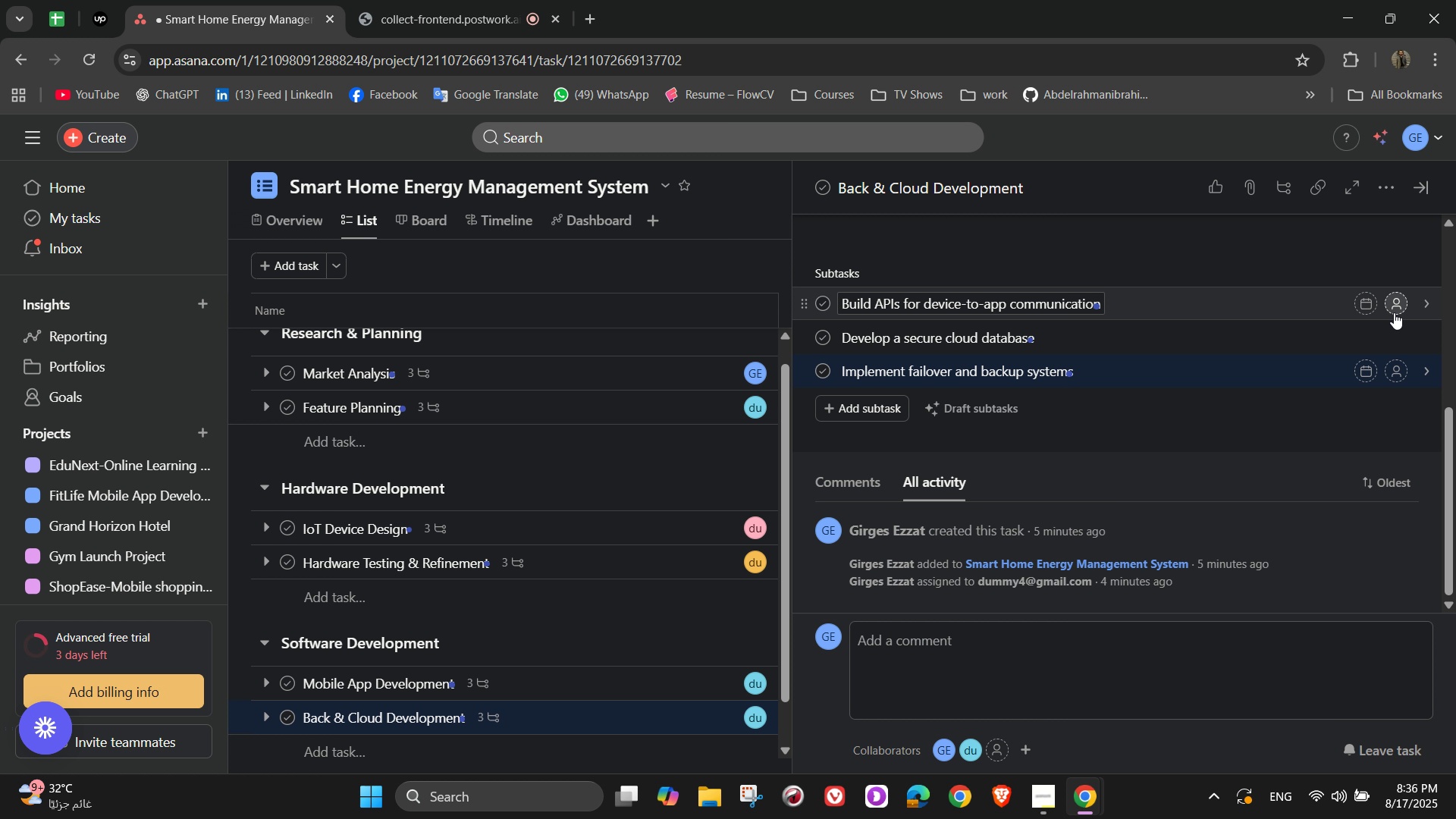 
left_click([1394, 310])
 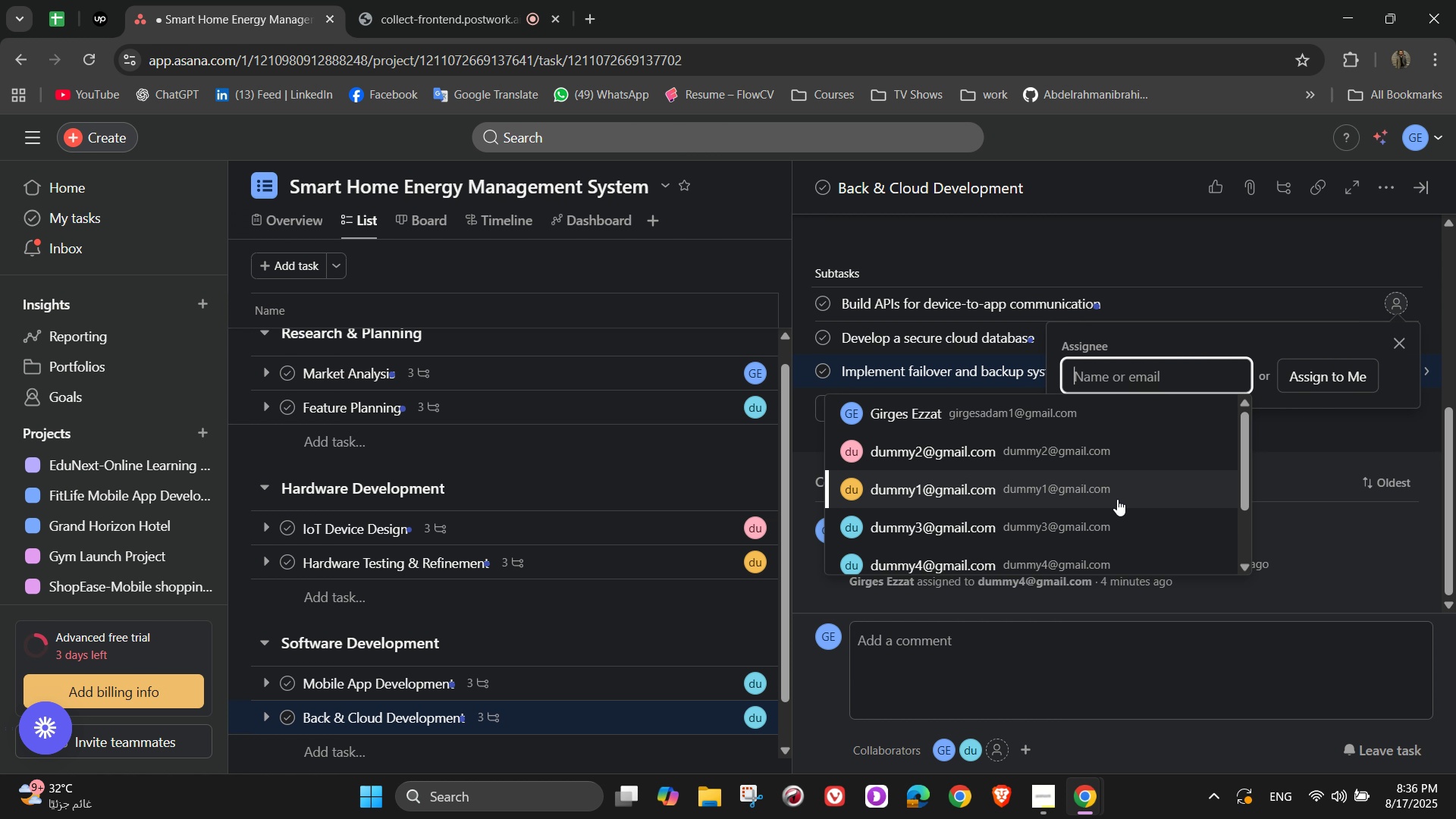 
left_click([1103, 498])
 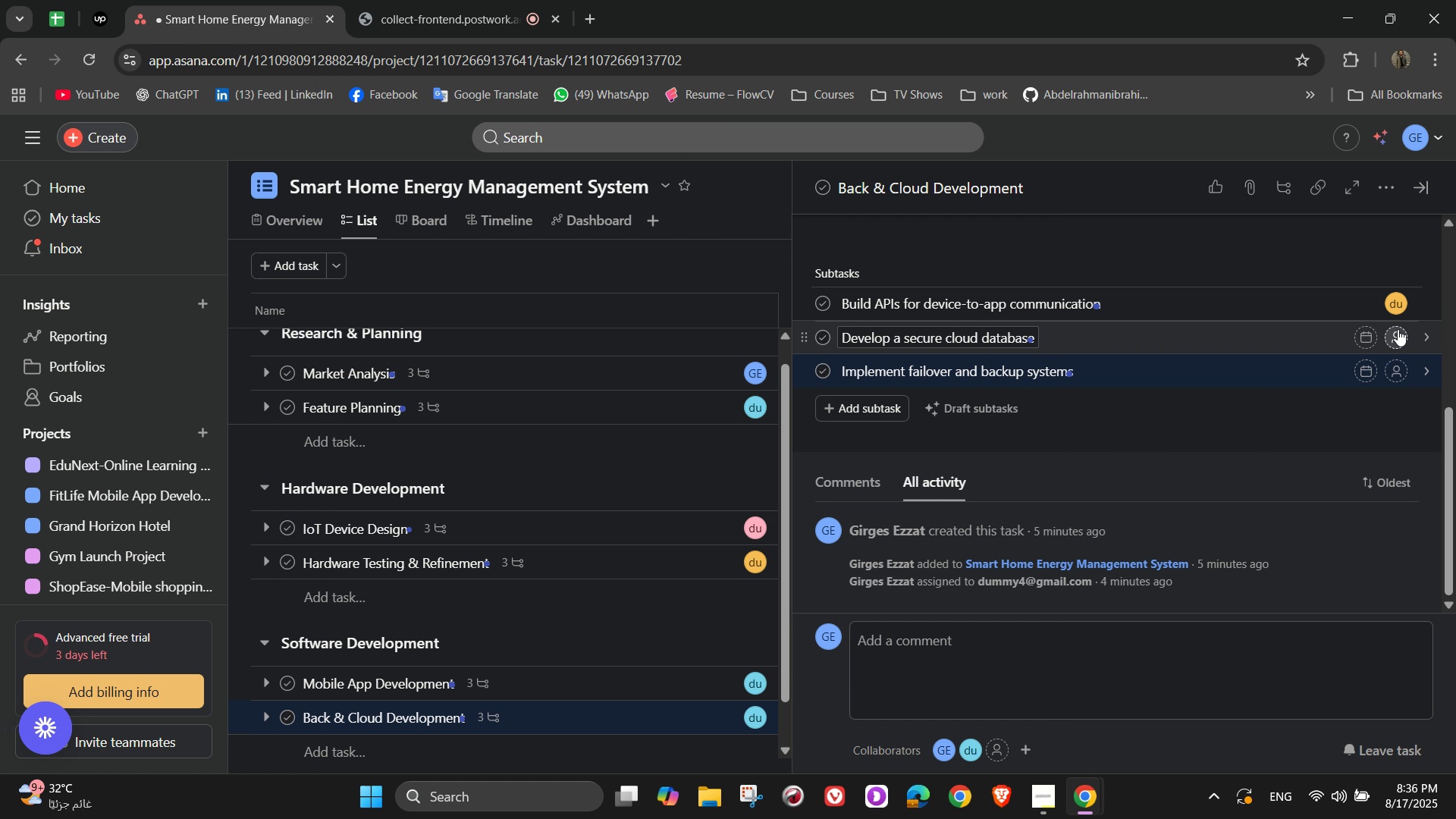 
left_click([1398, 331])
 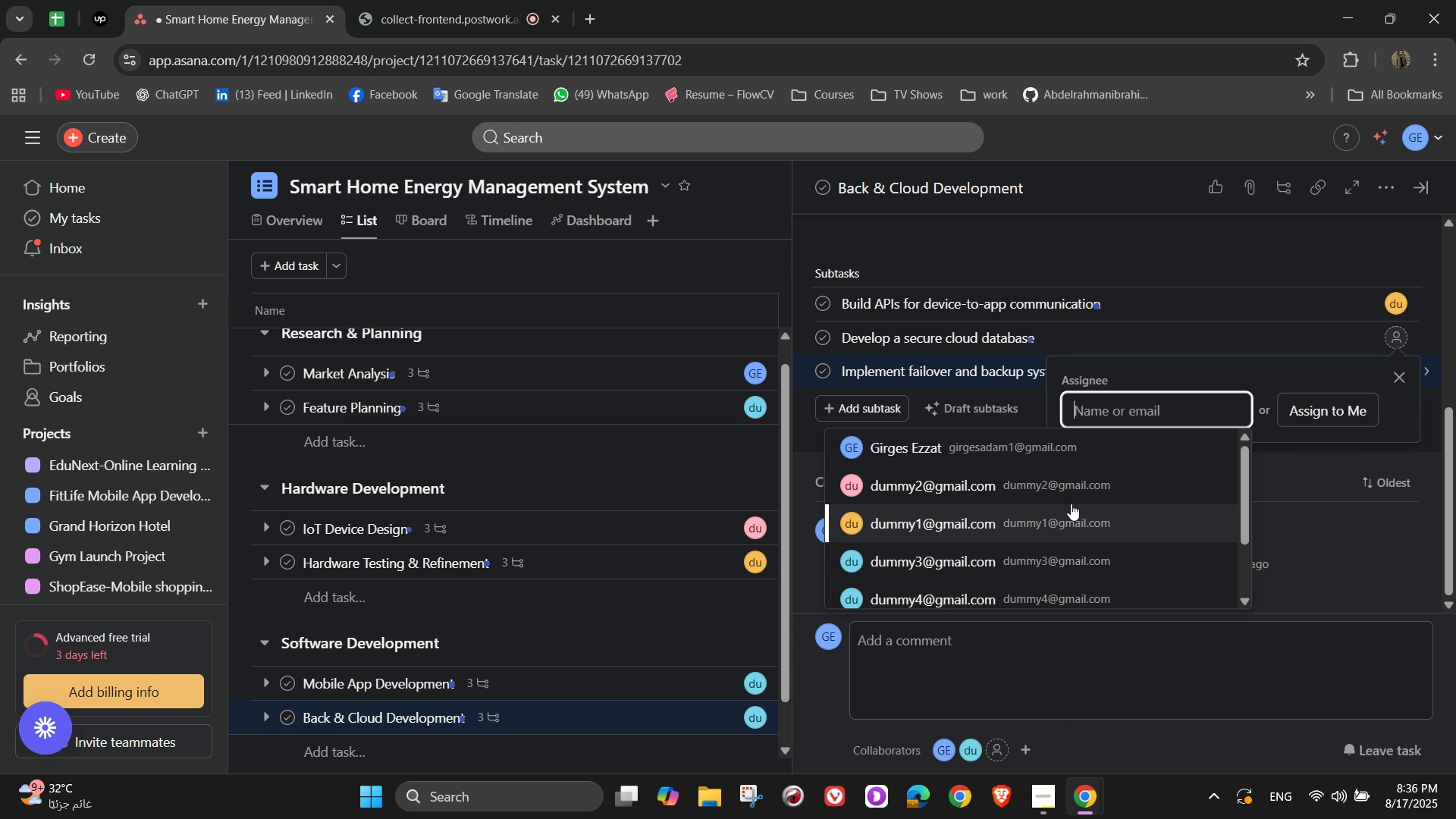 
left_click([1067, 479])
 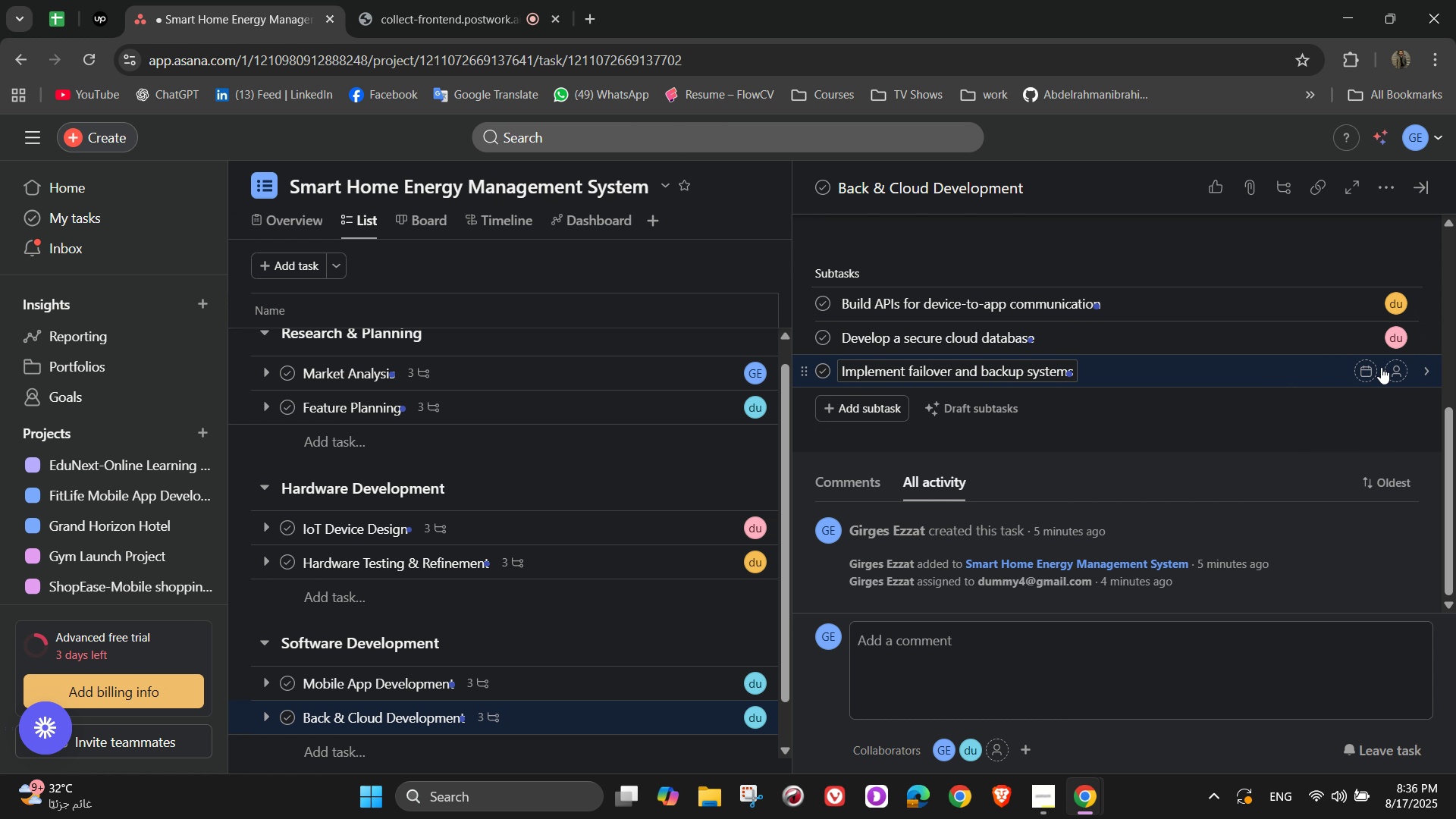 
left_click([1395, 372])
 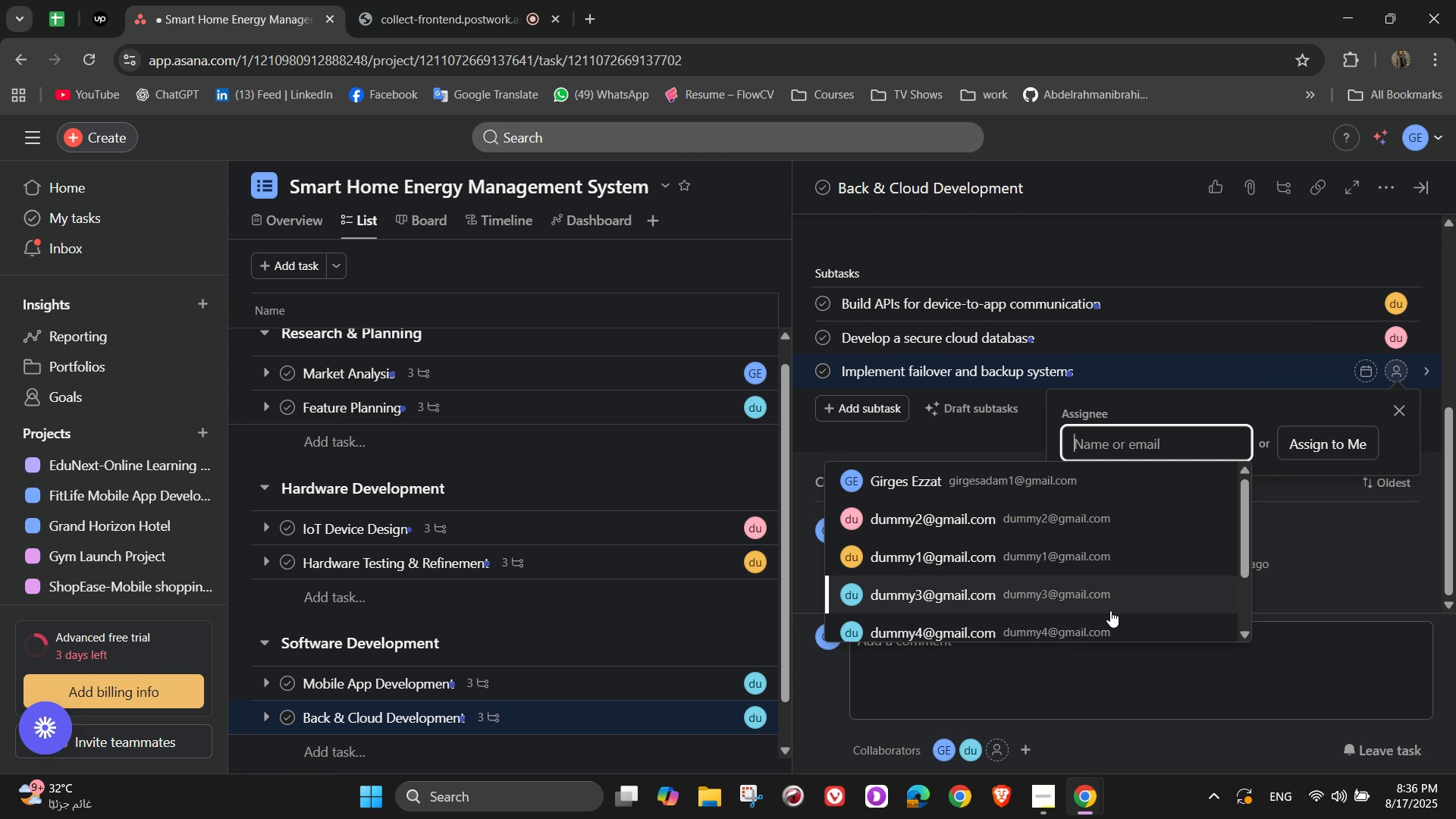 
left_click([1100, 600])
 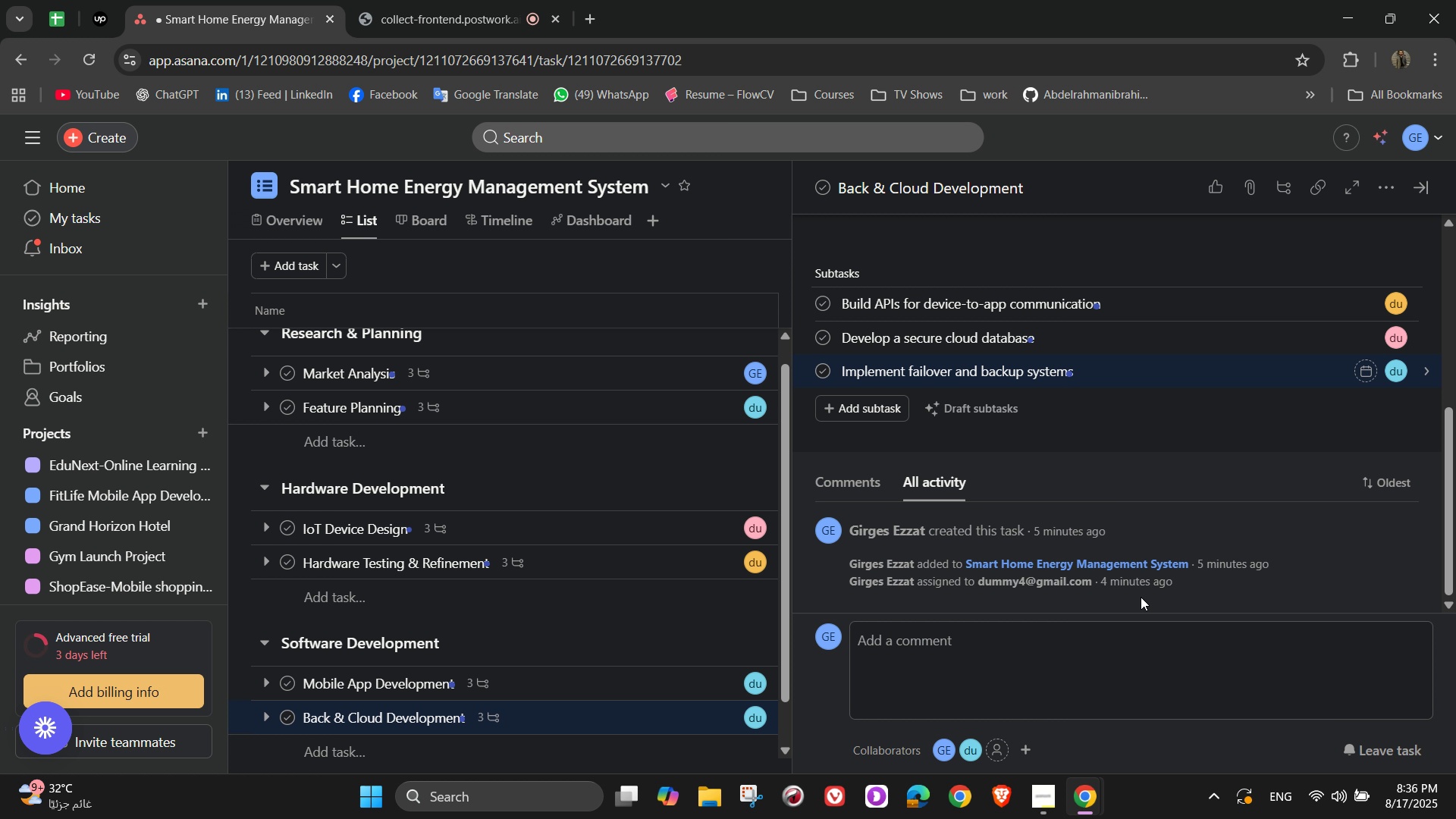 
scroll: coordinate [1269, 569], scroll_direction: up, amount: 8.0
 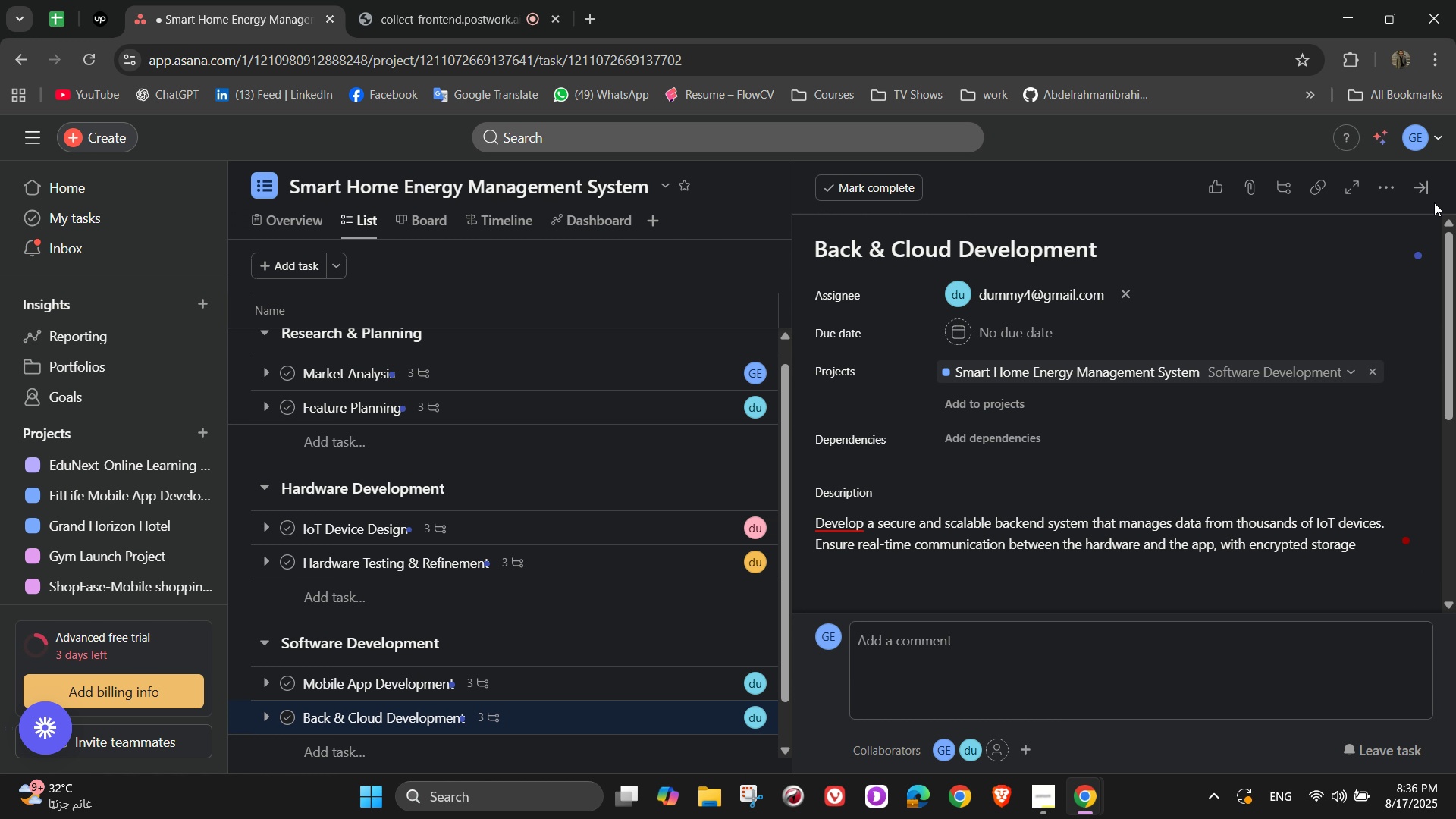 
left_click([1432, 194])
 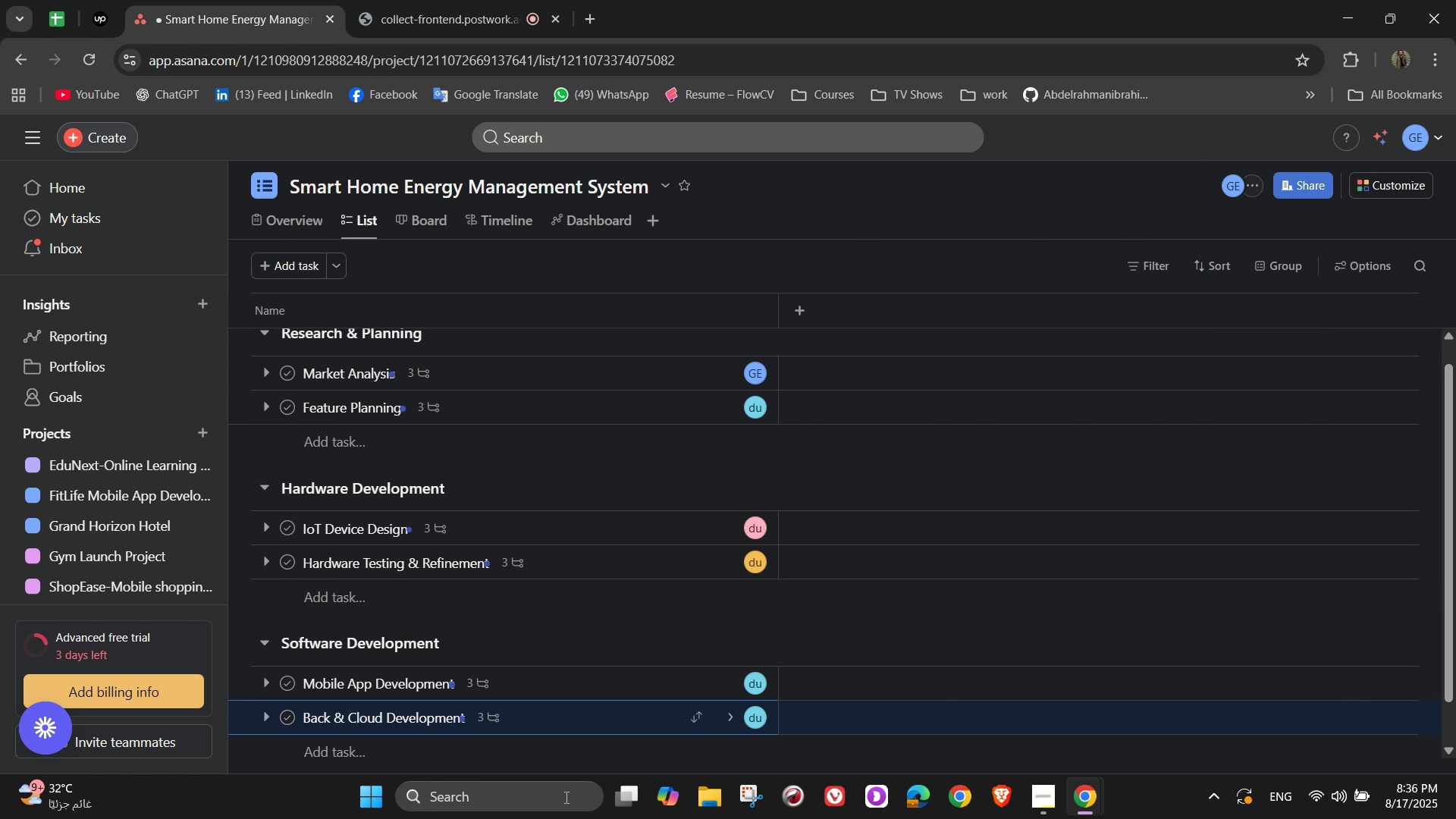 
scroll: coordinate [598, 765], scroll_direction: down, amount: 3.0
 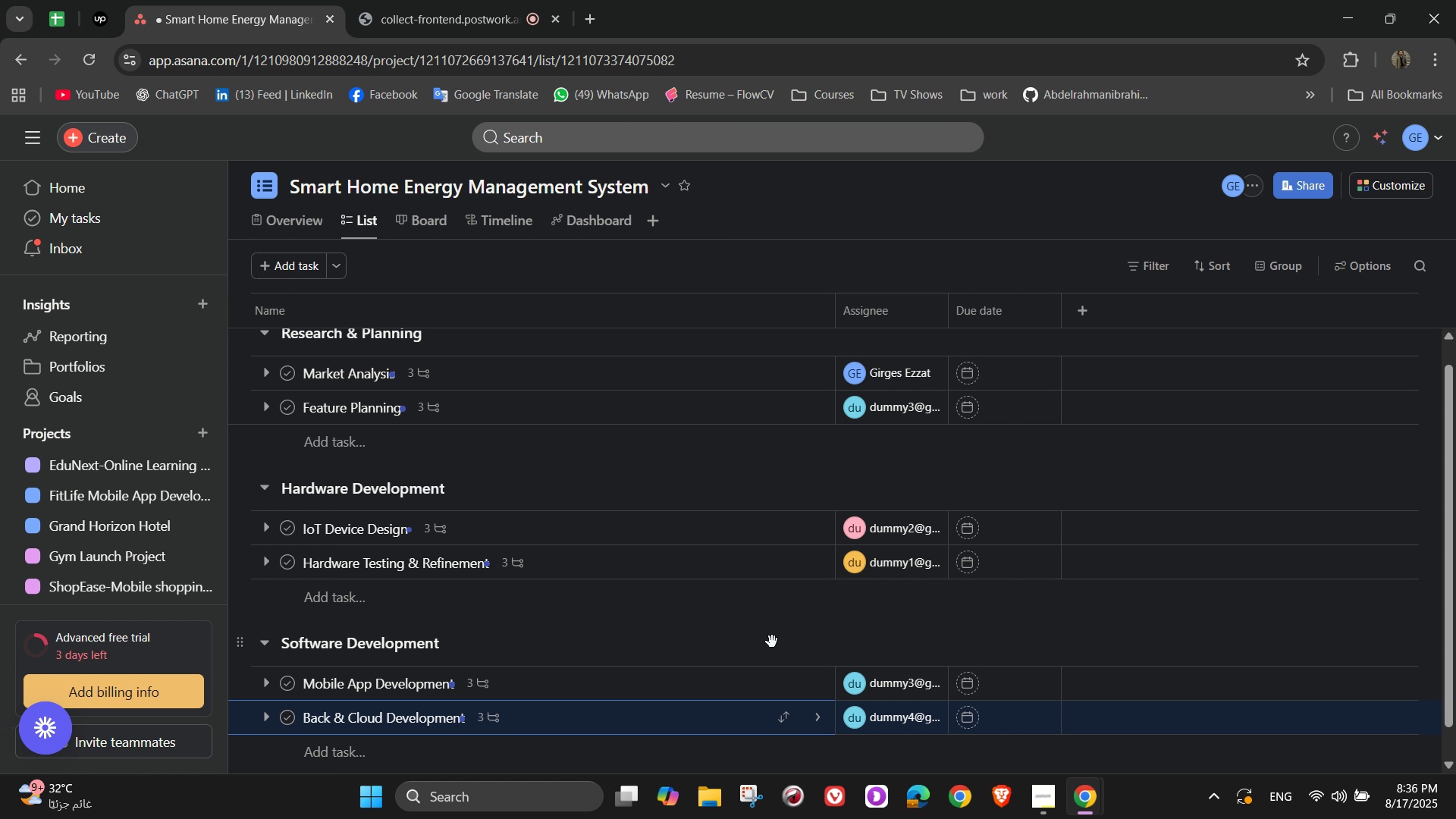 
wait(9.91)
 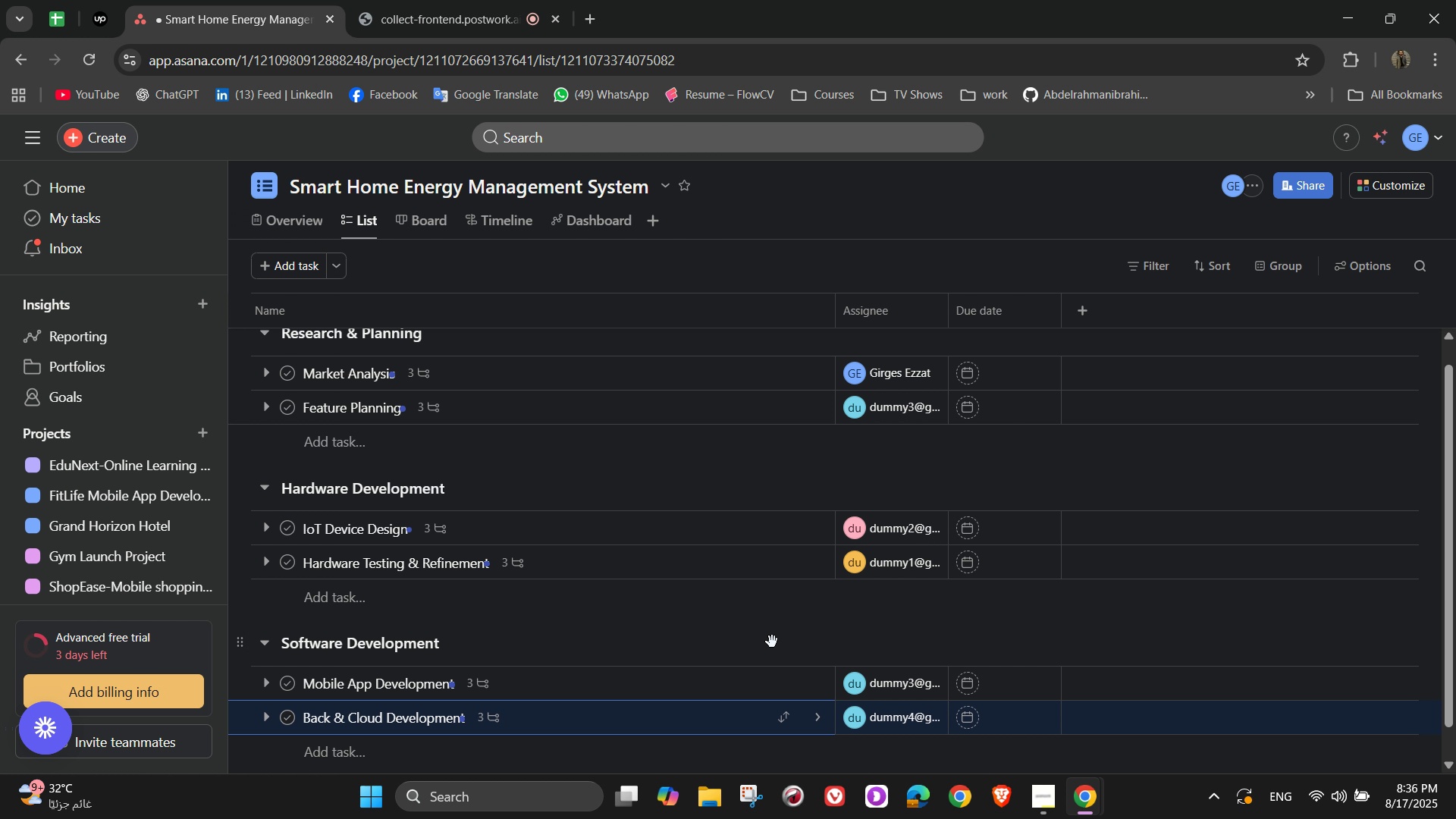 
scroll: coordinate [774, 670], scroll_direction: down, amount: 2.0
 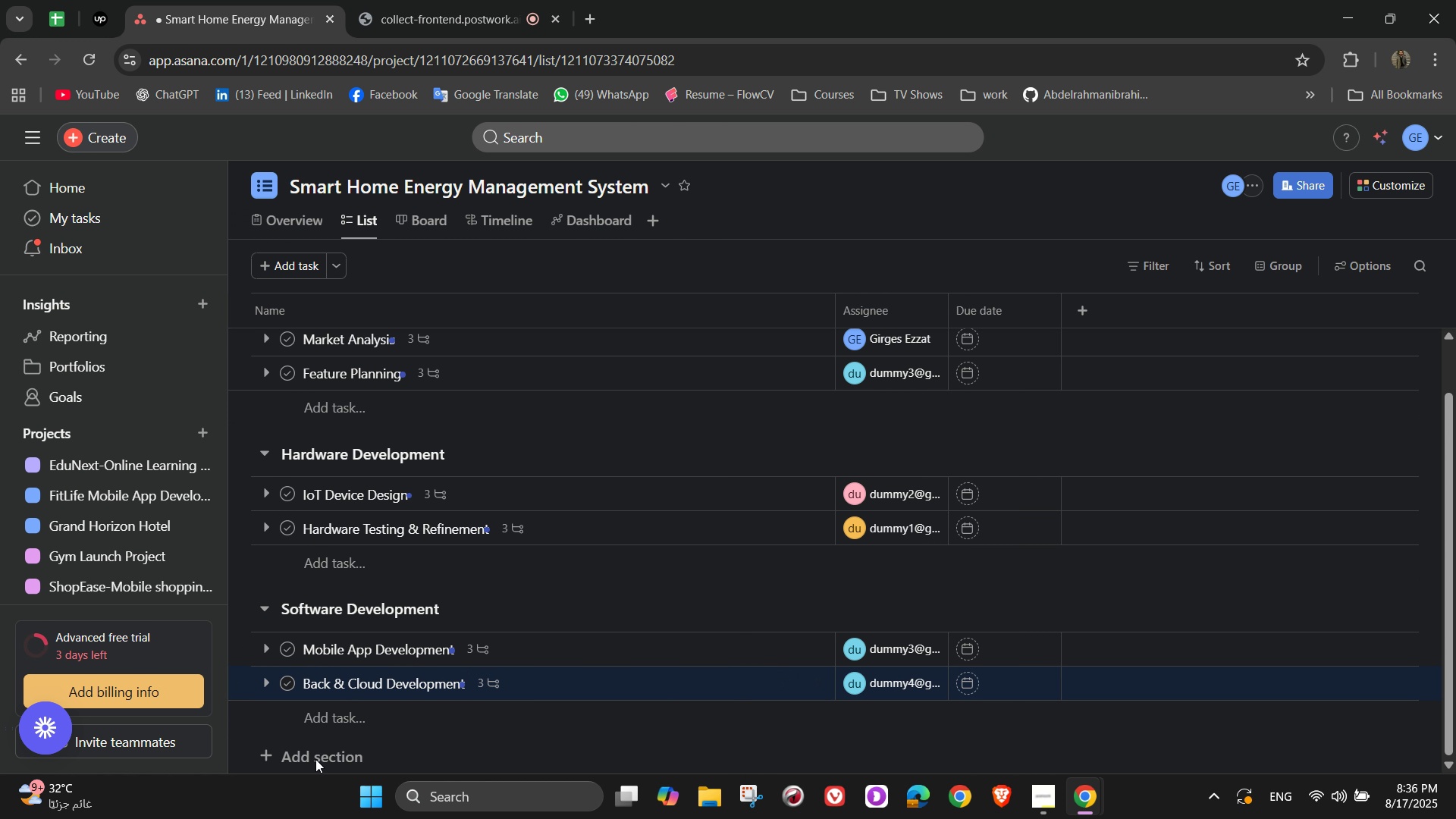 
double_click([313, 755])
 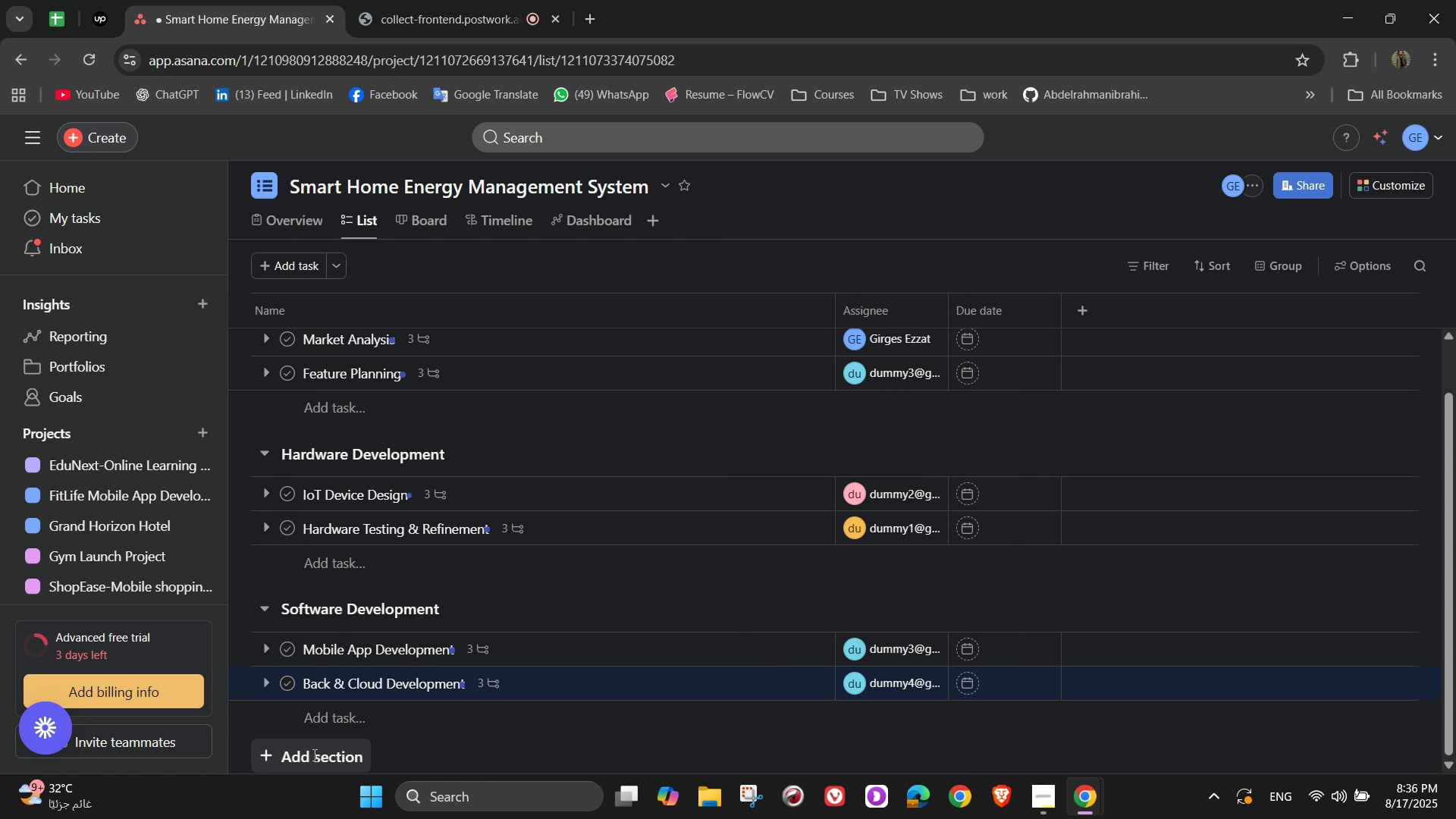 
scroll: coordinate [1227, 663], scroll_direction: down, amount: 4.0
 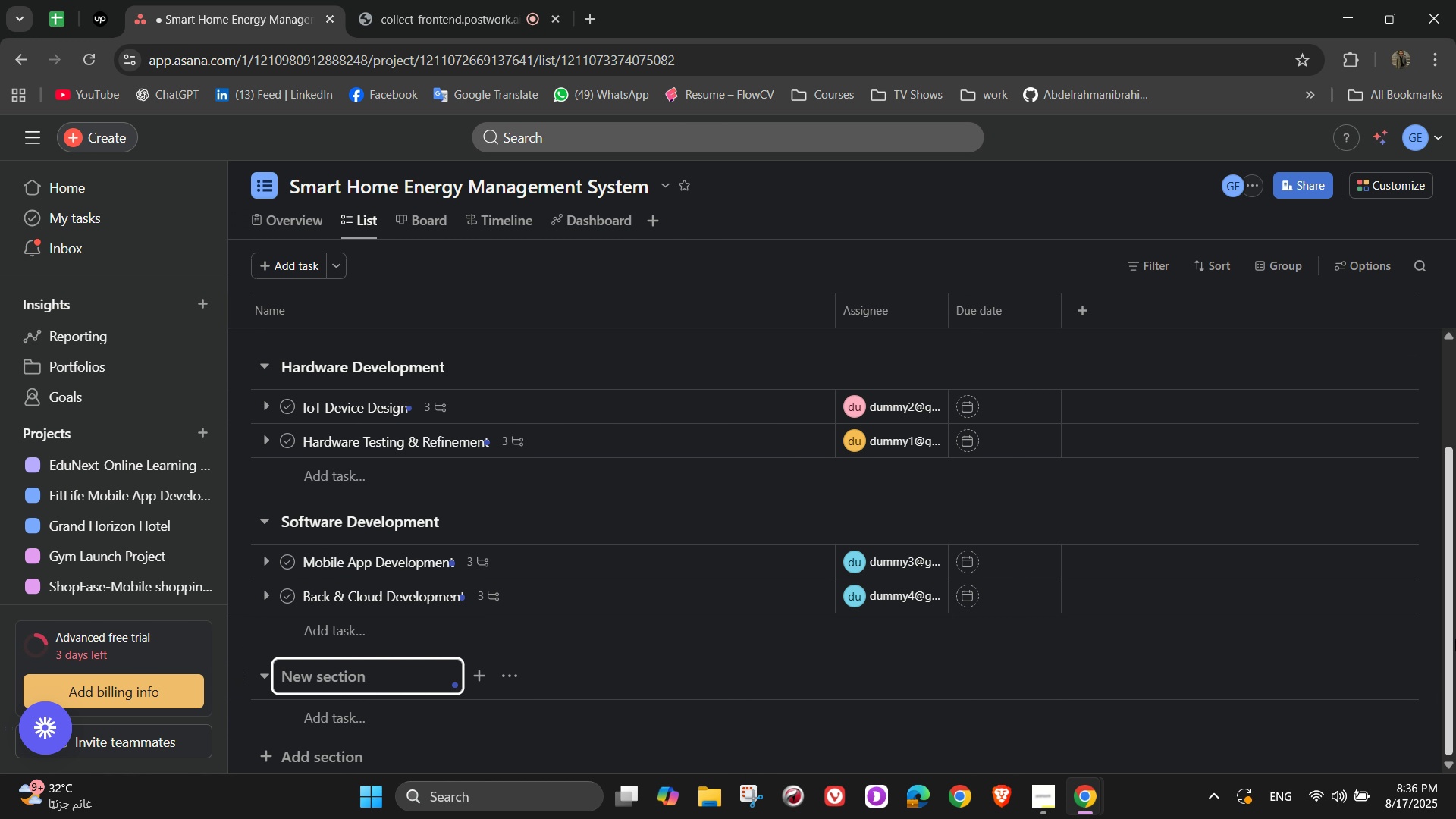 
type(AI & Automation)
 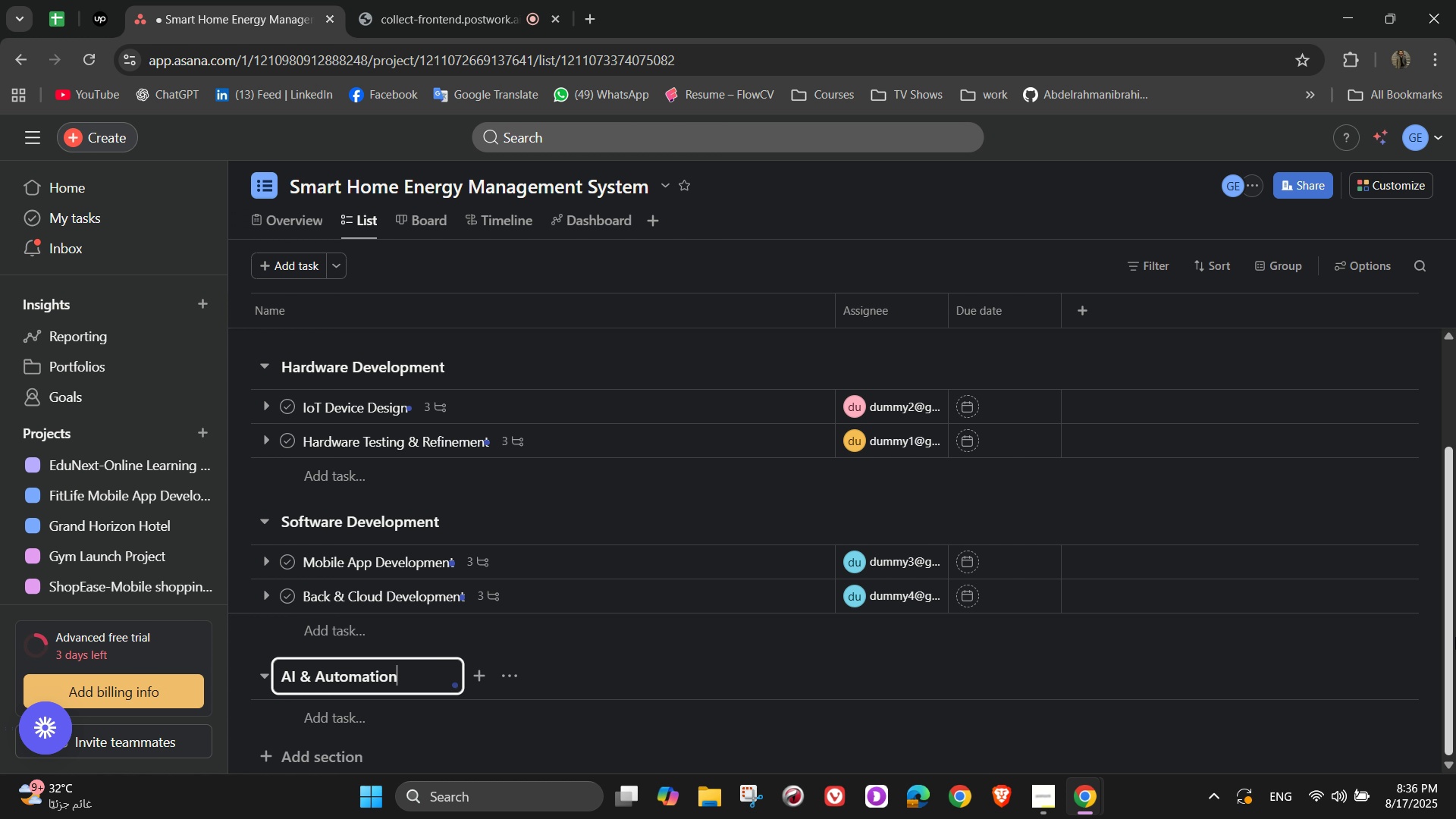 
left_click([329, 712])
 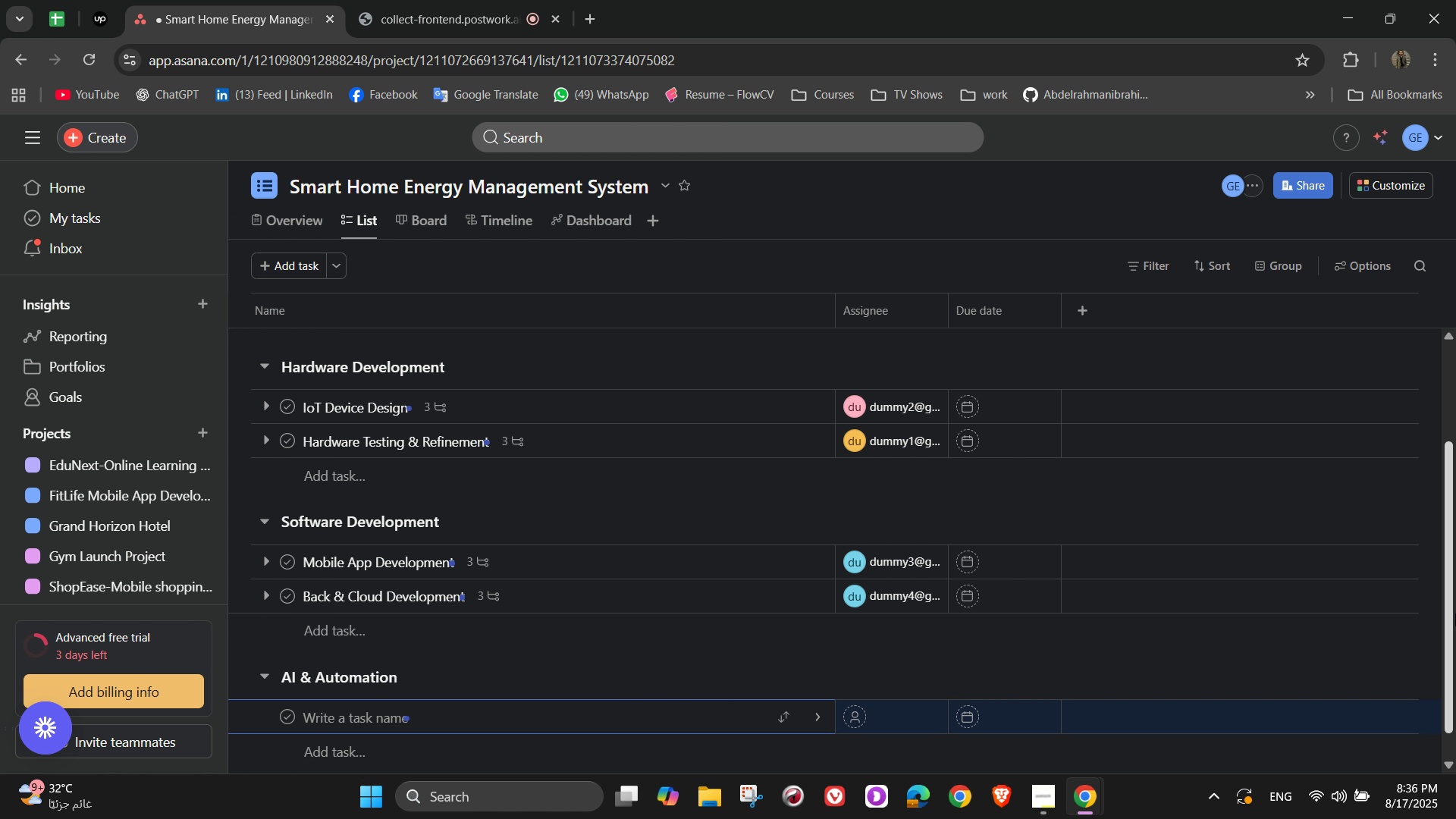 
hold_key(key=ShiftLeft, duration=0.8)
 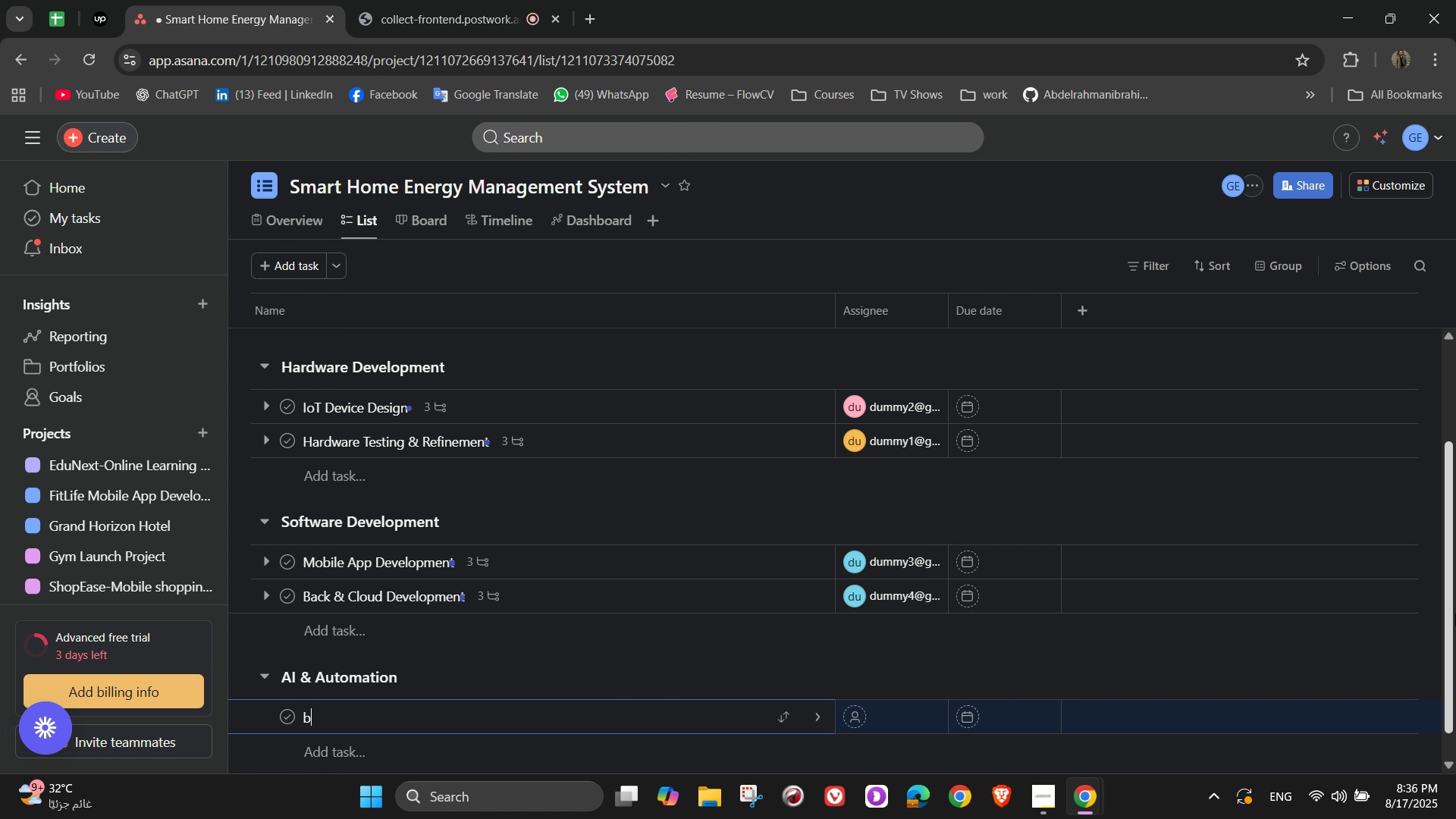 
type(bui)
key(Backspace)
key(Backspace)
key(Backspace)
type(Build and train machine learning models that analyze energy consumption patterns)
 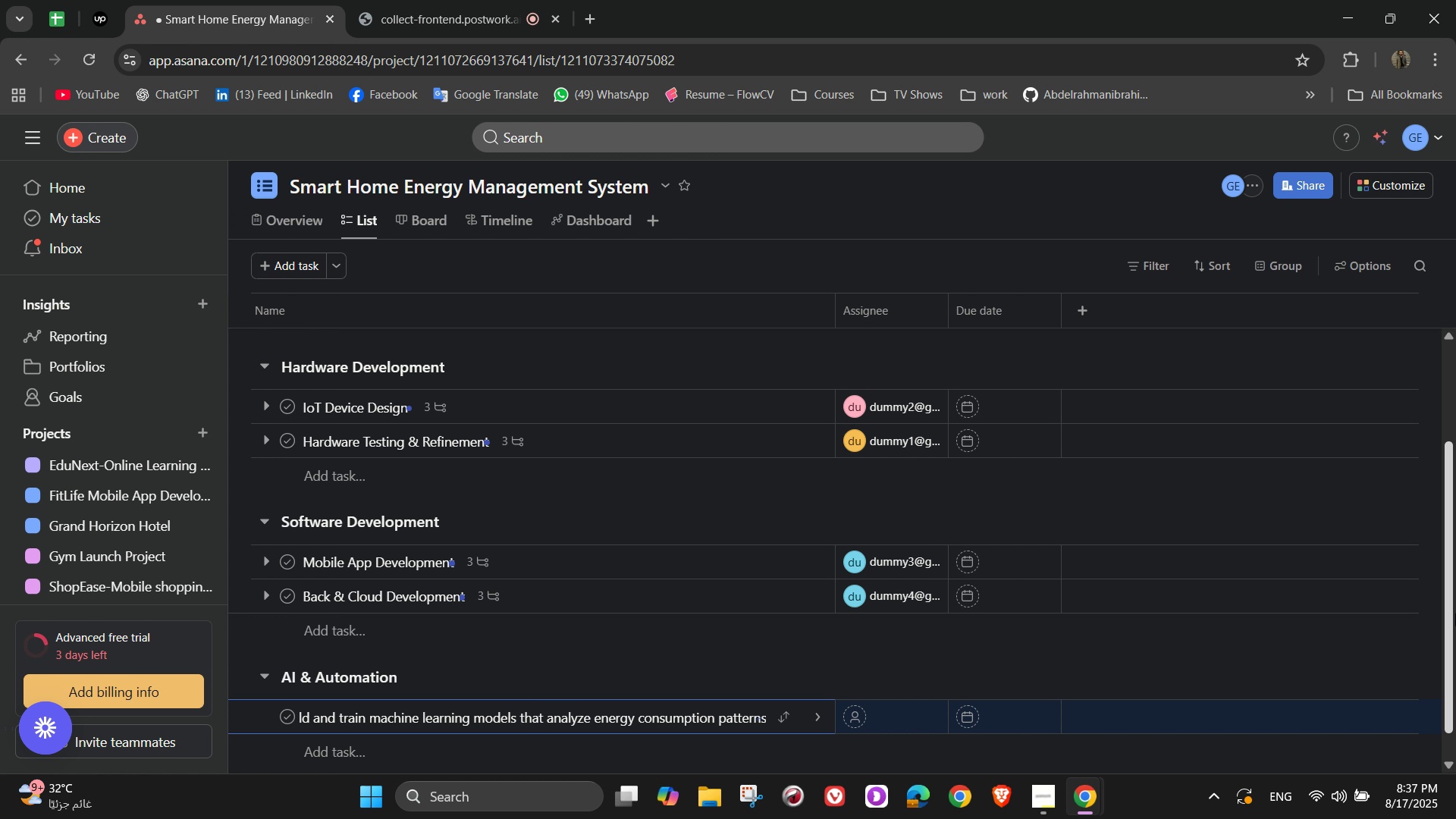 
hold_key(key=Backspace, duration=1.02)
 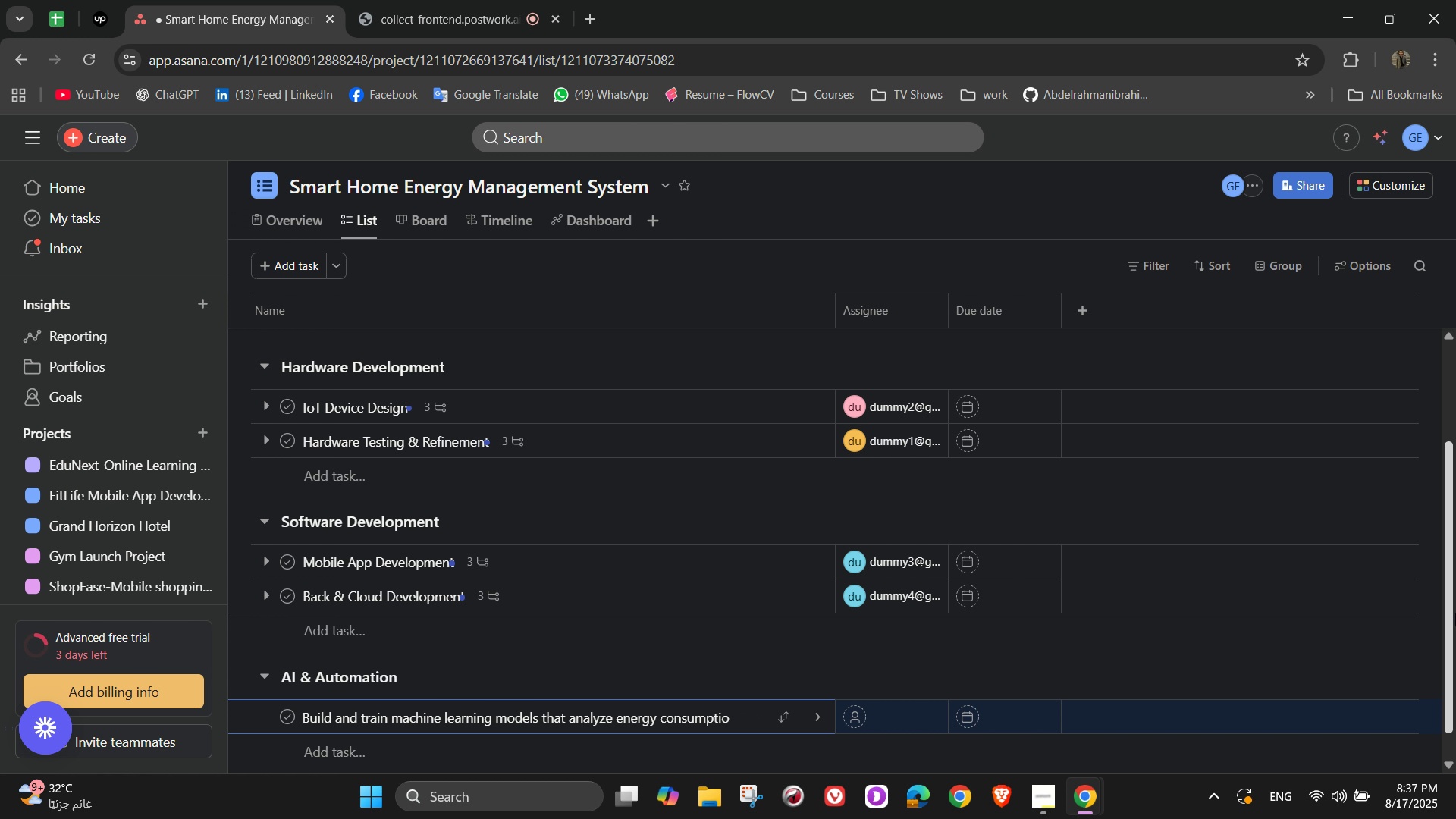 
key(Control+A)
 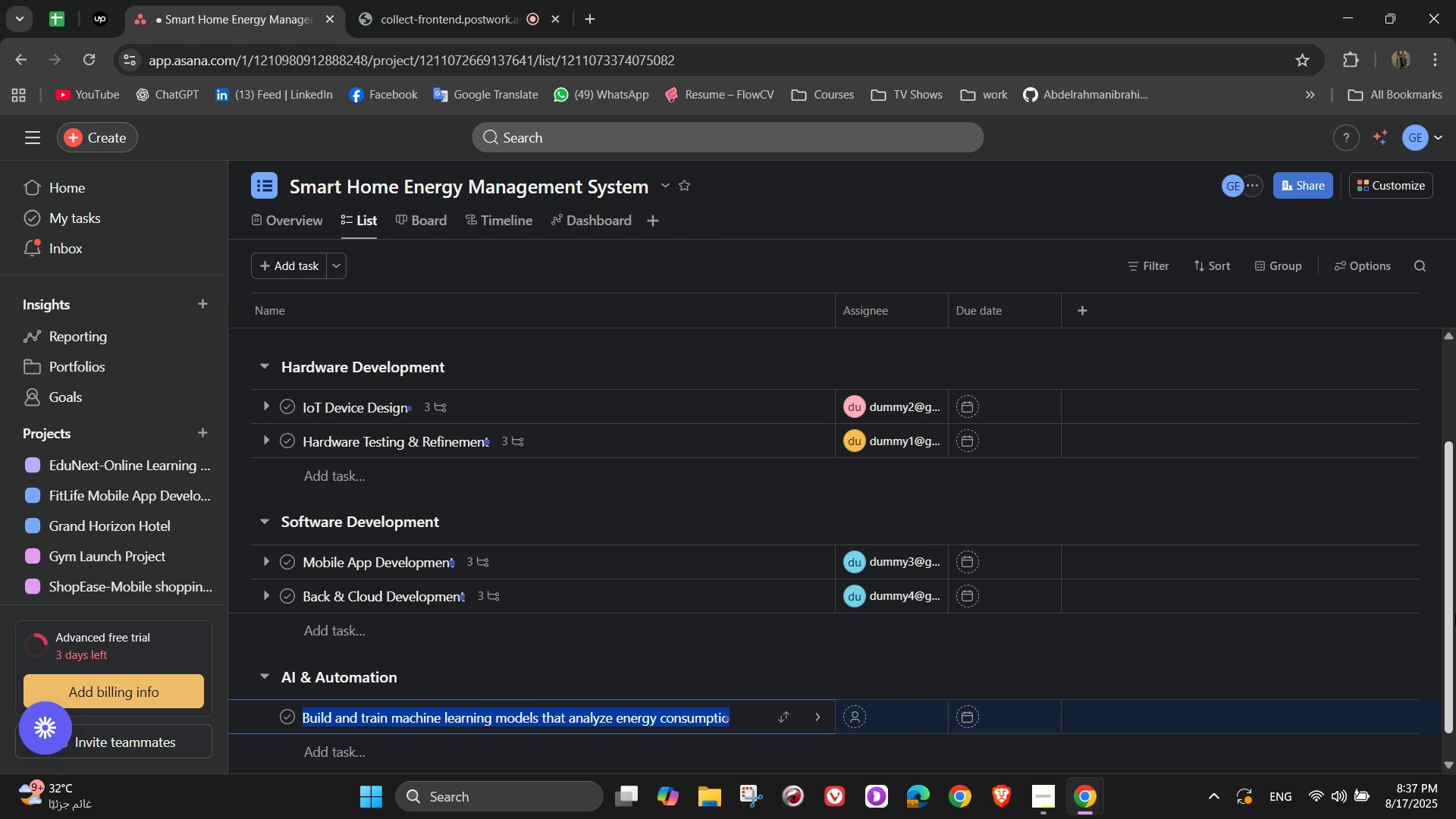 
key(Control+Backspace)
 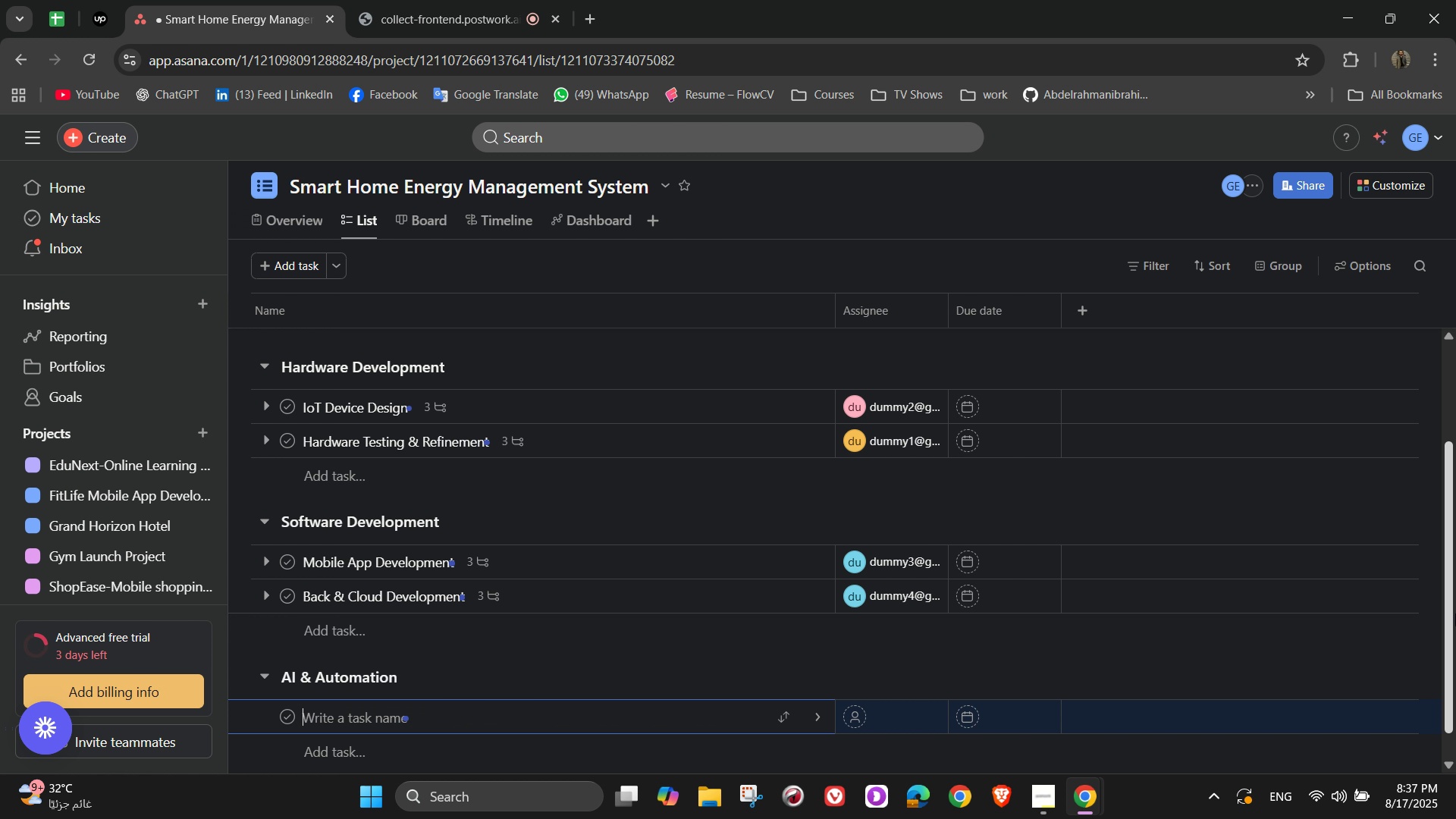 
type(Ai)
key(Backspace)
type(I Optimization Engine)
 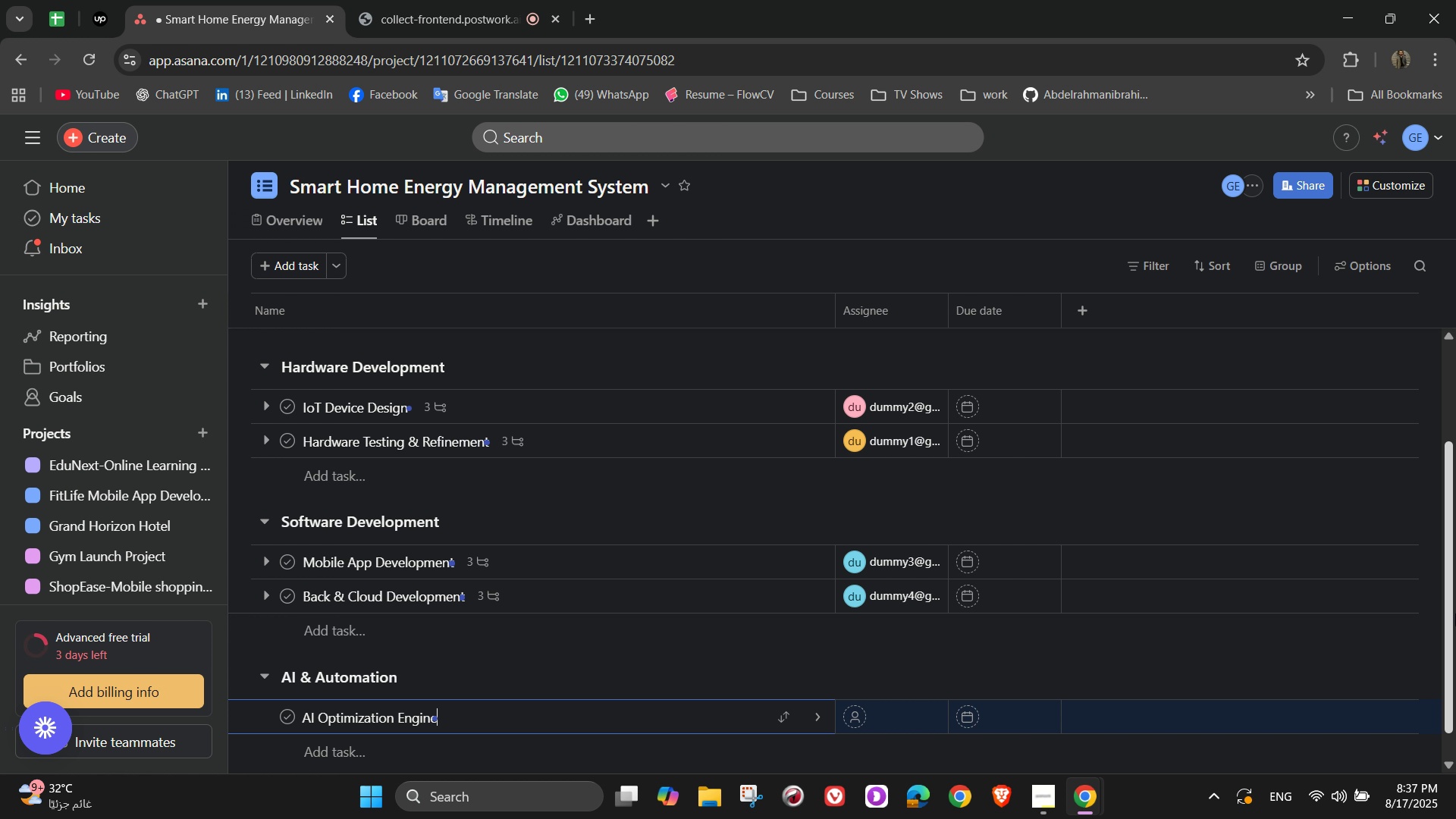 
wait(73.41)
 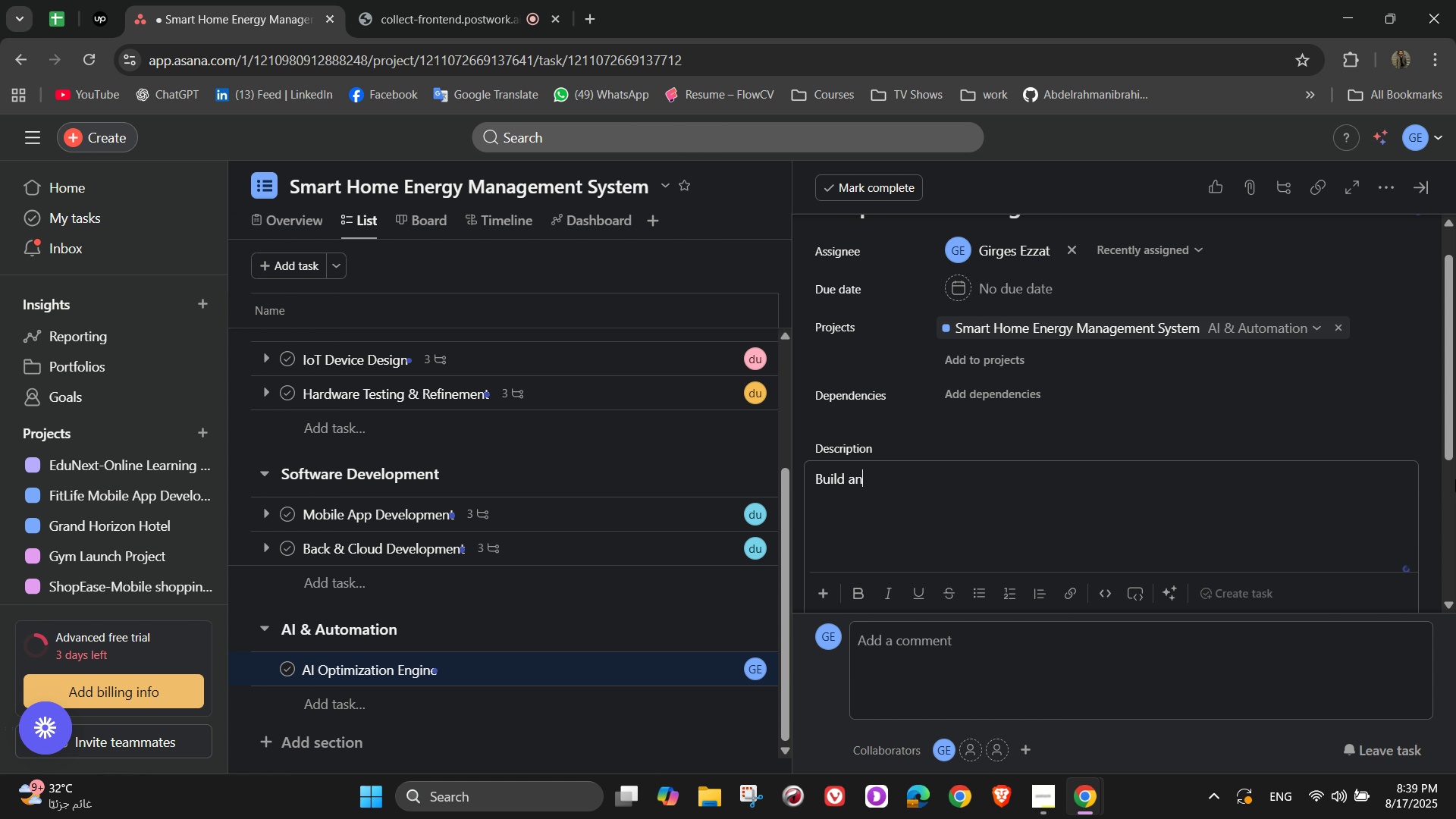 
left_click([818, 717])
 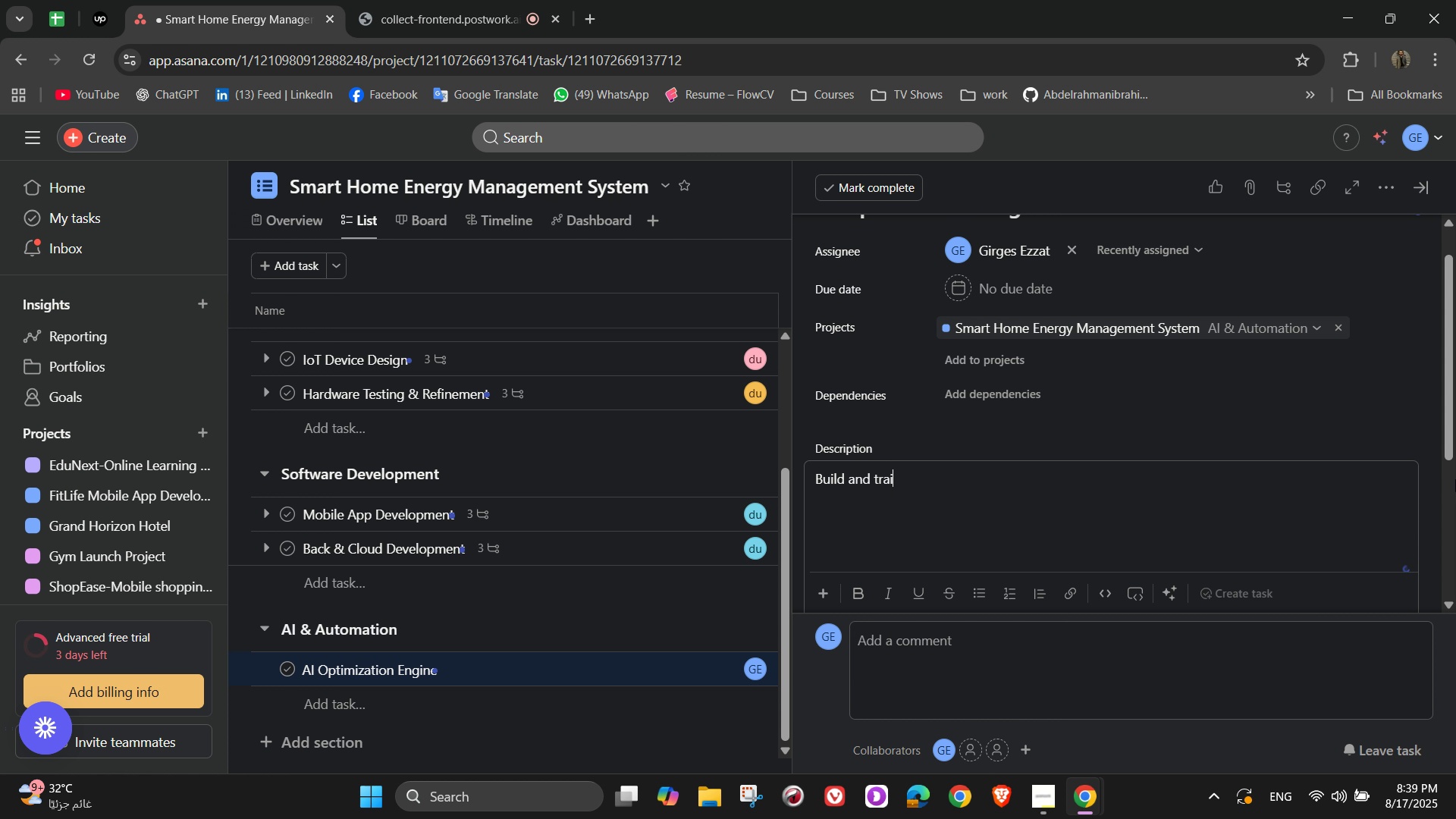 
left_click([1046, 293])
 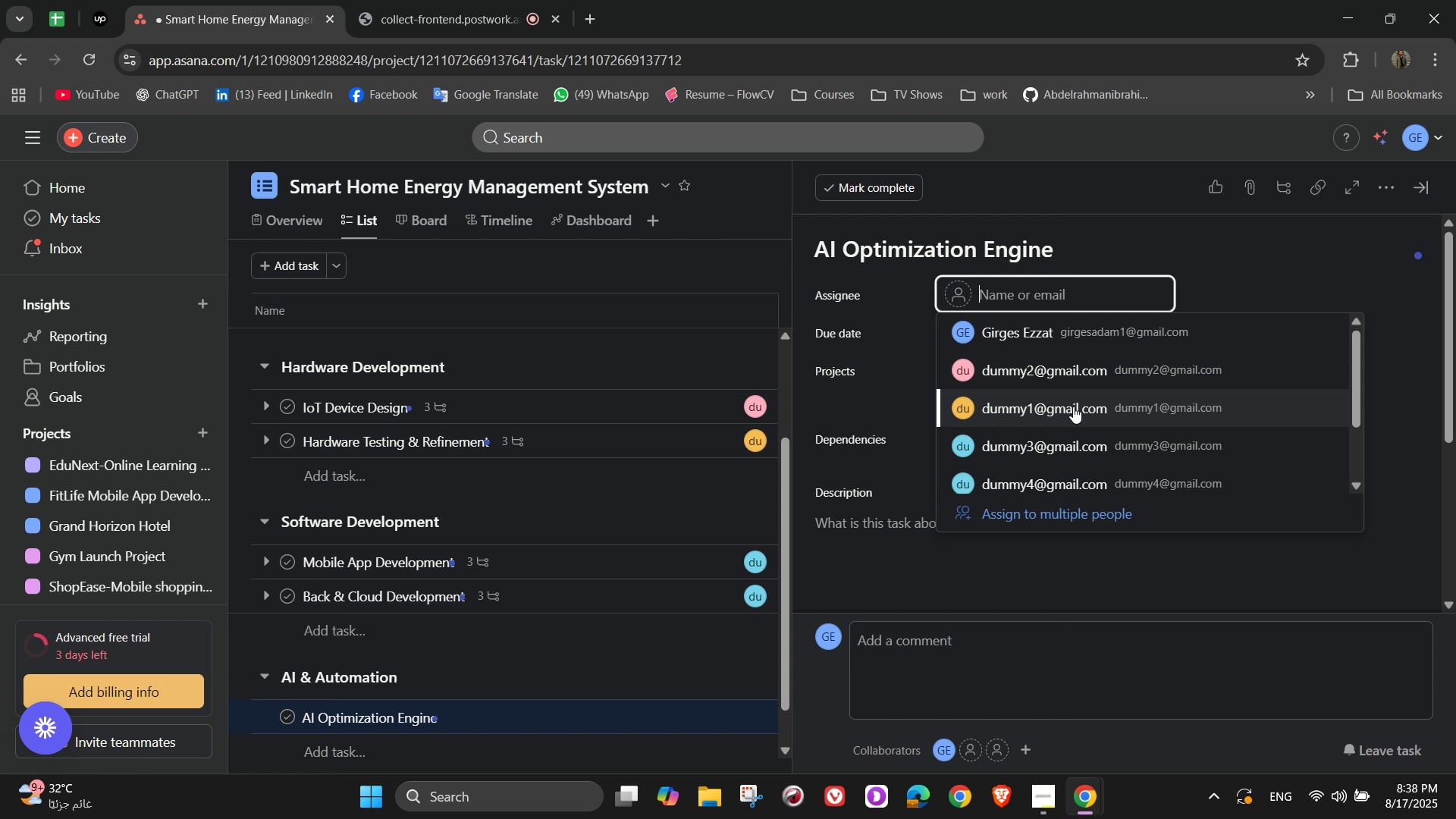 
scroll: coordinate [648, 517], scroll_direction: down, amount: 2.0
 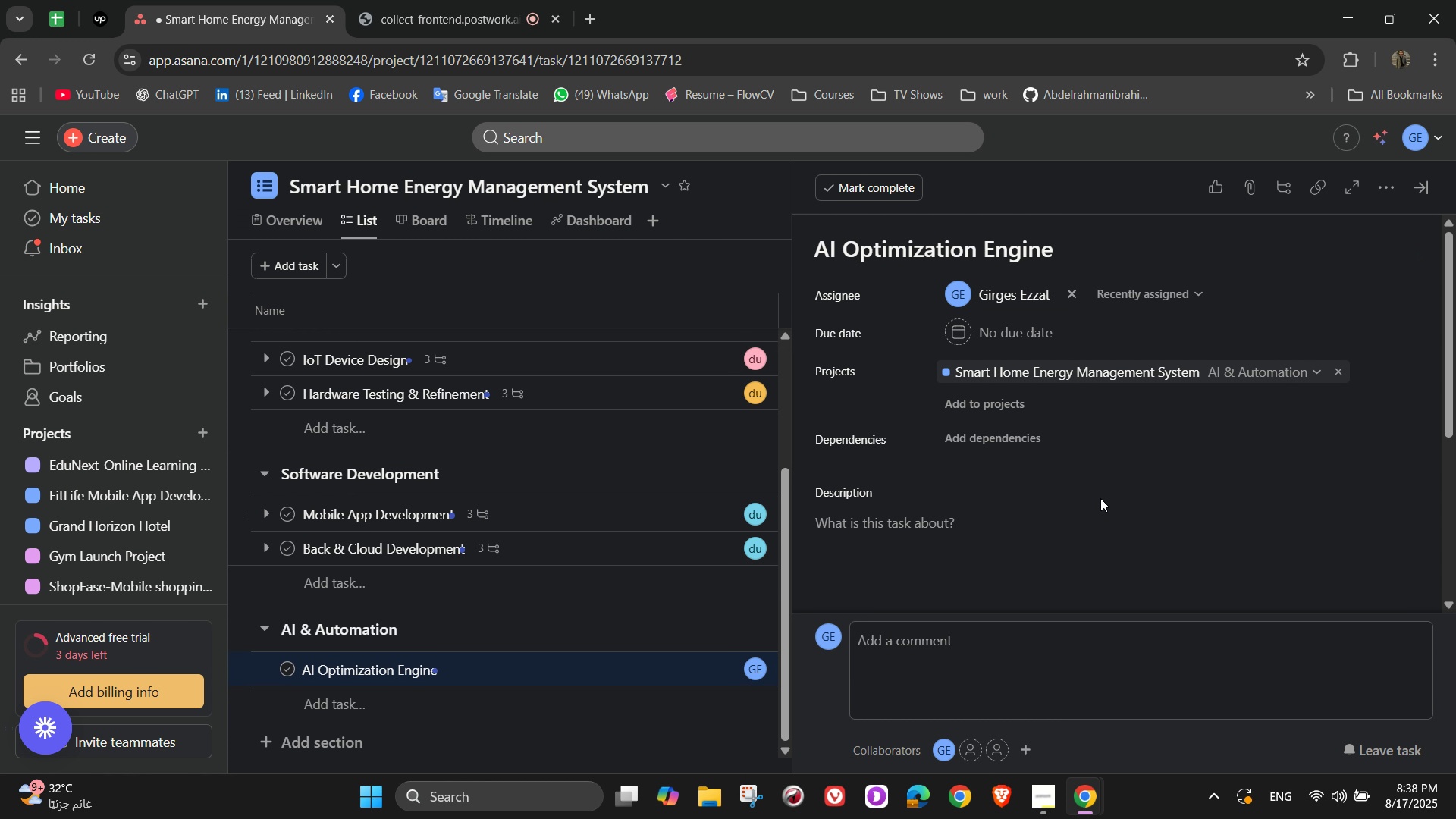 
left_click([1072, 524])
 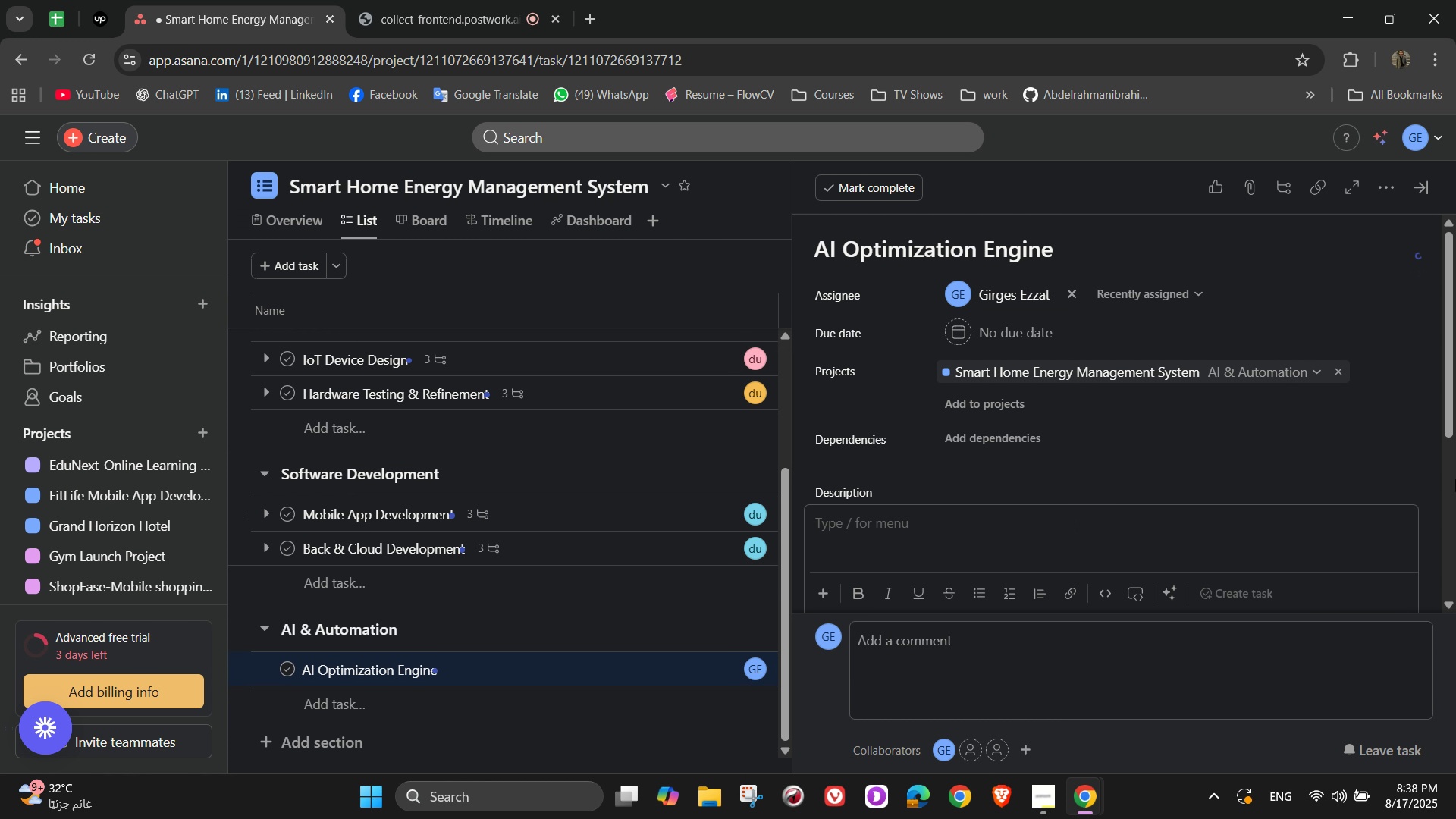 
type(Build and )
 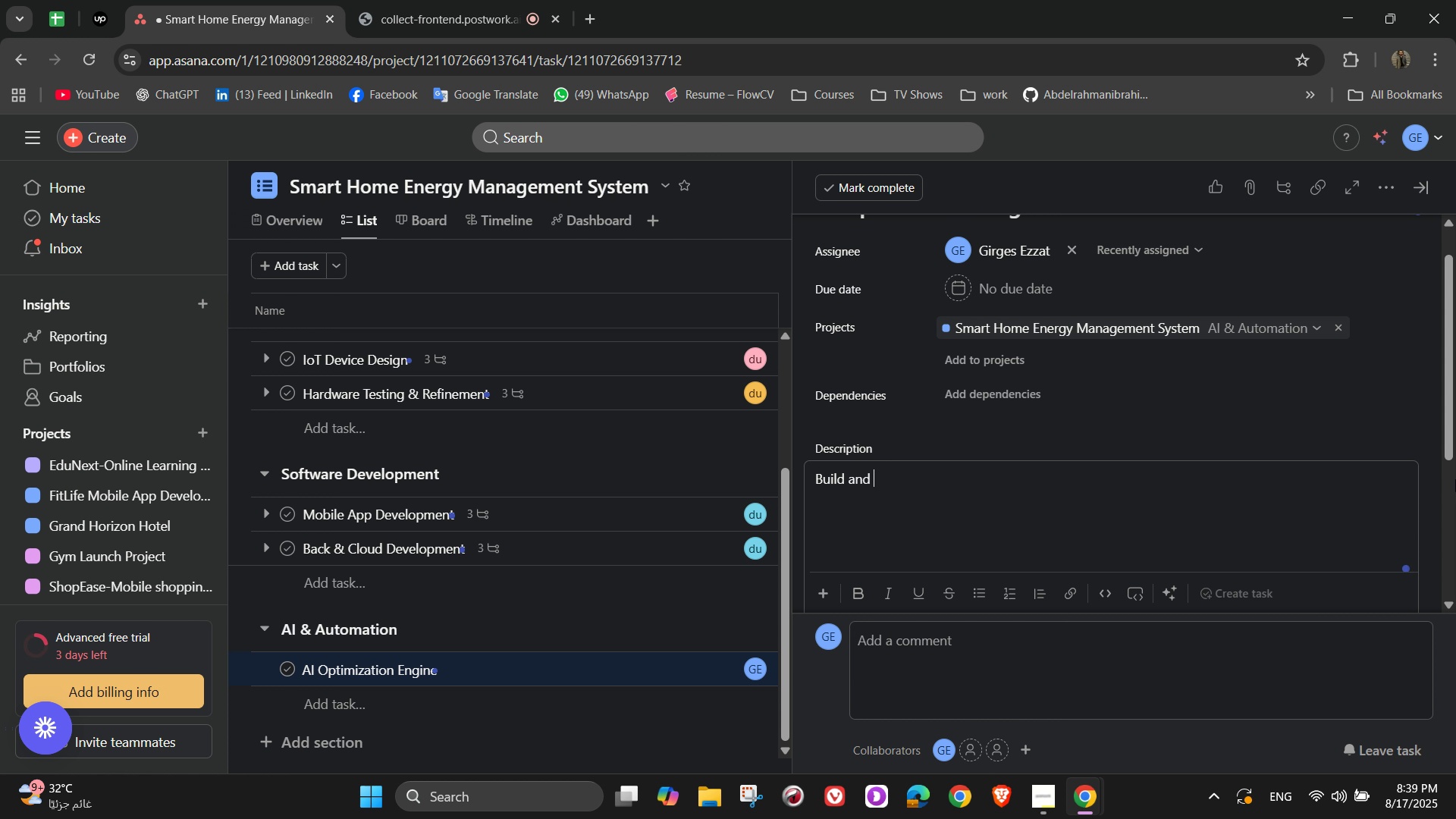 
type(train machine )
 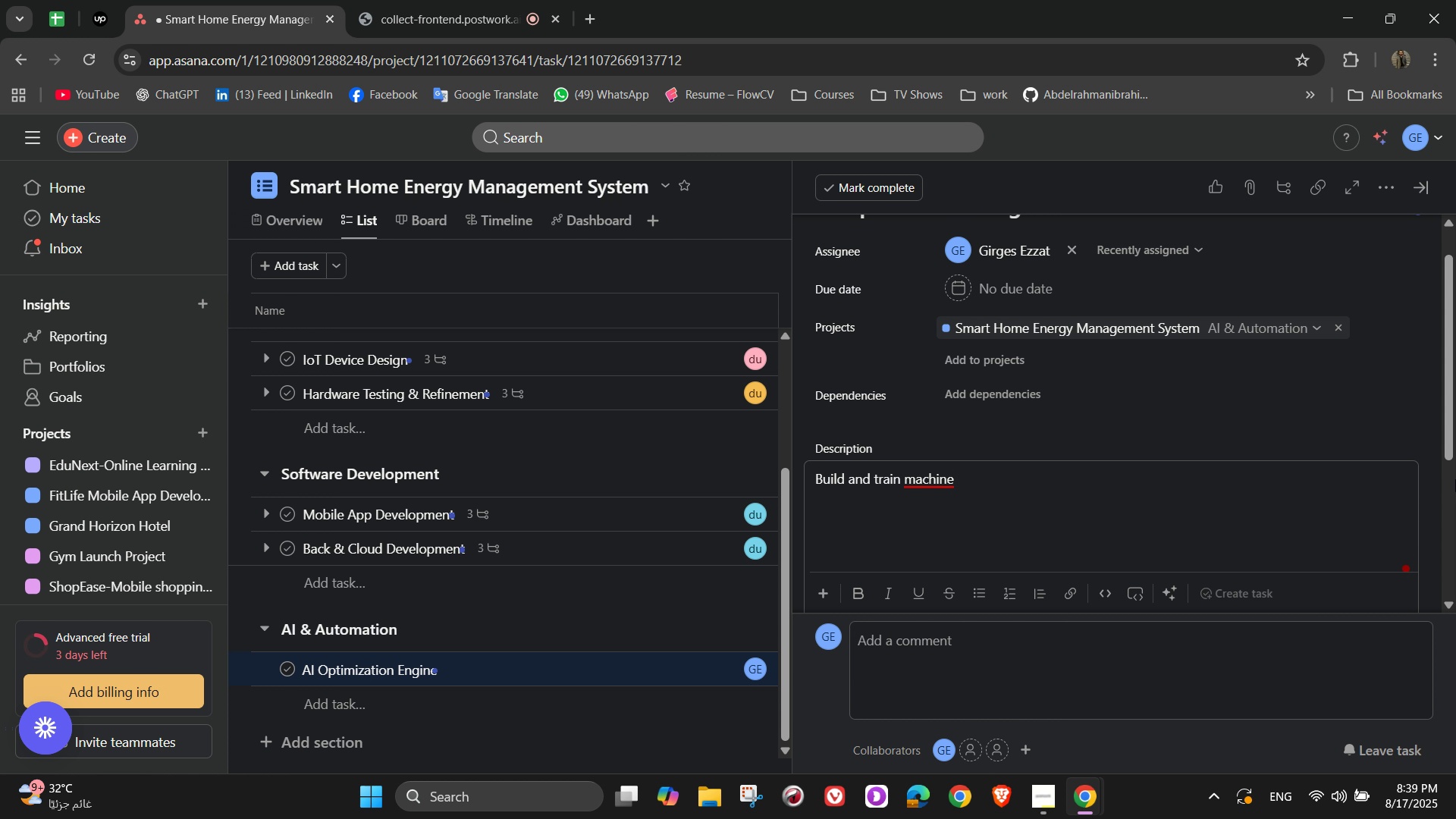 
type(learning models that analyze 9)
key(Backspace)
 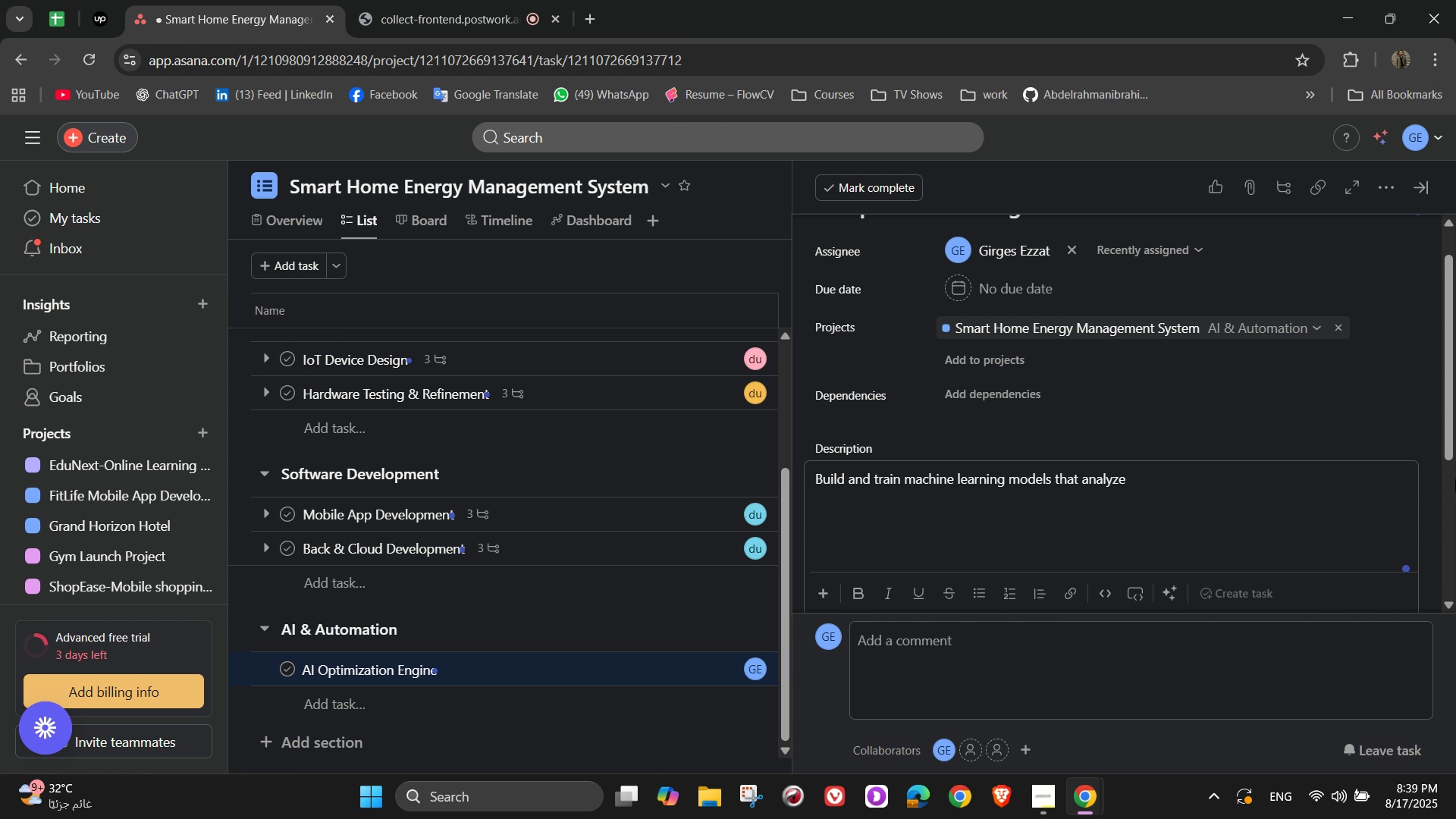 
wait(7.03)
 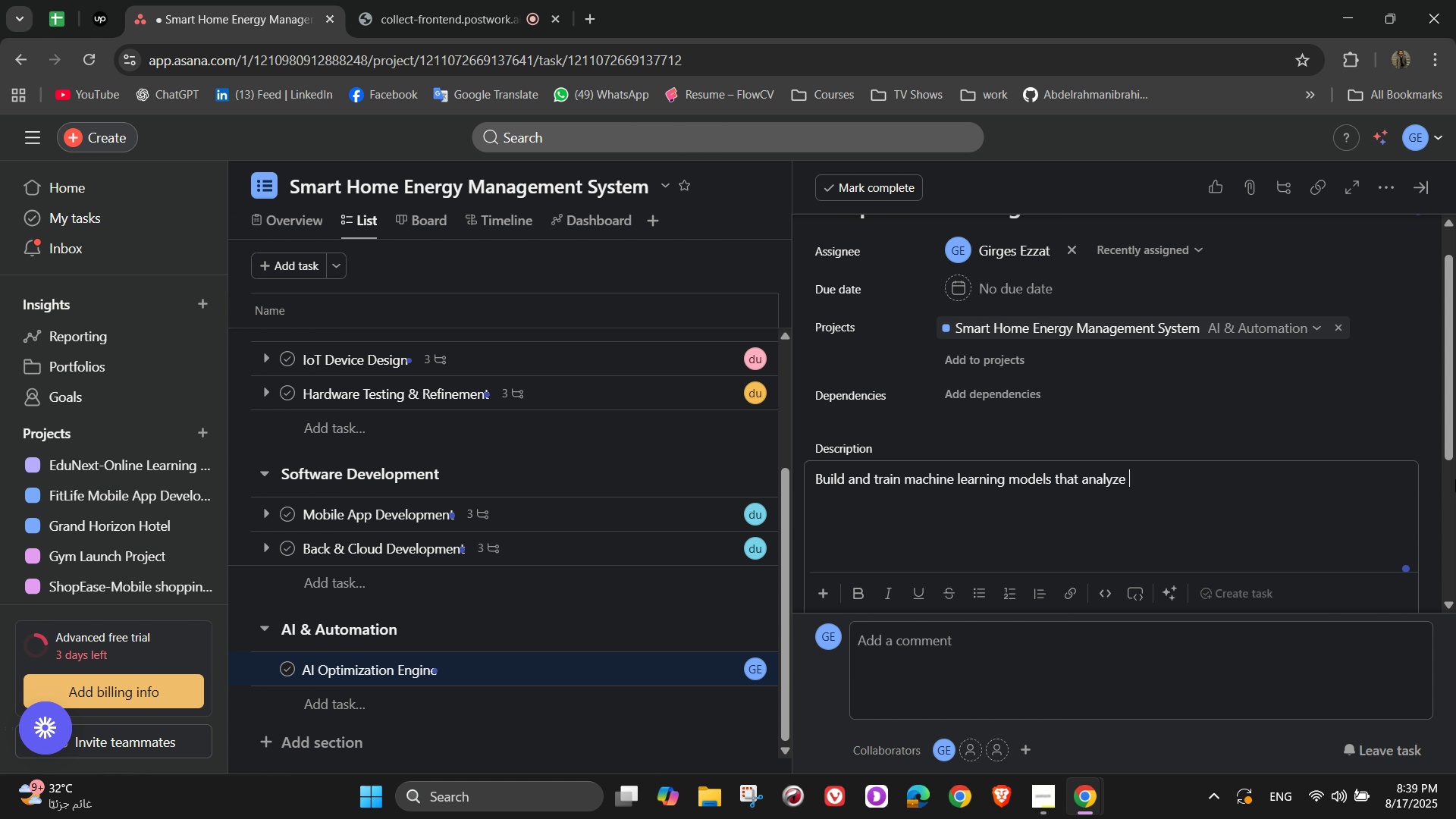 
type(energy)
key(Backspace)
type(y )
 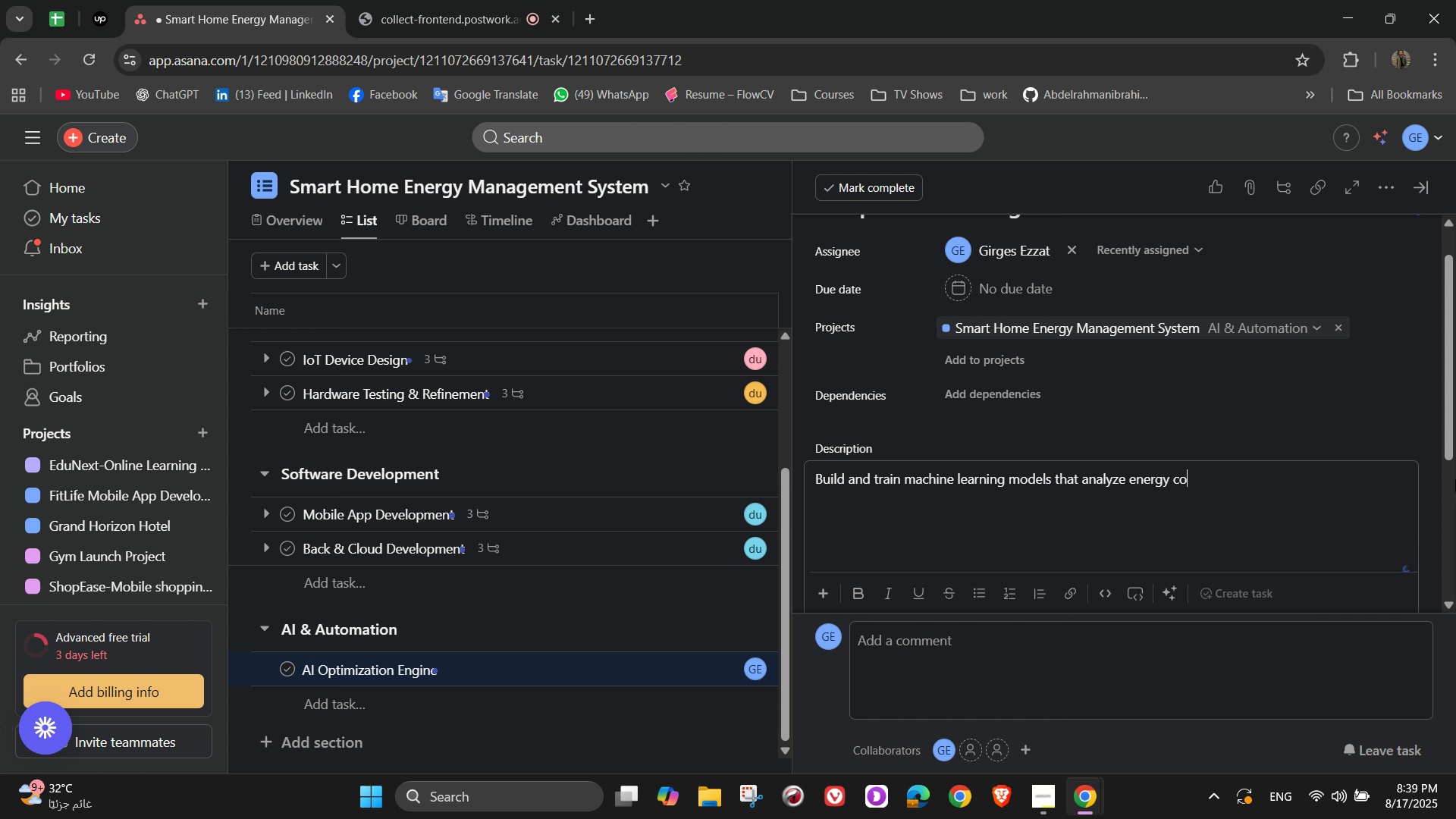 
wait(11.0)
 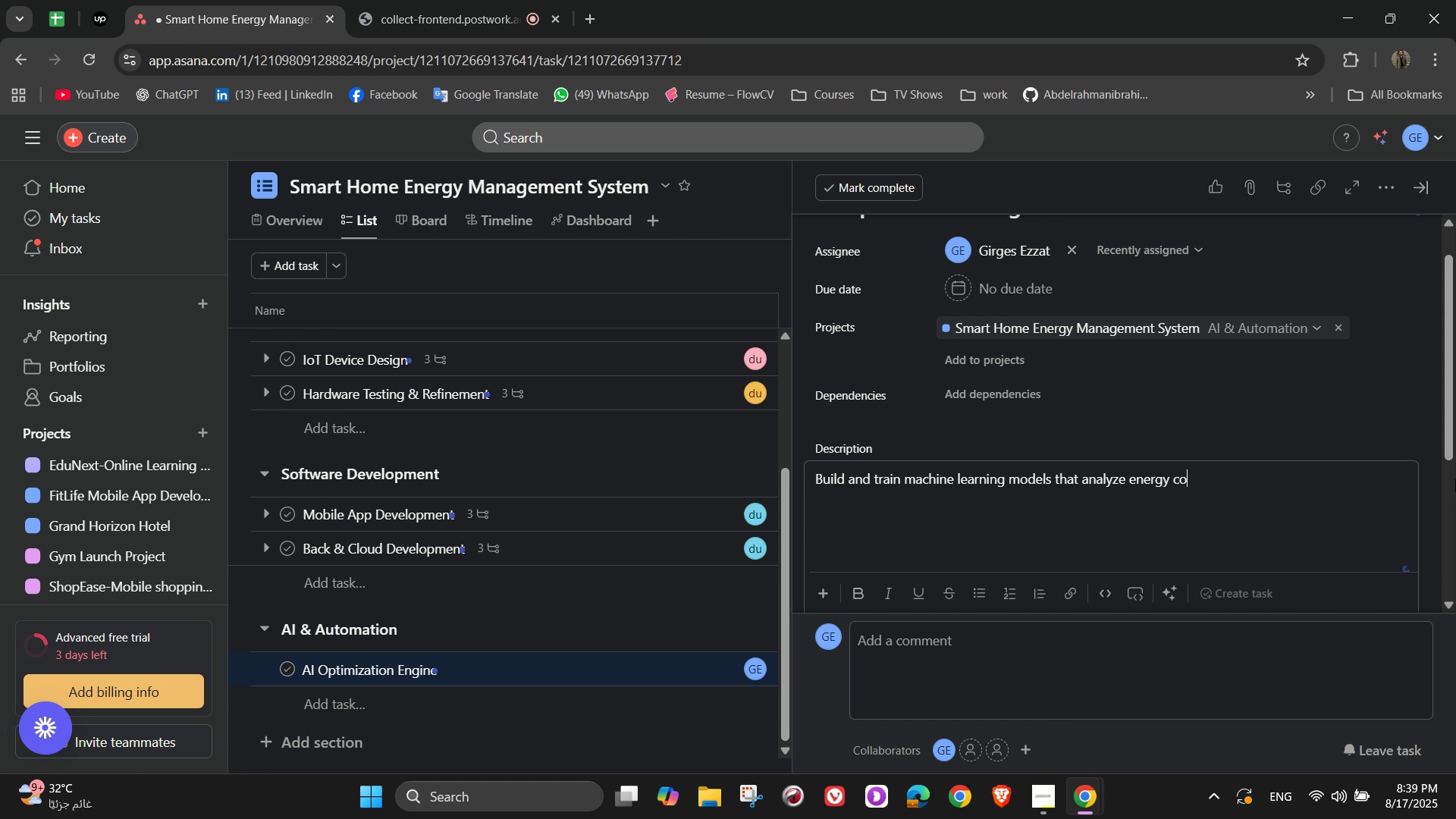 
type(consup)
 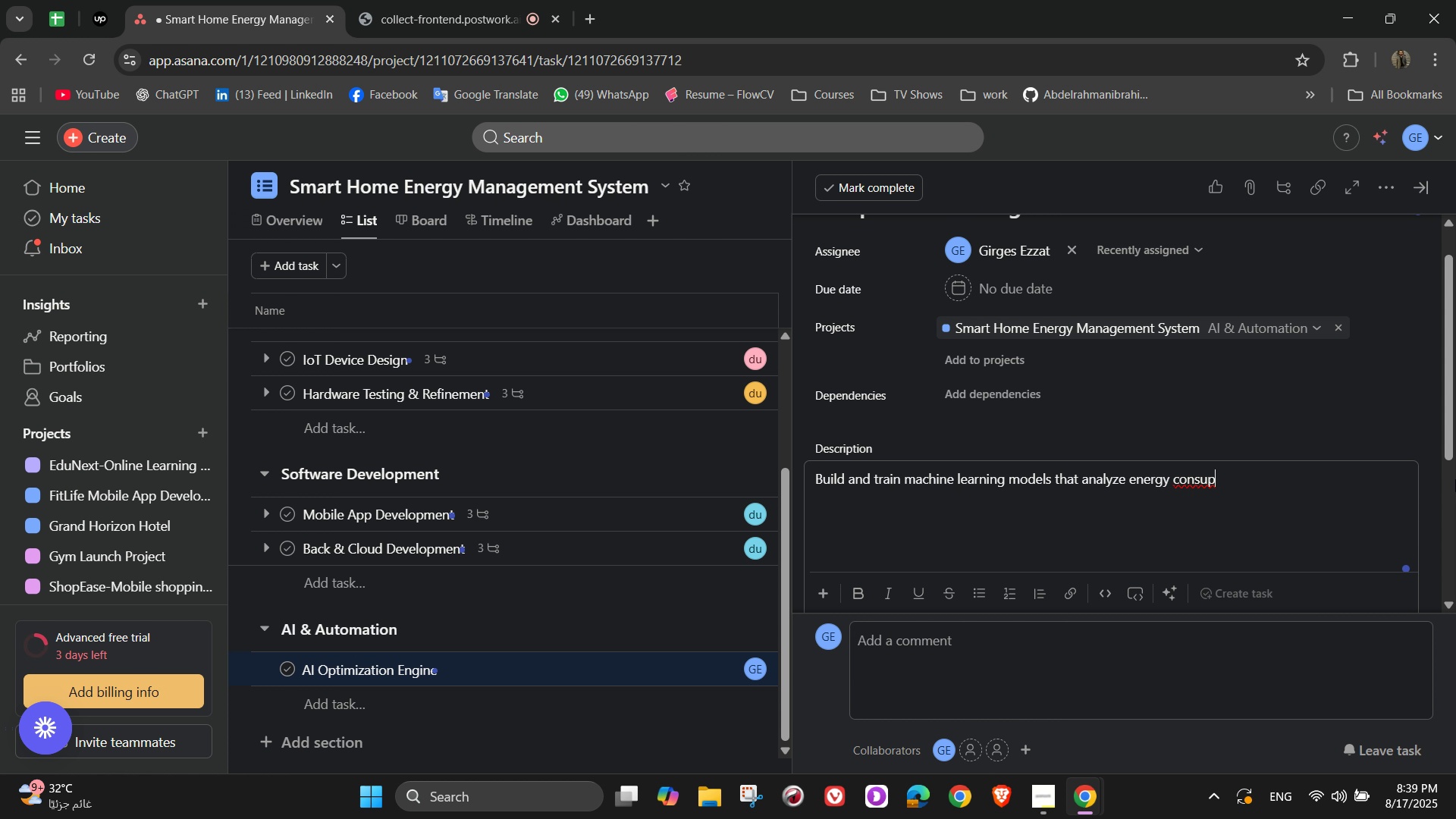 
type(tion )
key(Backspace)
key(Backspace)
key(Backspace)
key(Backspace)
key(Backspace)
key(Backspace)
key(Backspace)
key(Backspace)
 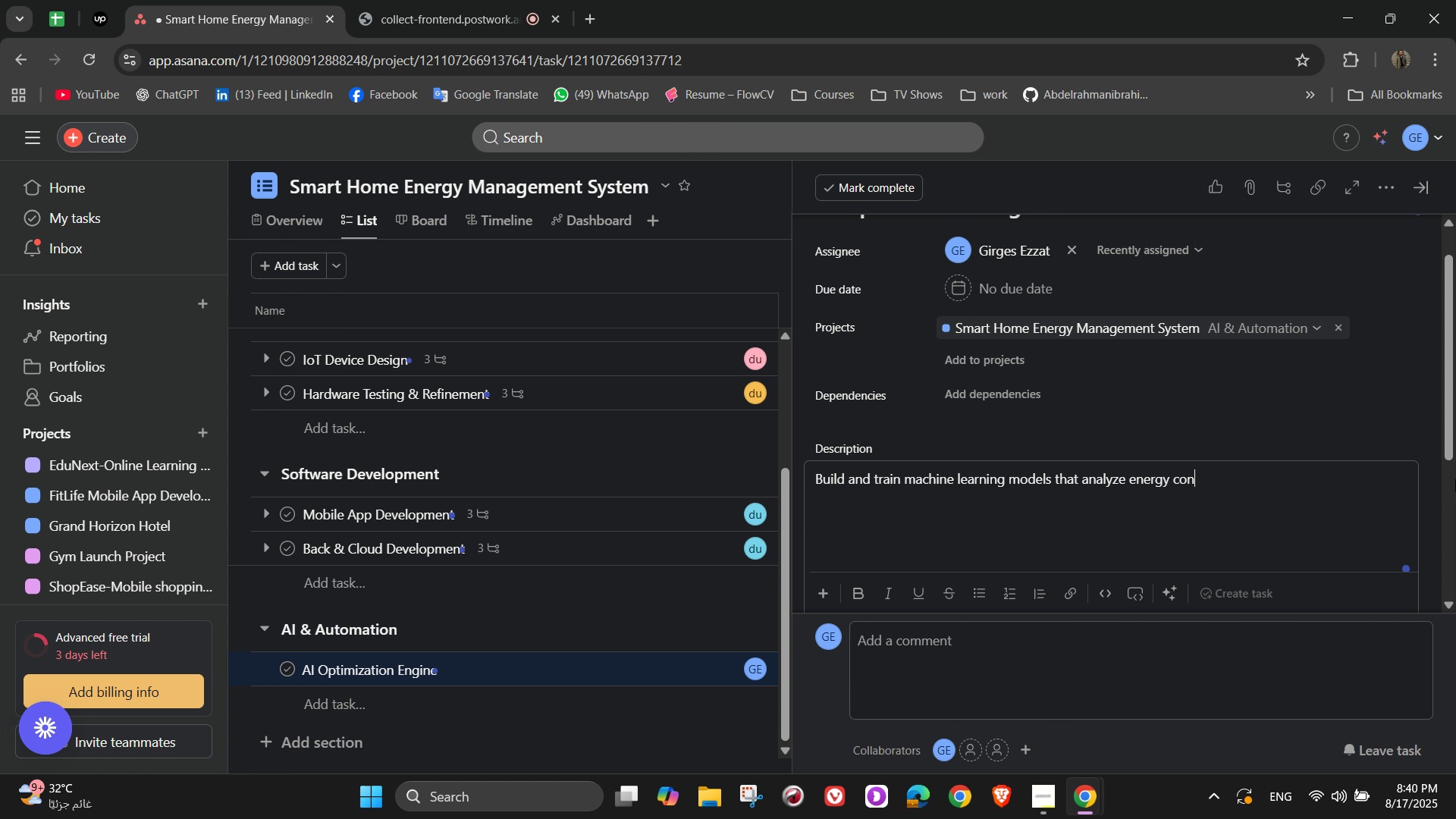 
type(su)
 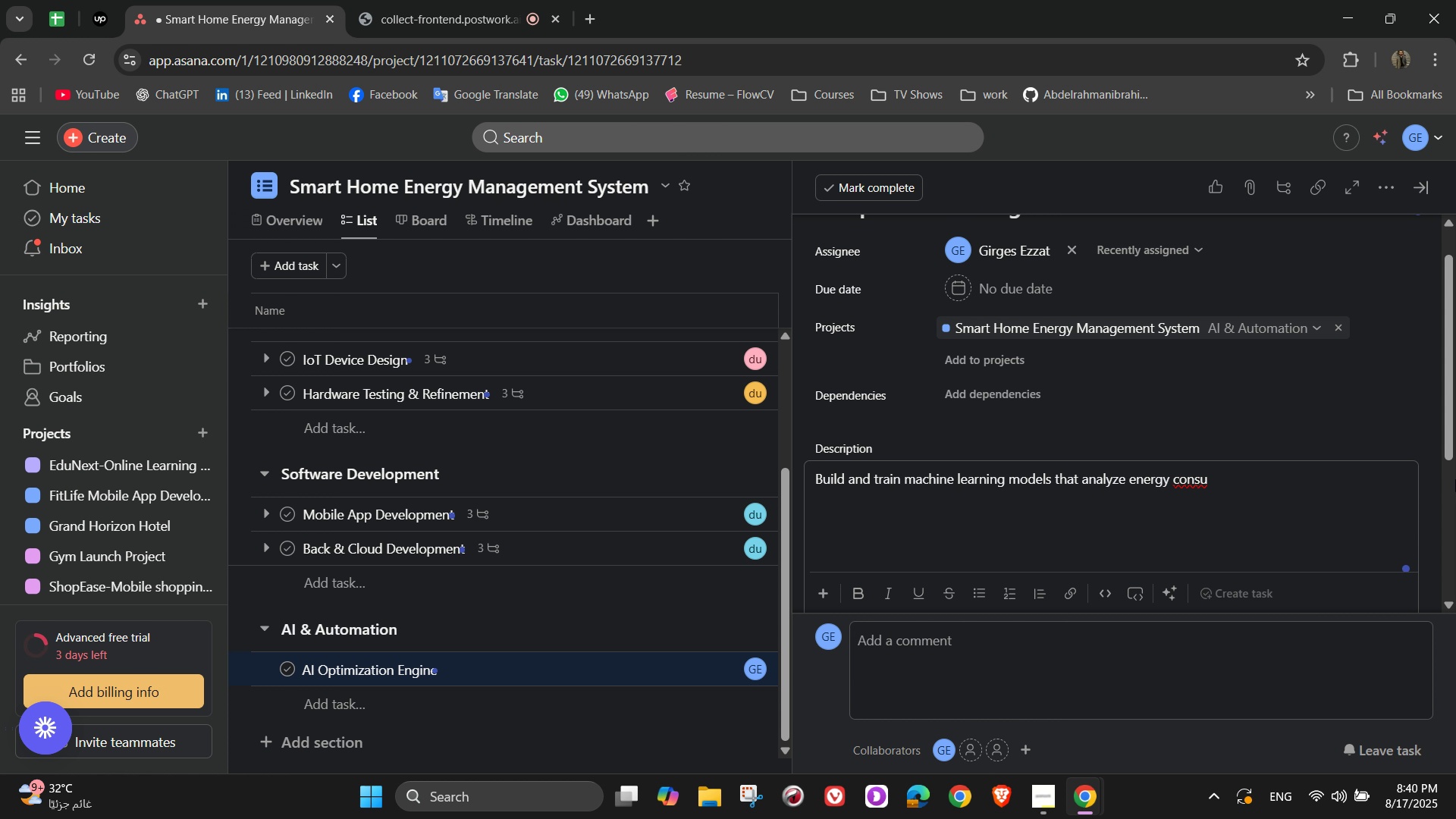 
wait(6.13)
 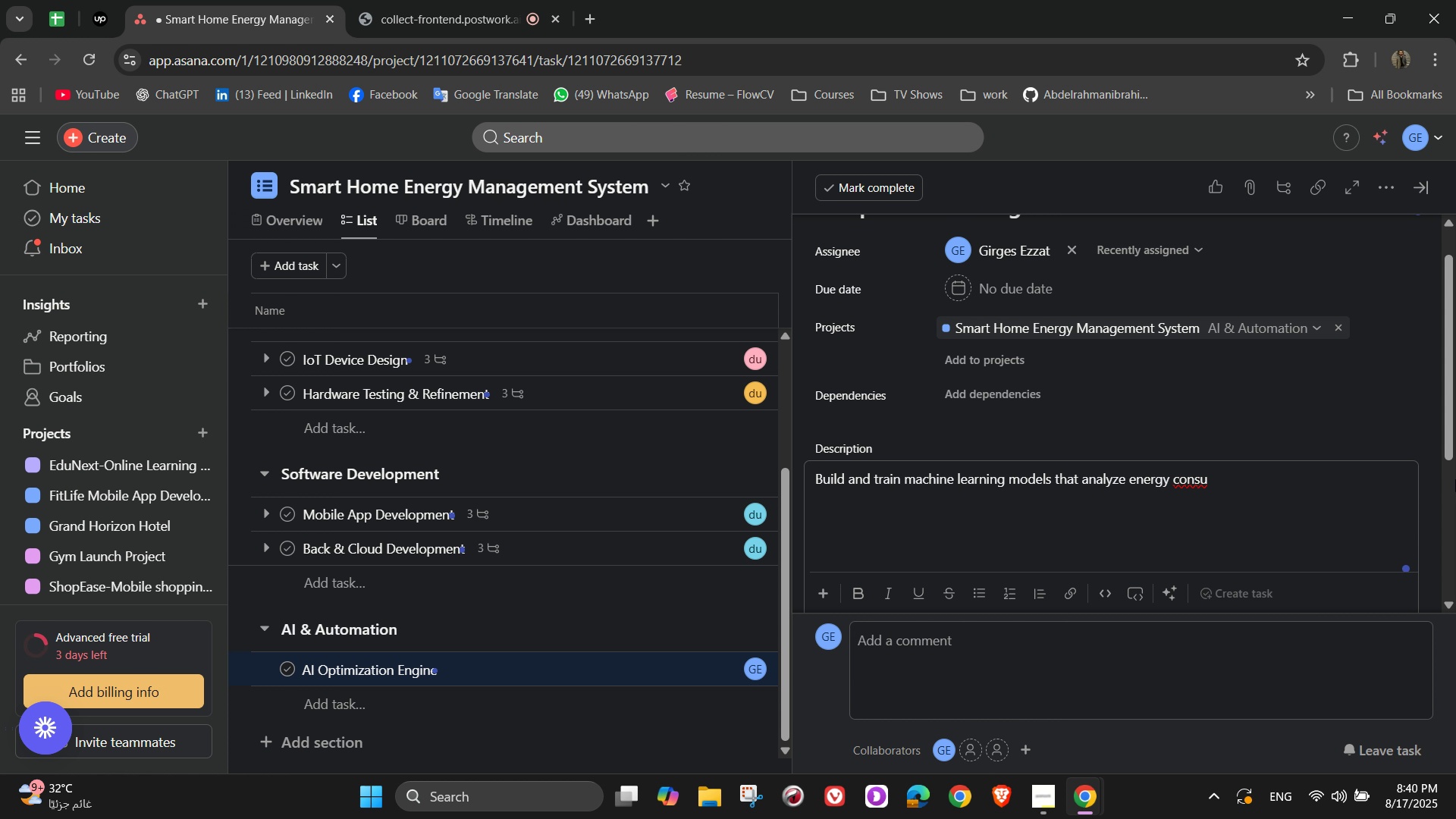 
type(mption )
 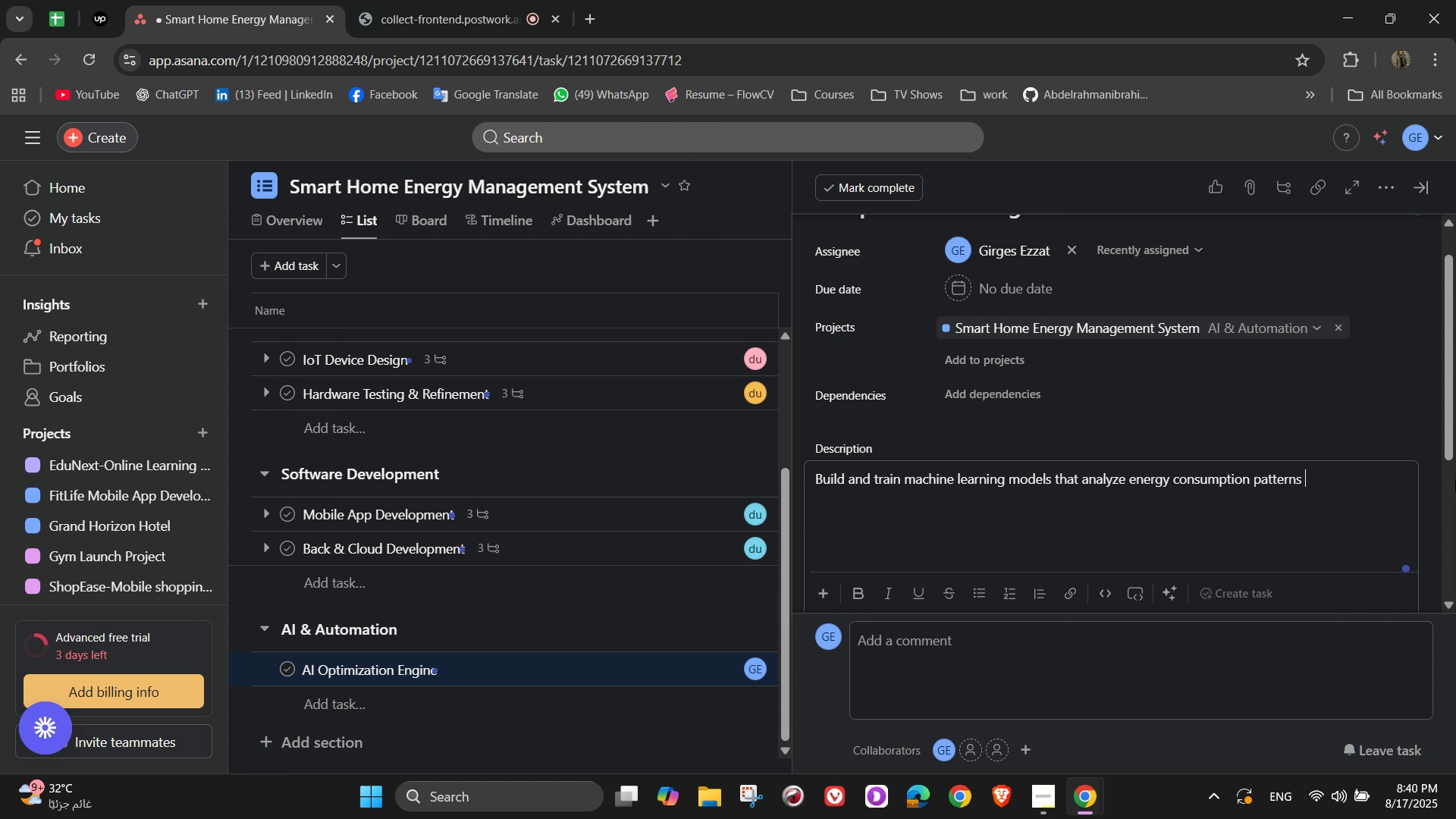 
wait(7.91)
 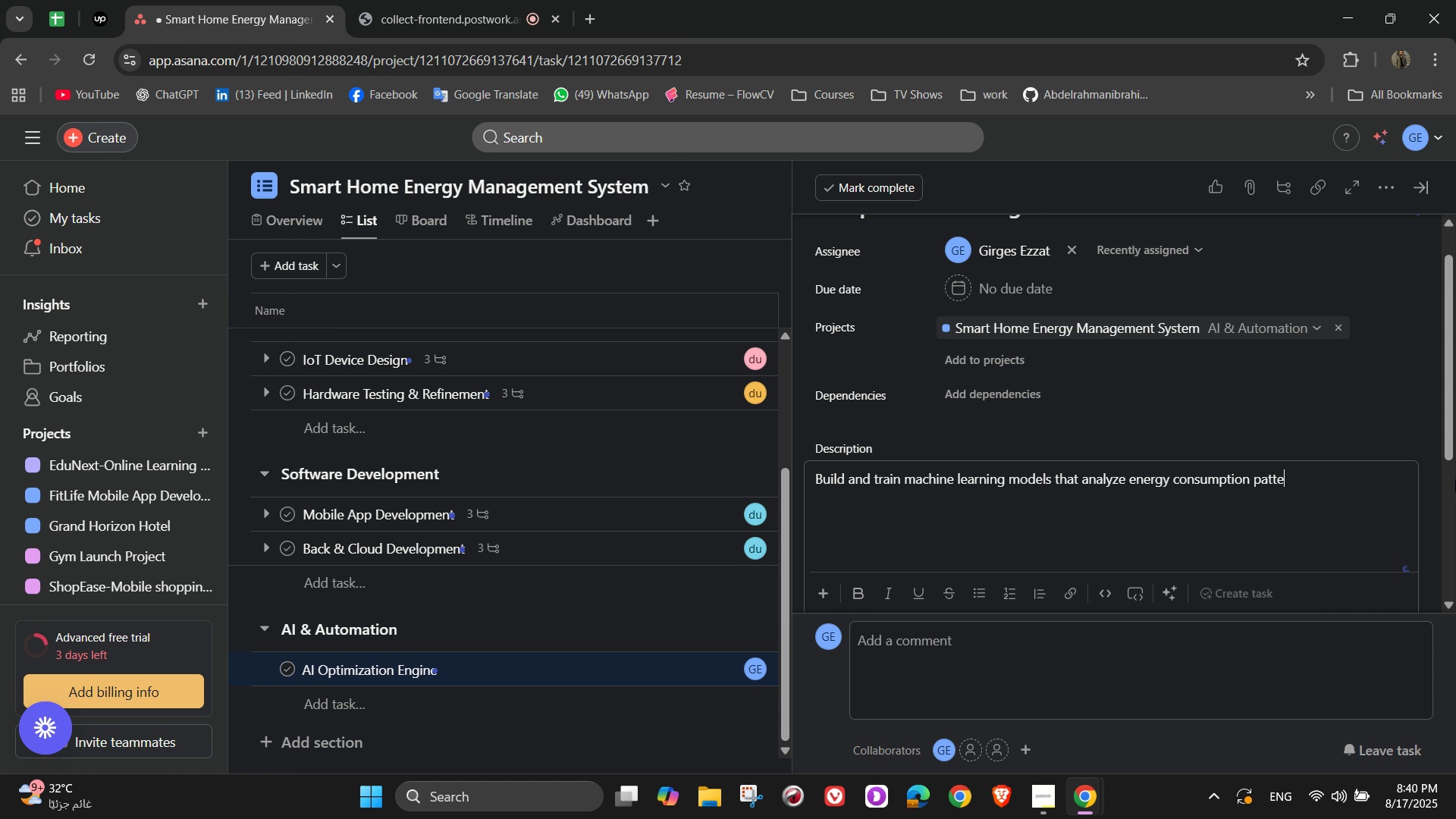 
type(patterns and )
 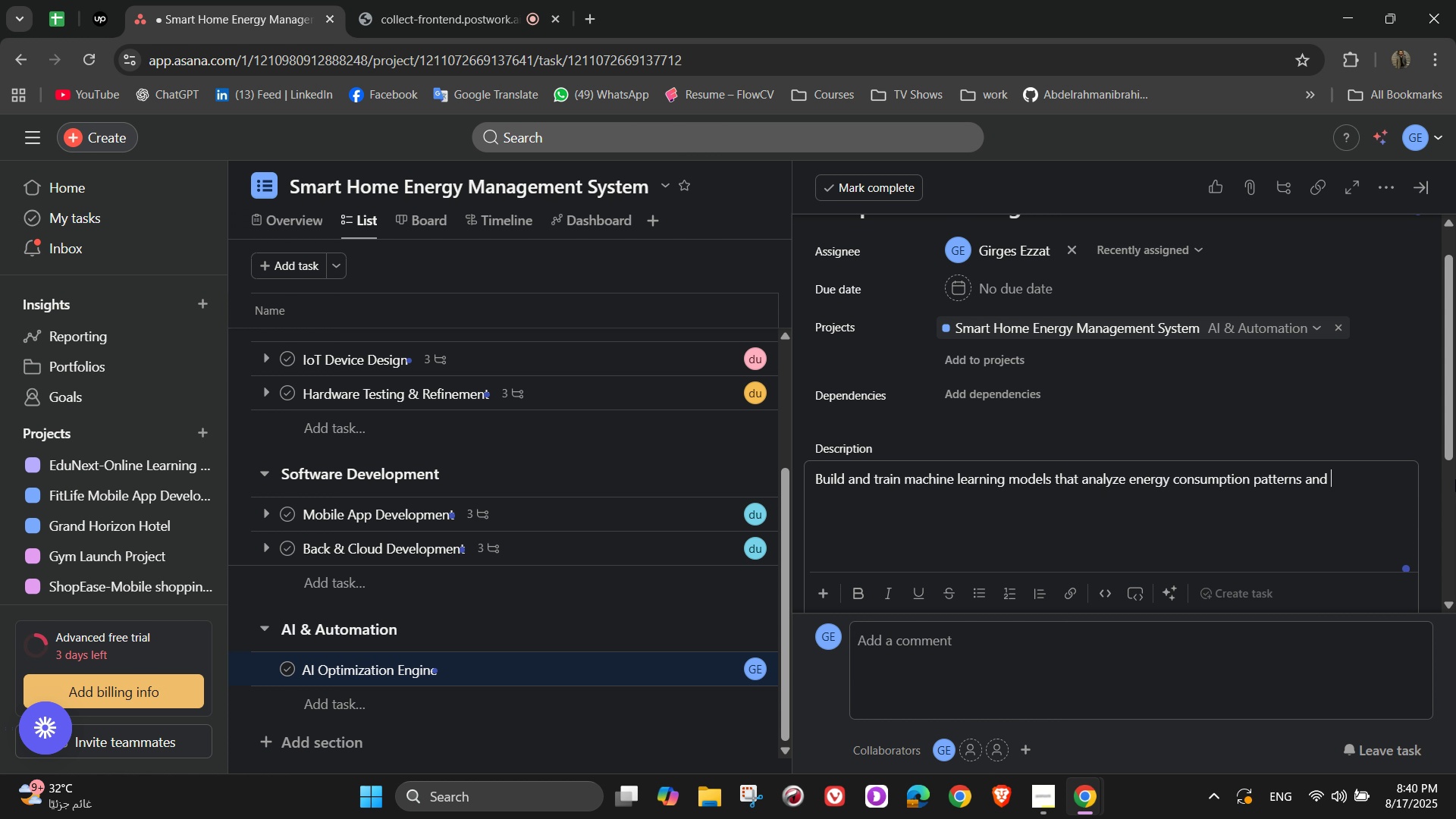 
type(si)
key(Backspace)
type(uggest ways to reduce waste )
key(Backspace)
type(. The engine should )
 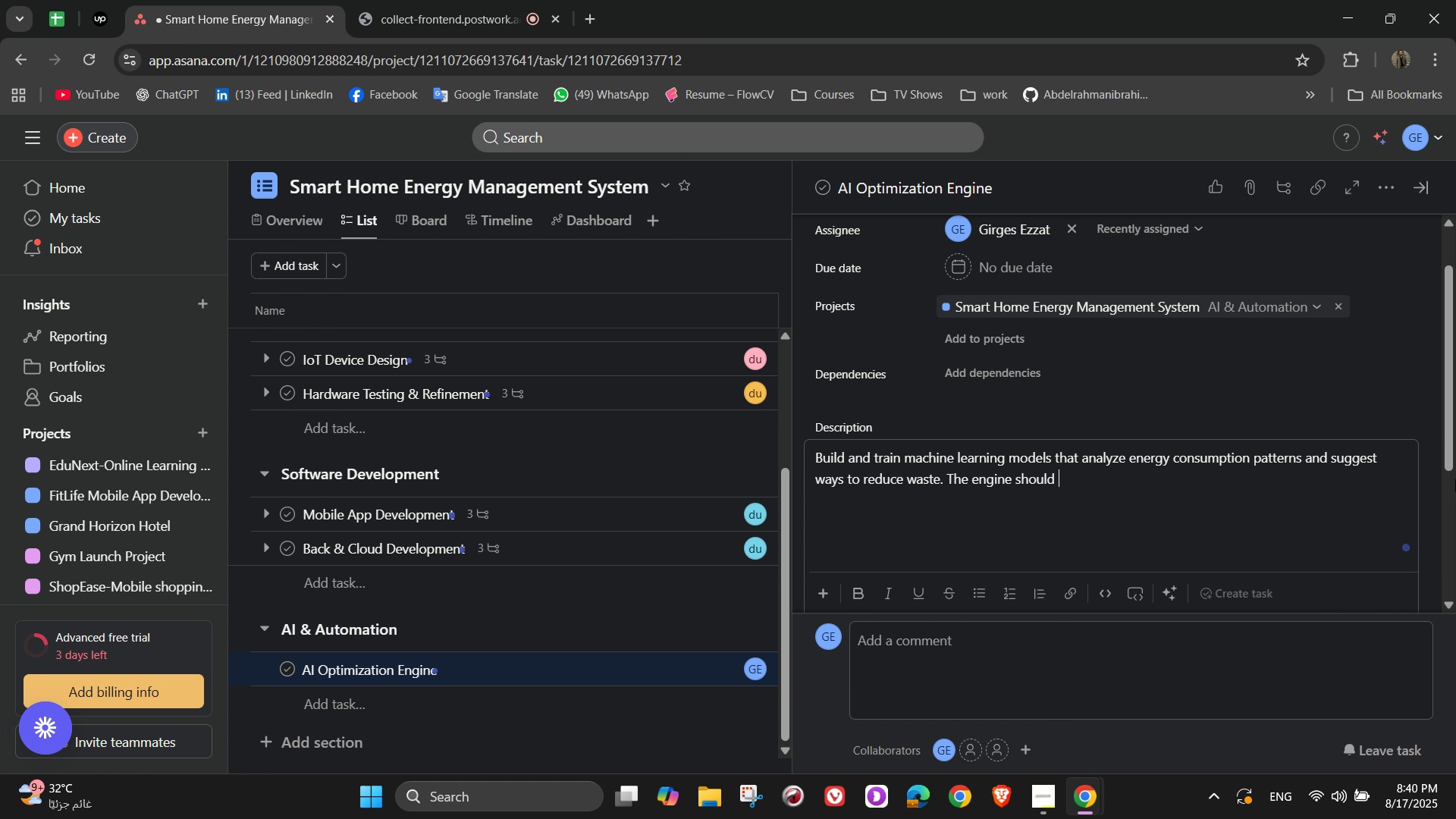 
wait(22.72)
 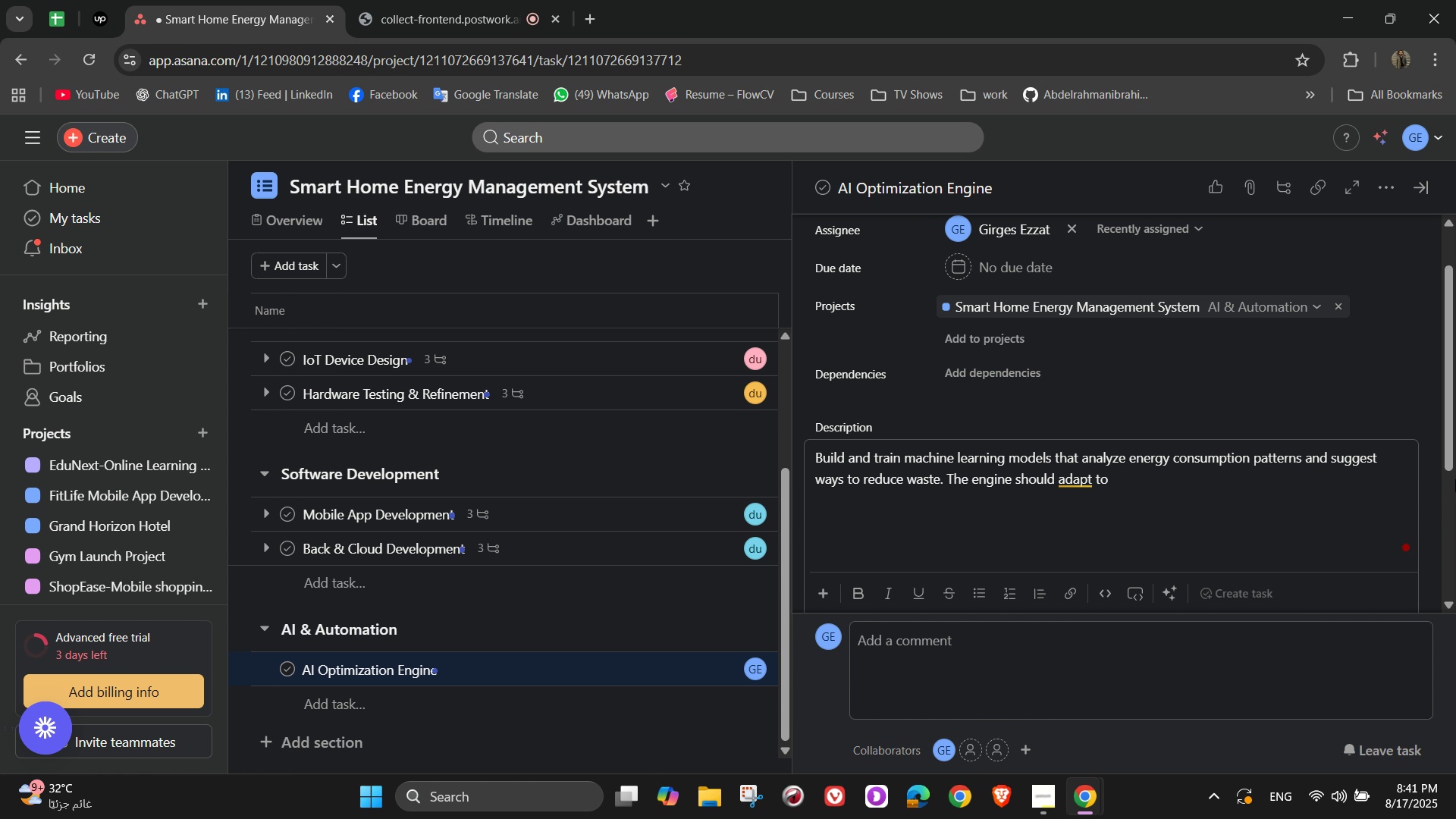 
type(ad)
 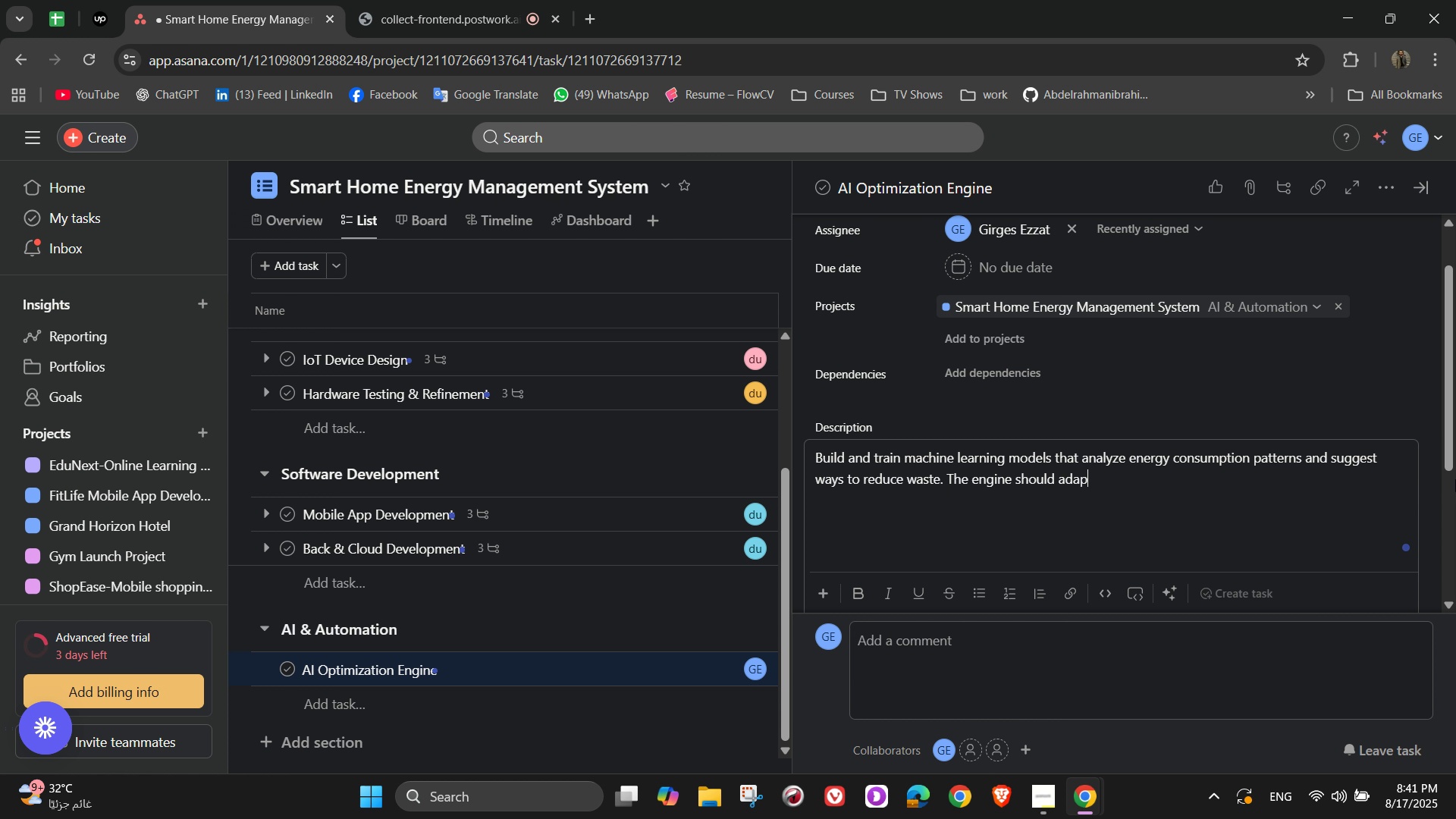 
type(ap)
 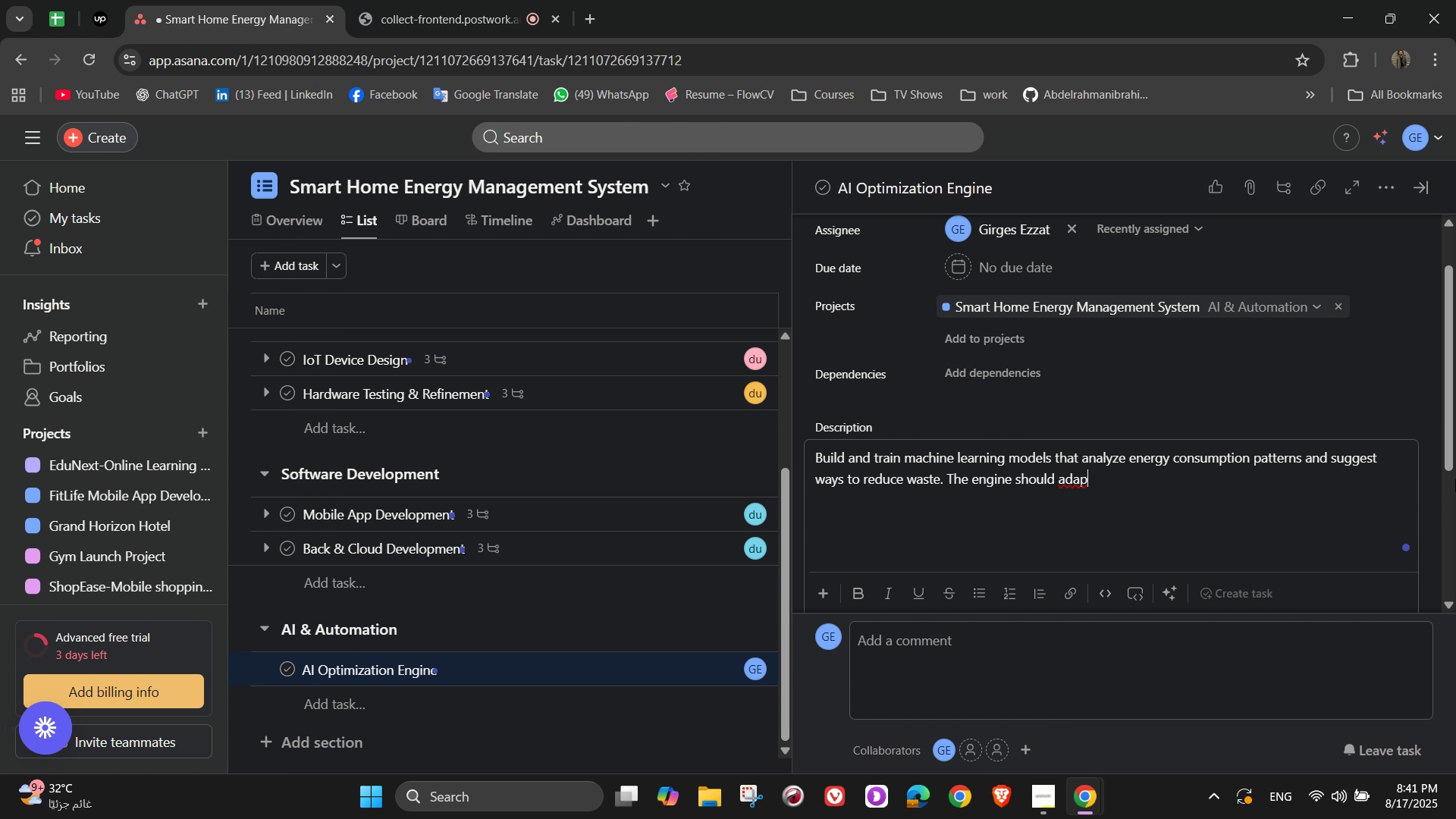 
type(t to )
 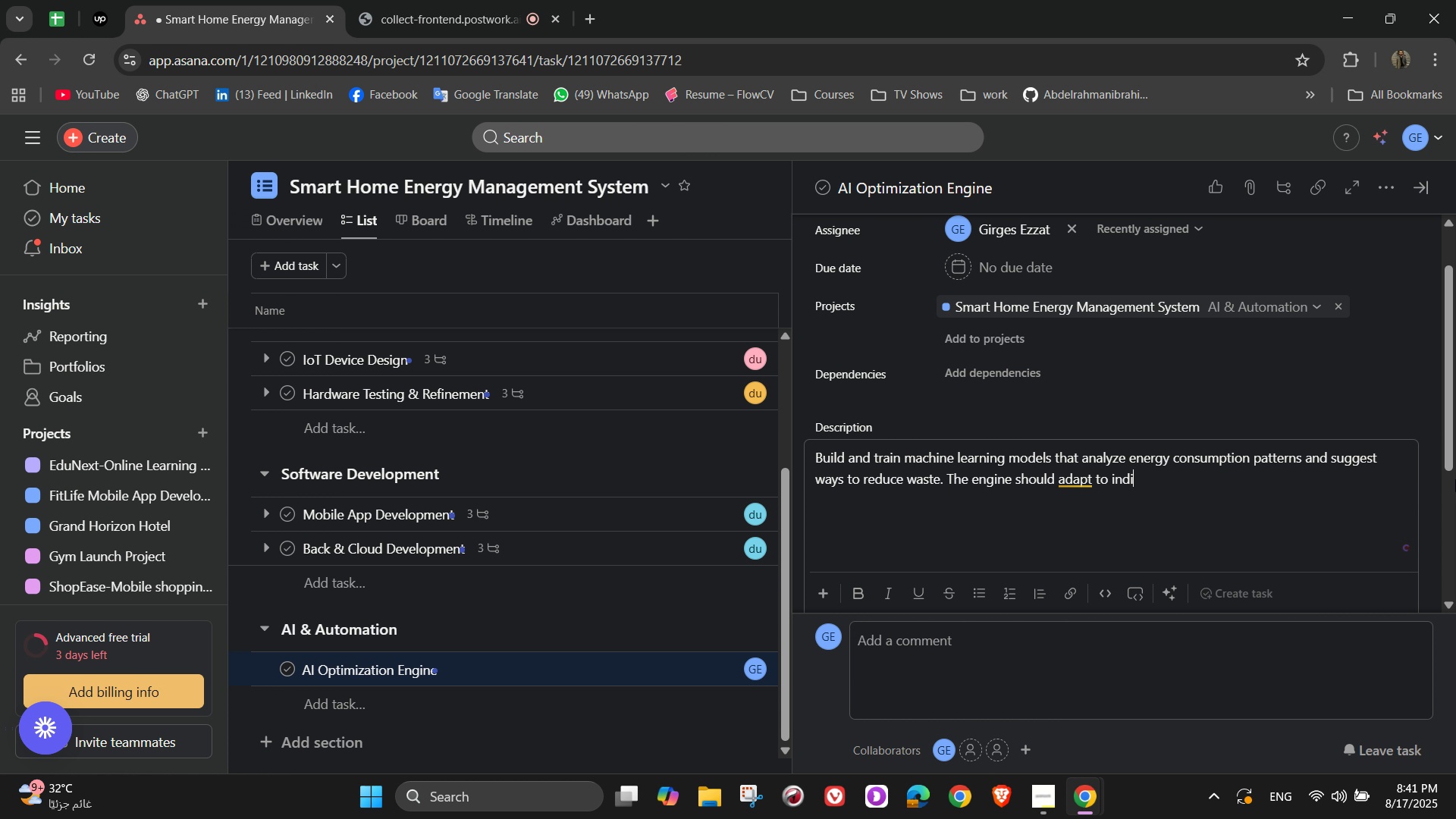 
wait(13.28)
 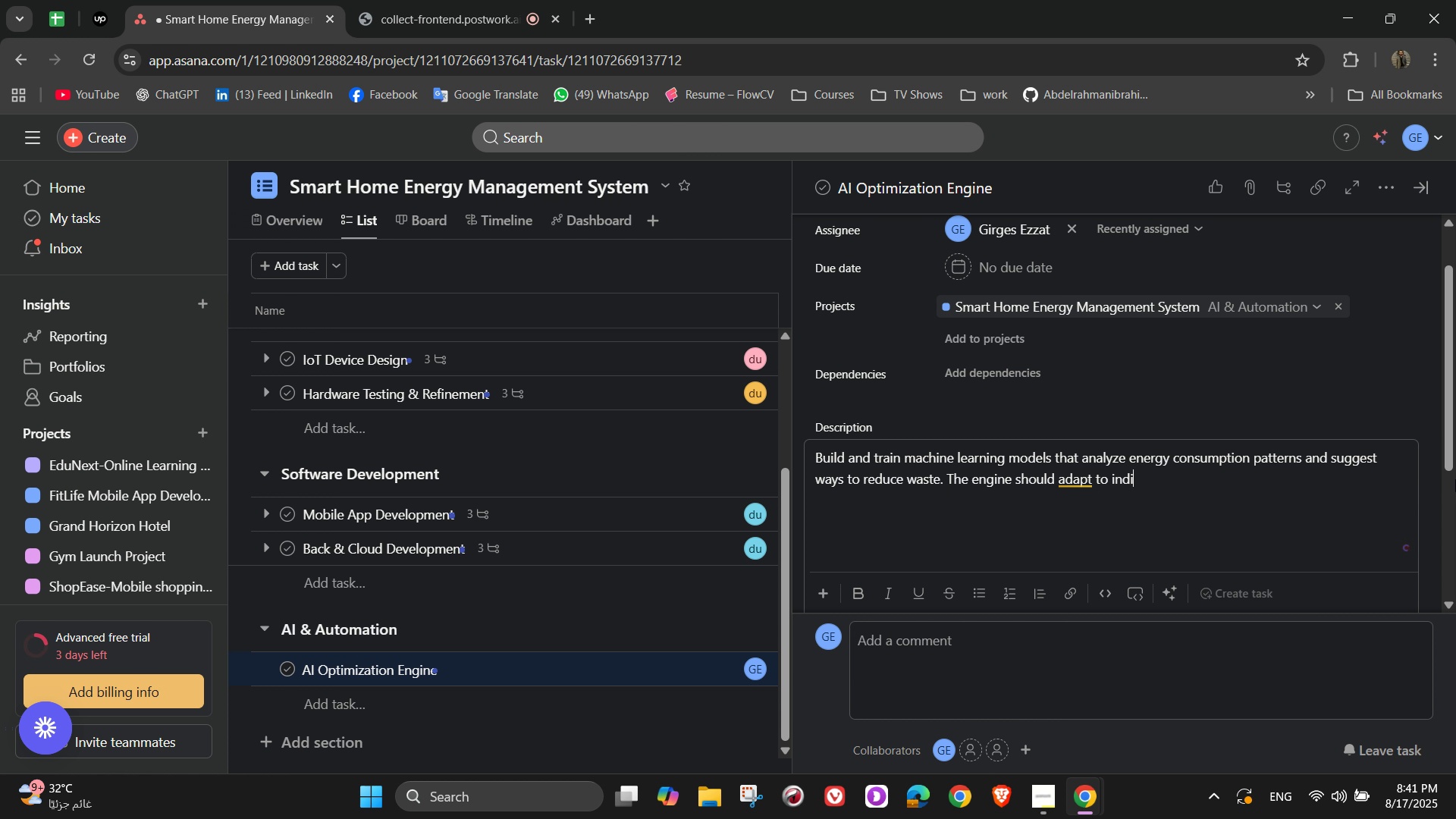 
type(individual  )
key(Backspace)
 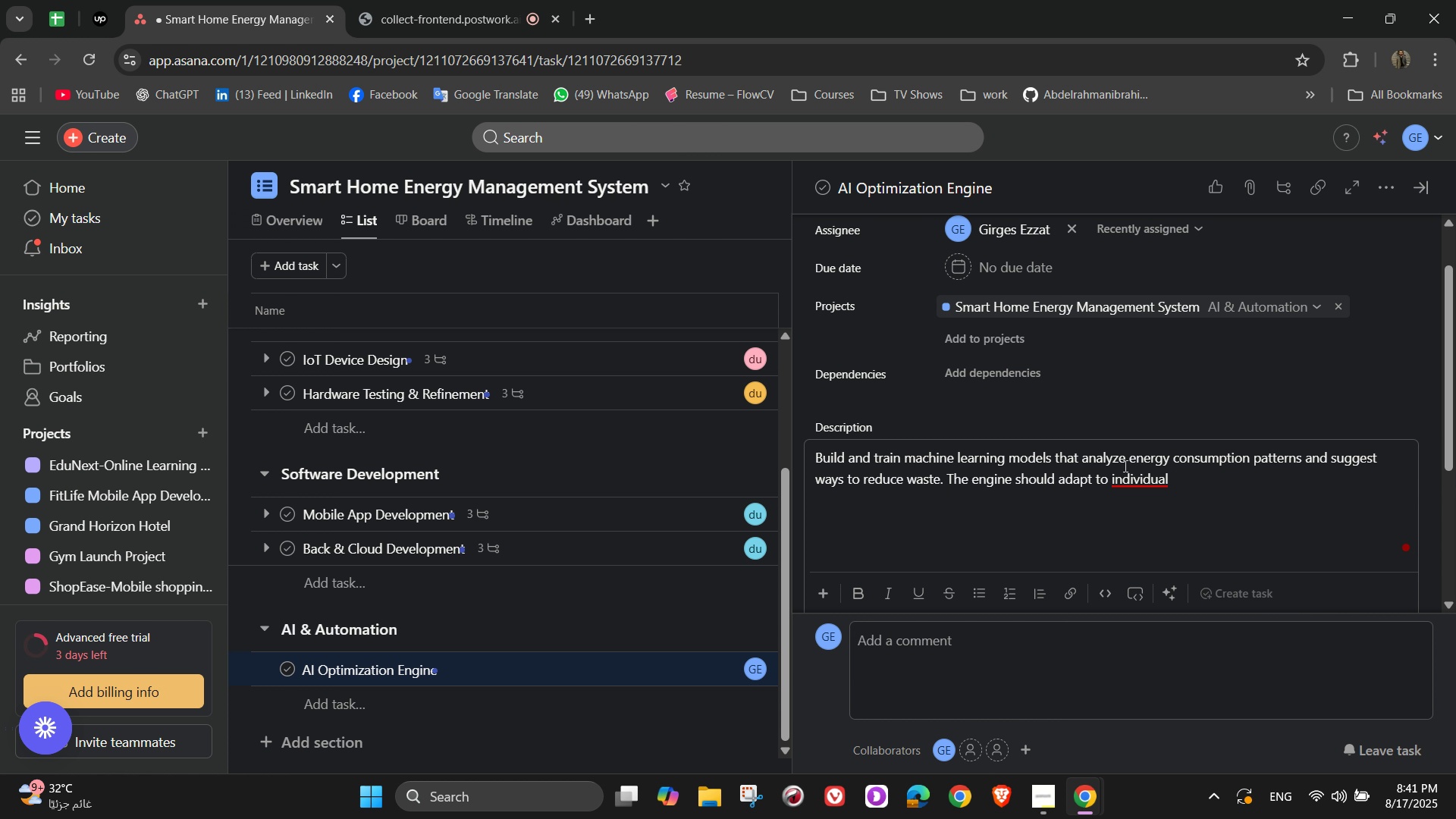 
left_click([1143, 492])
 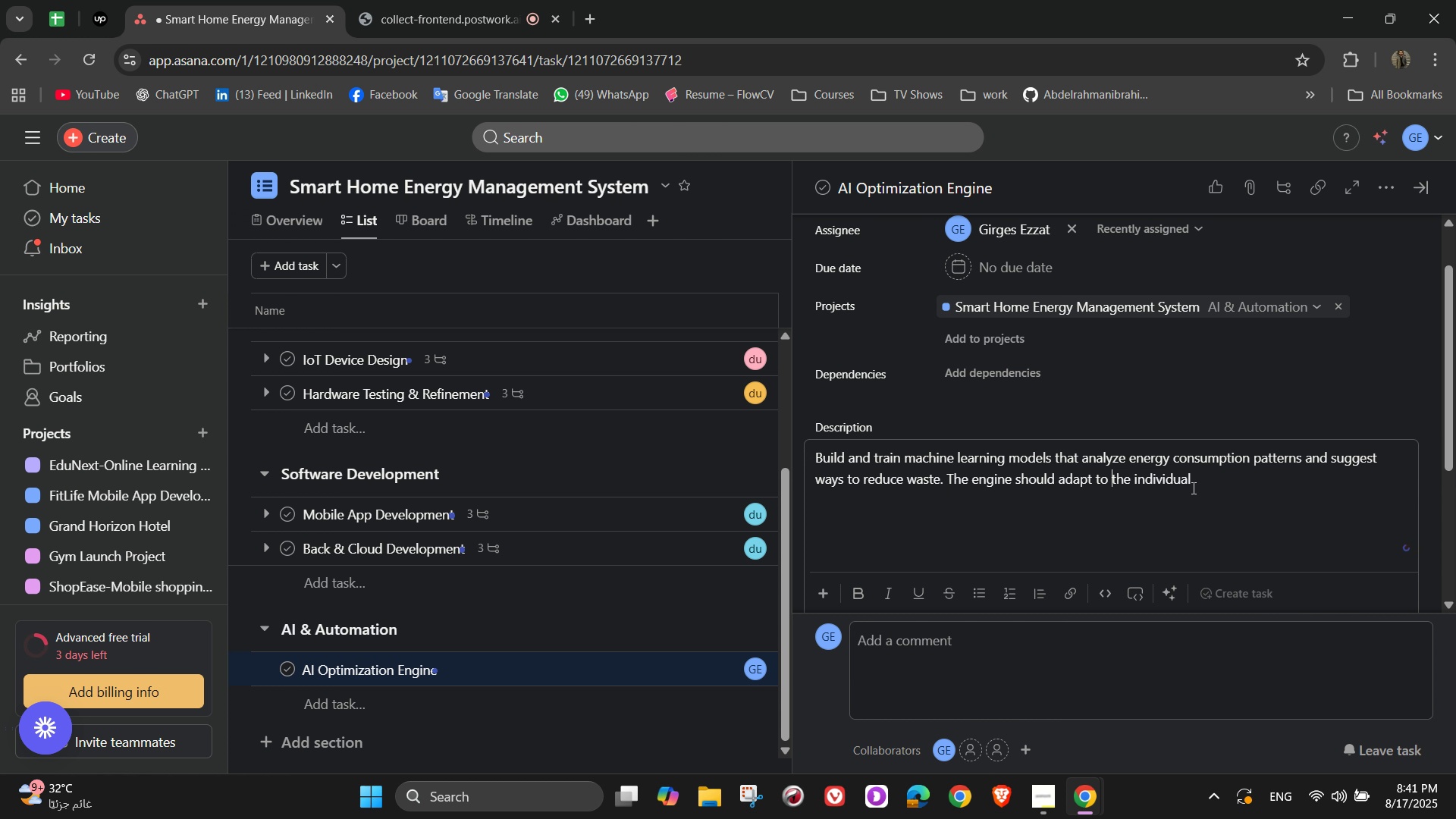 
double_click([1218, 483])
 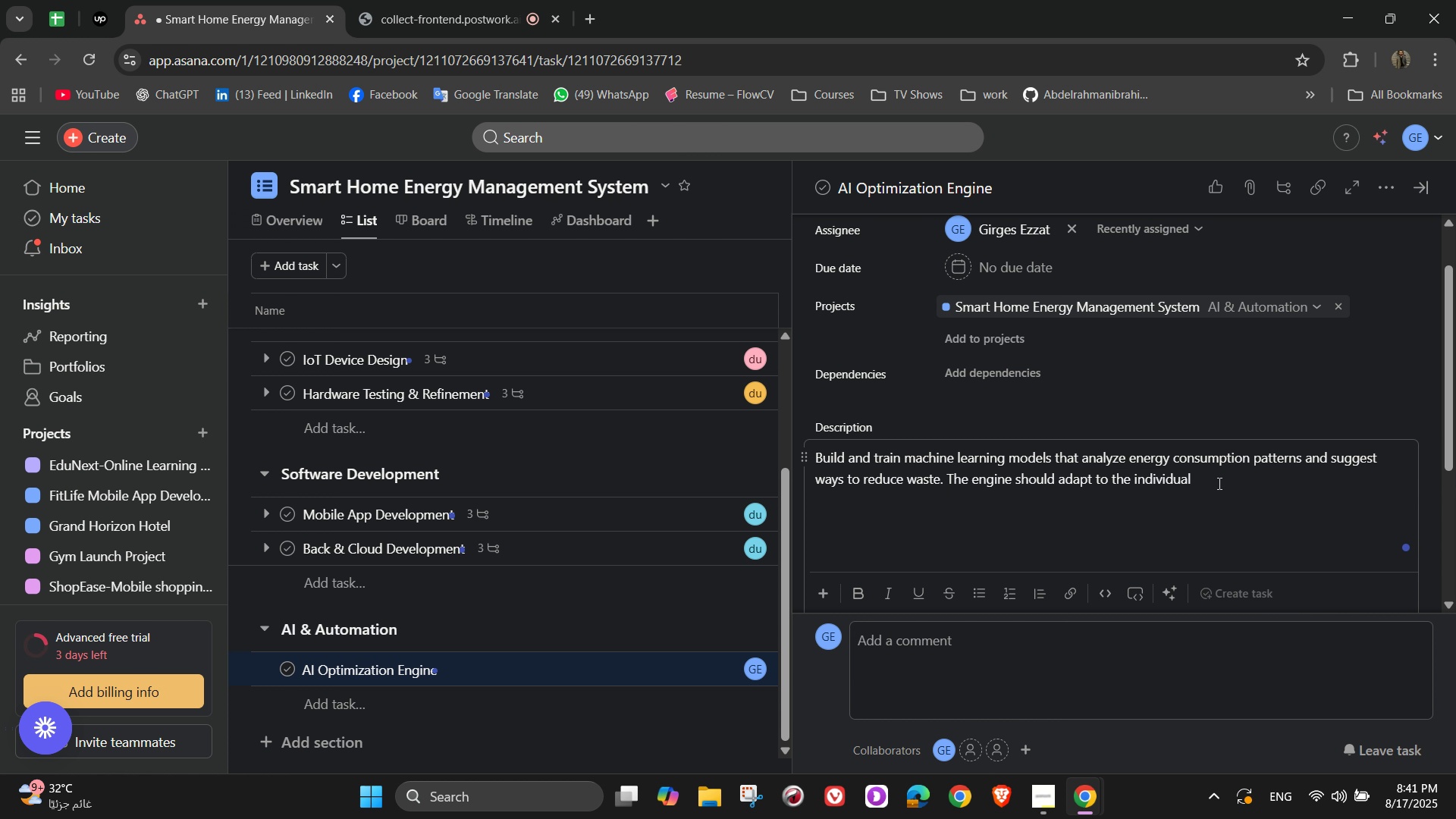 
hold_key(key=Backspace, duration=0.6)
 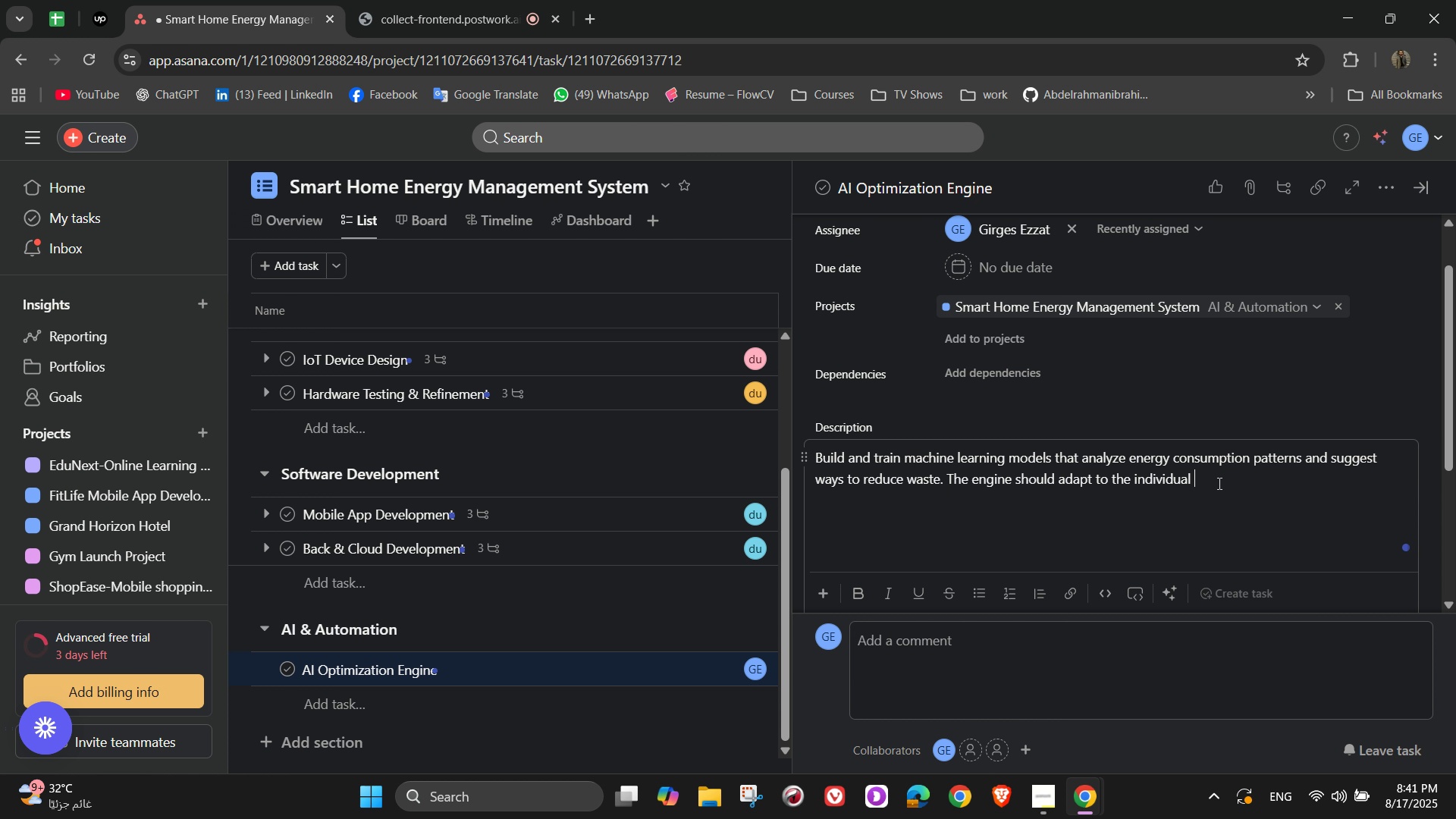 
type( )
key(Backspace)
type(ini)
 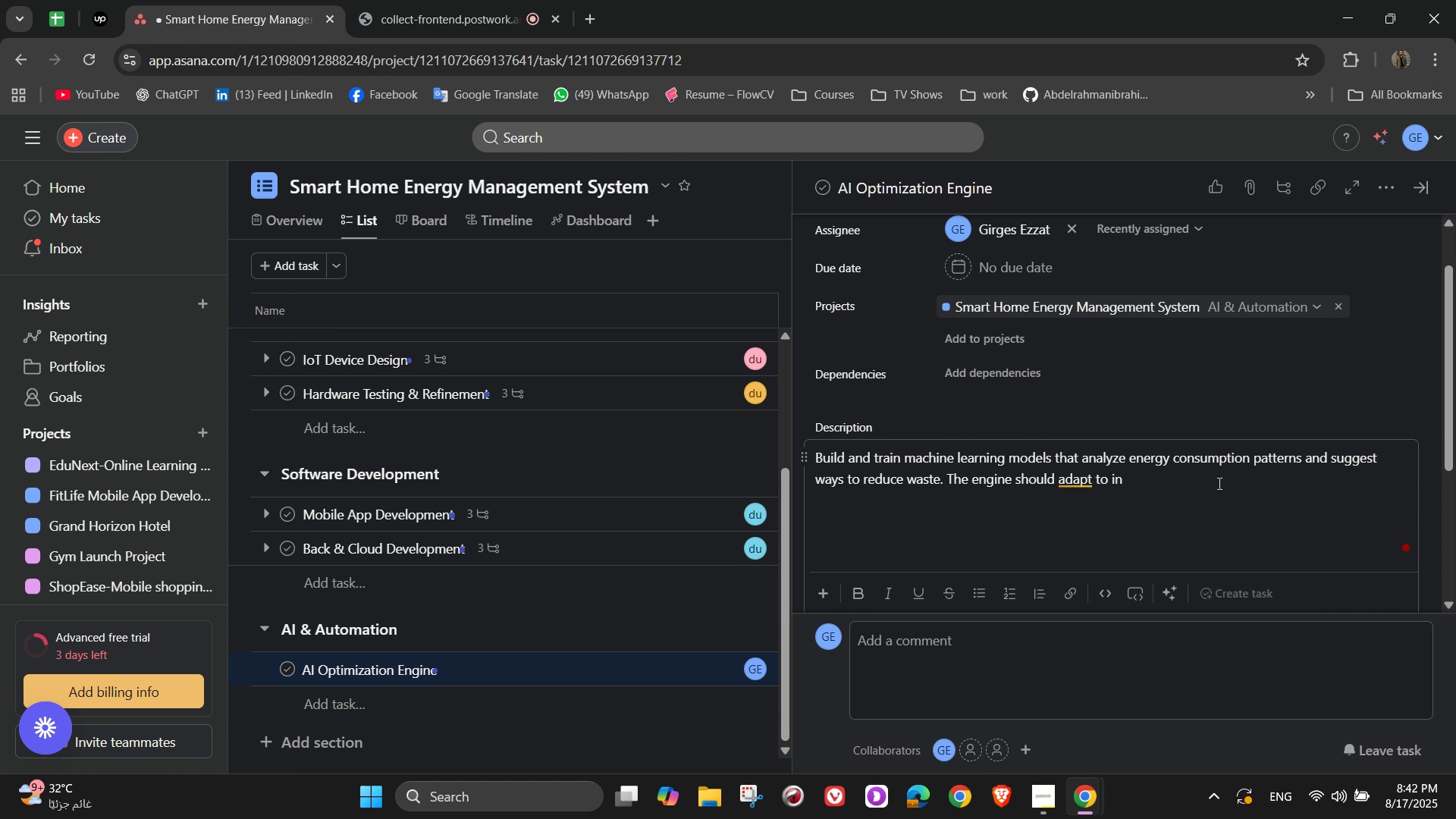 
wait(6.46)
 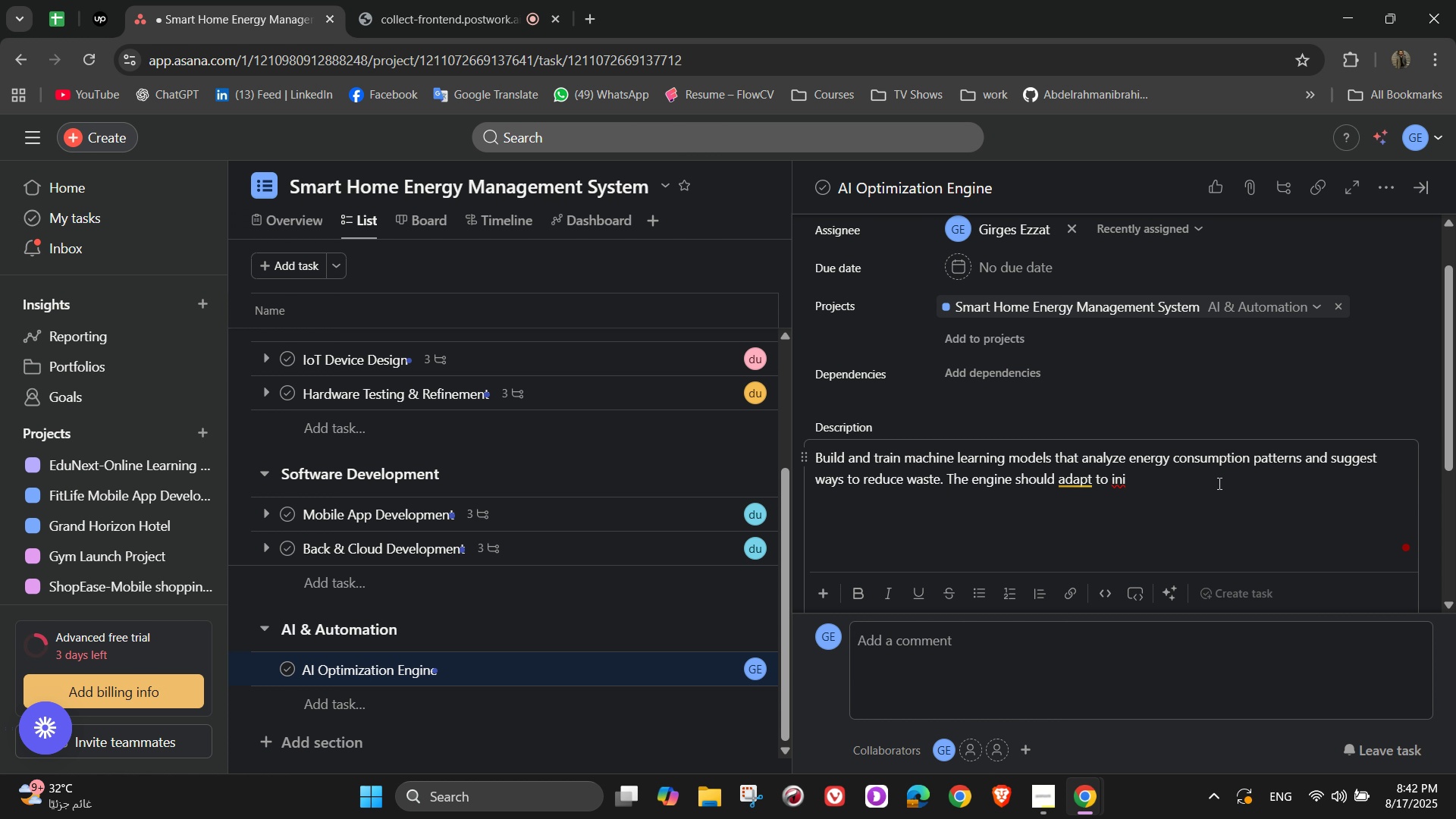 
key(Backspace)
type(di)
 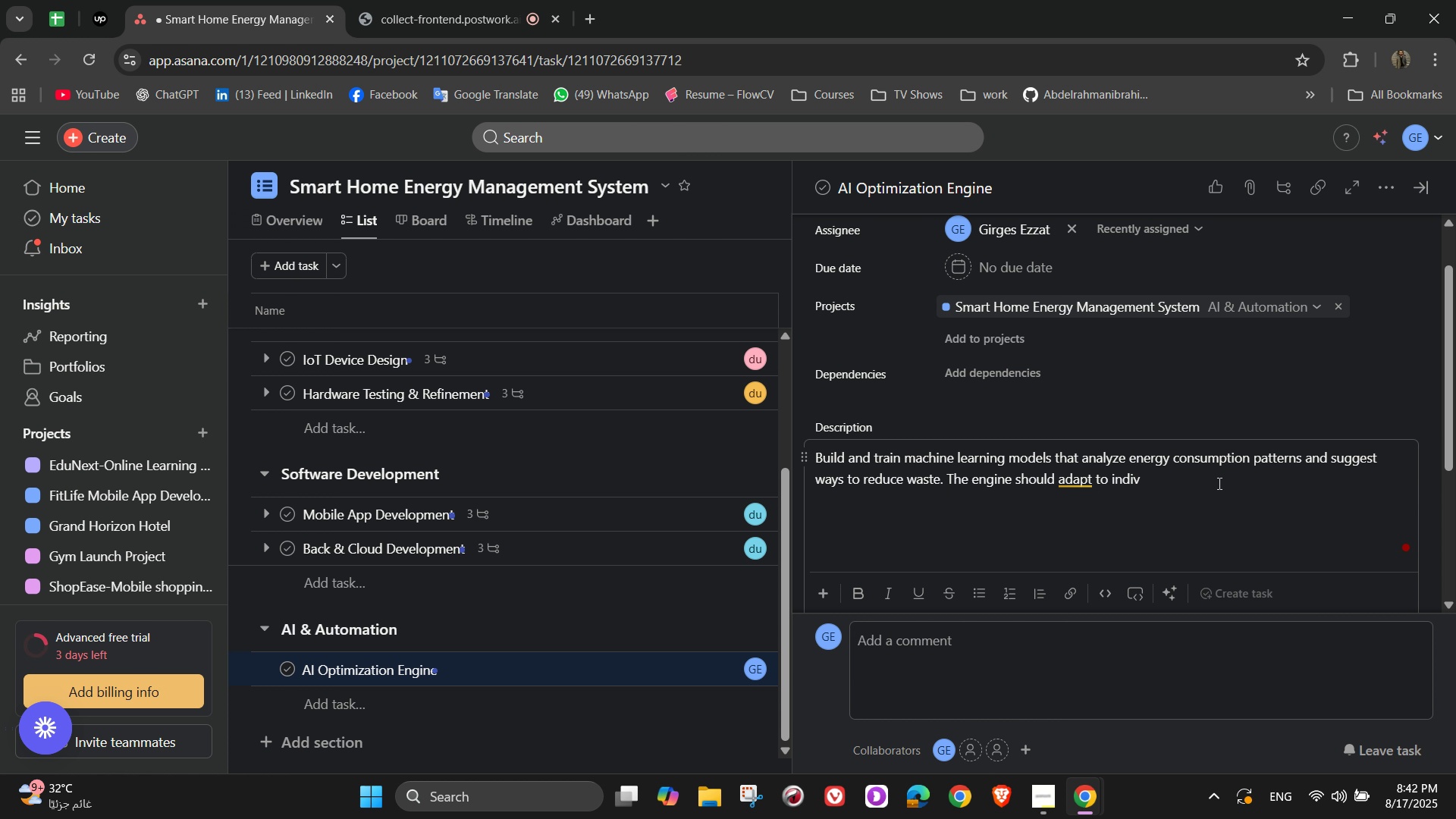 
wait(14.98)
 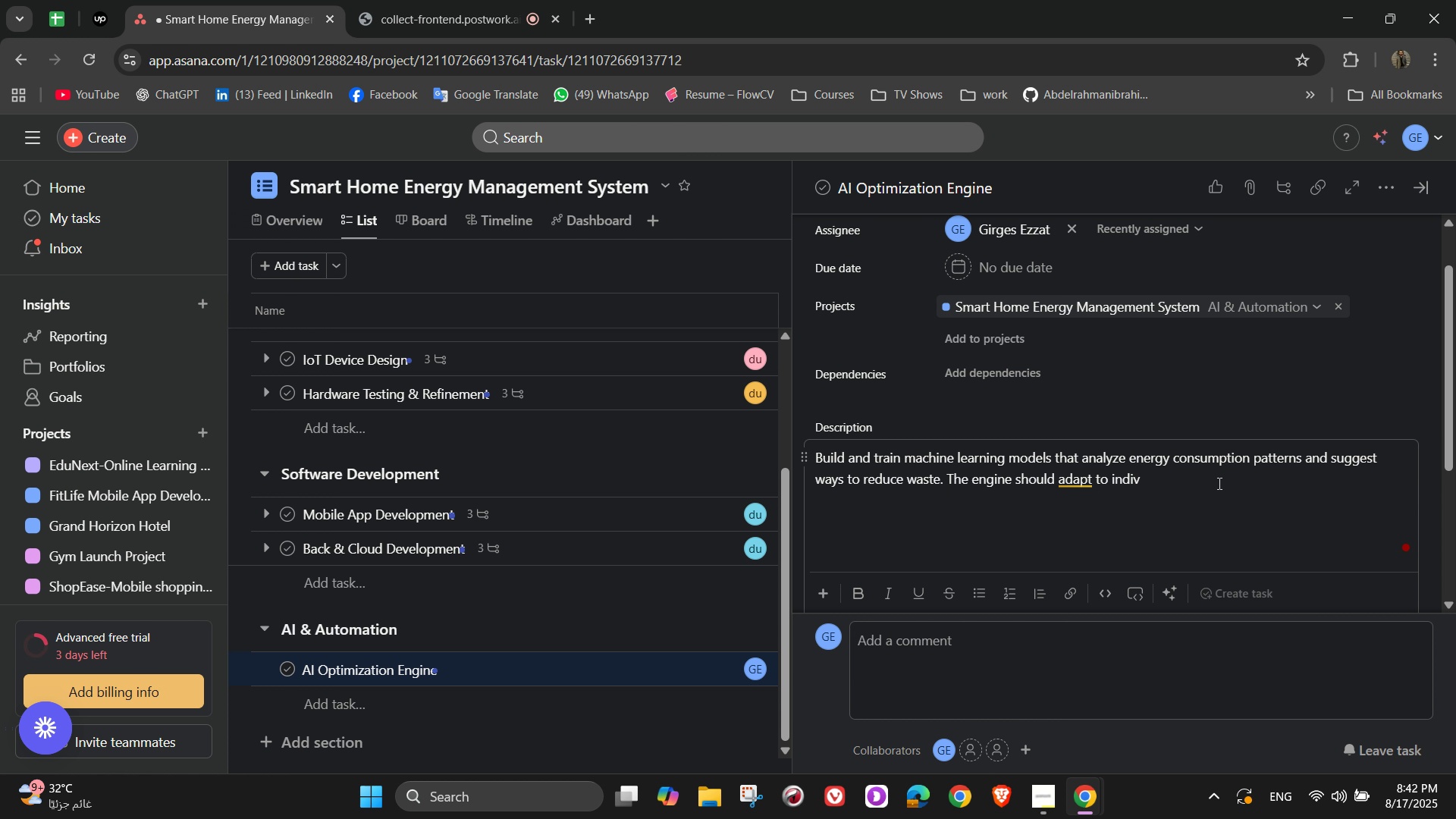 
key(Backspace)
 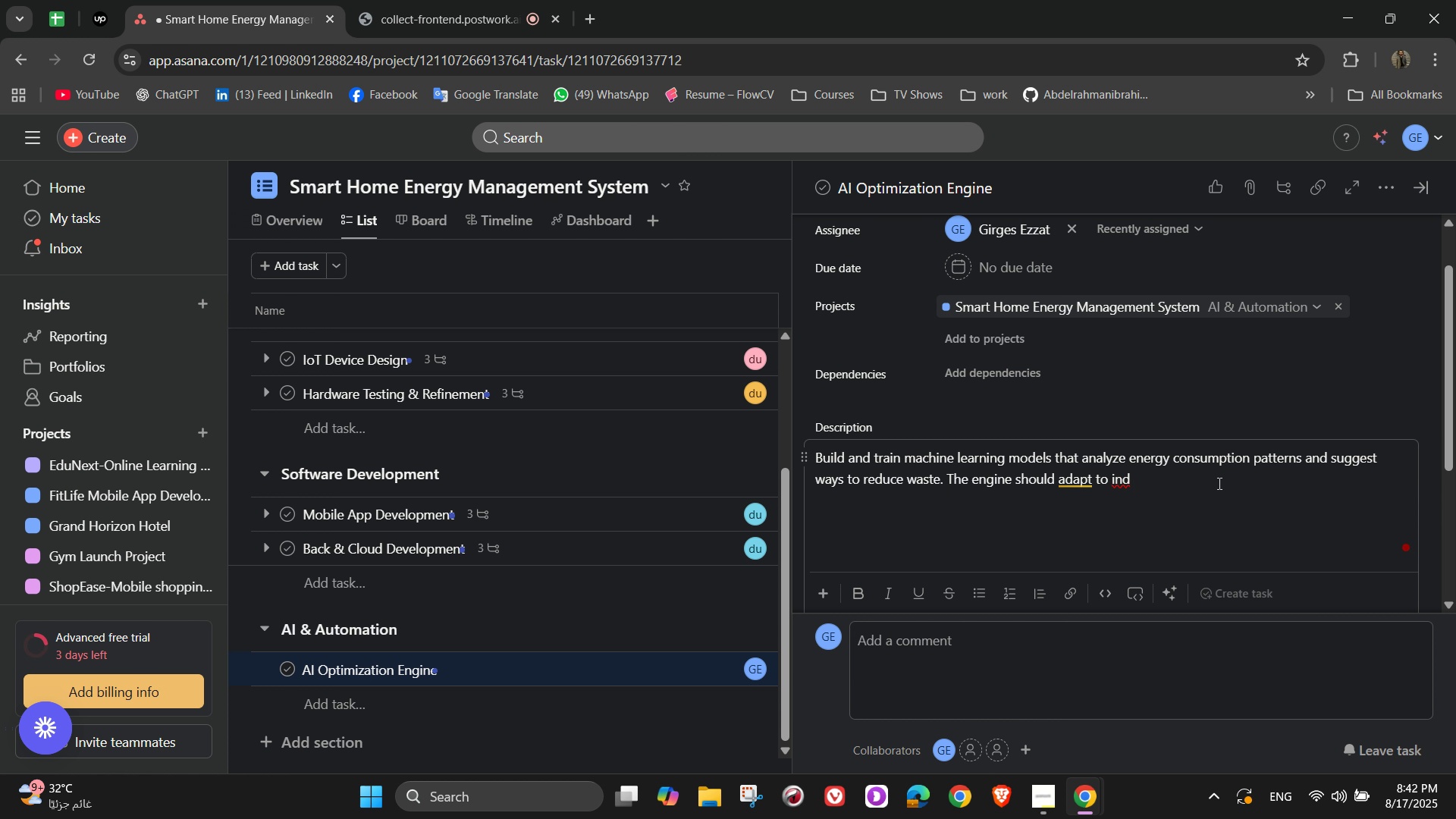 
key(D)
 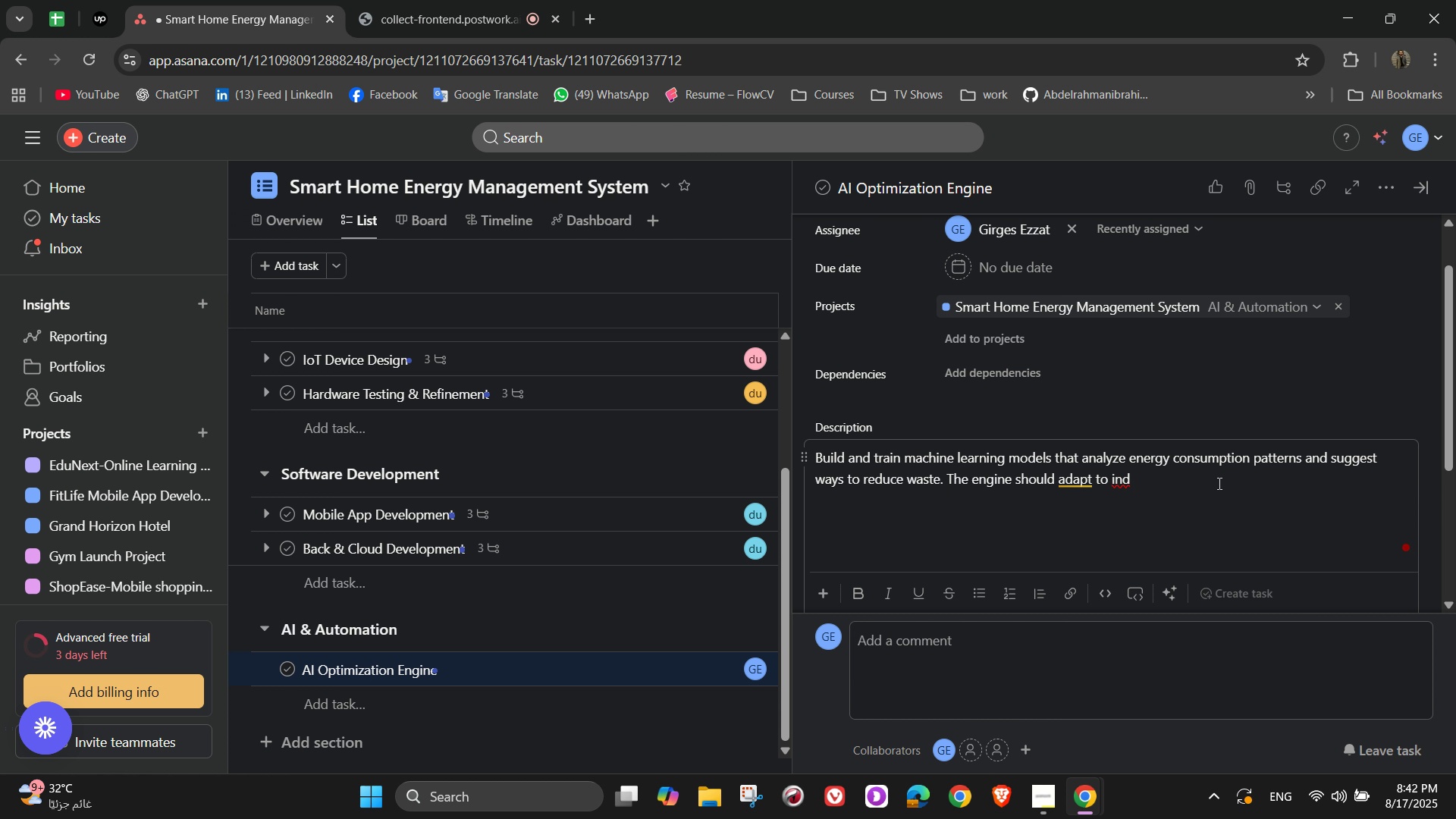 
key(Backspace)
 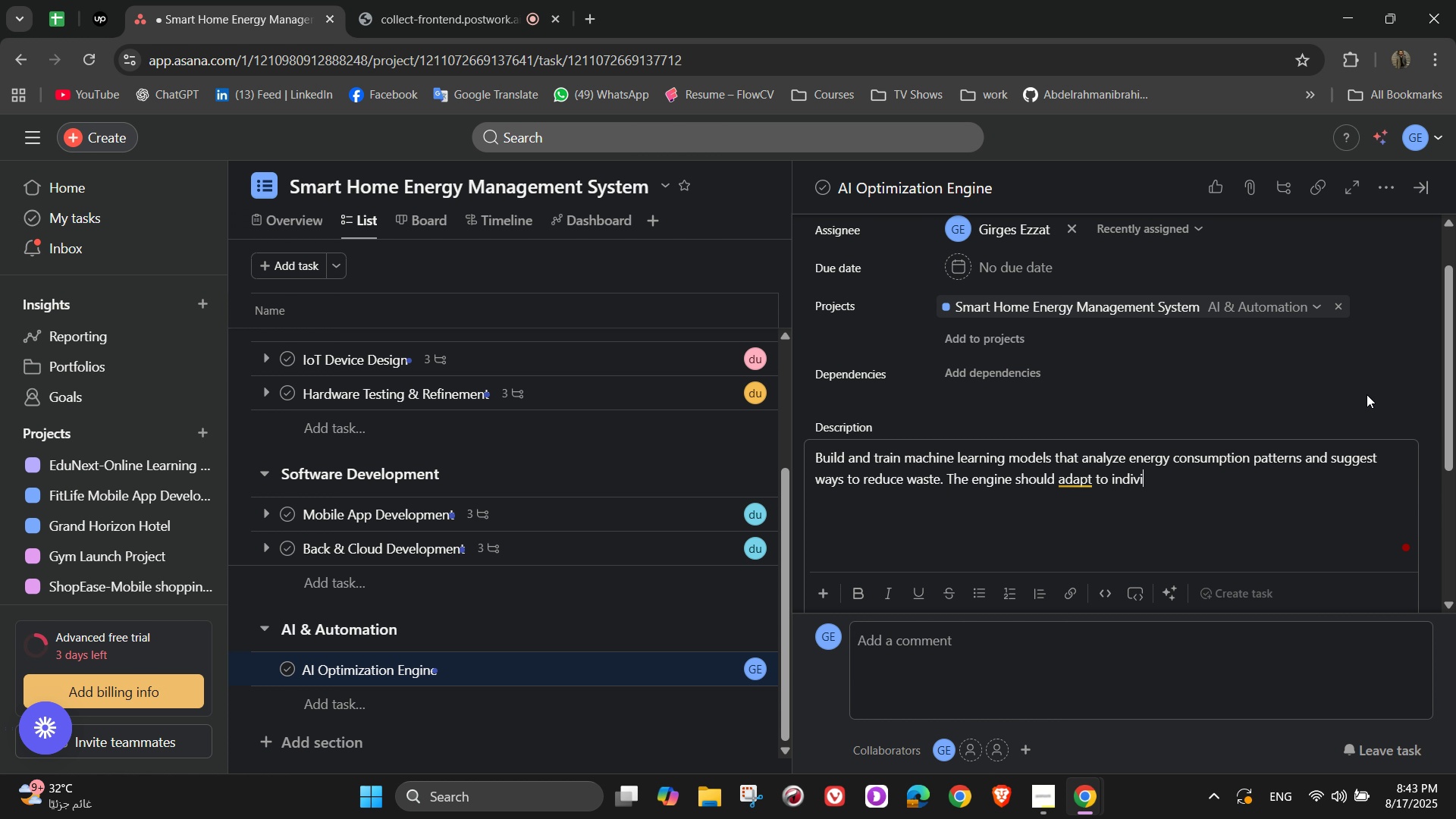 
wait(16.76)
 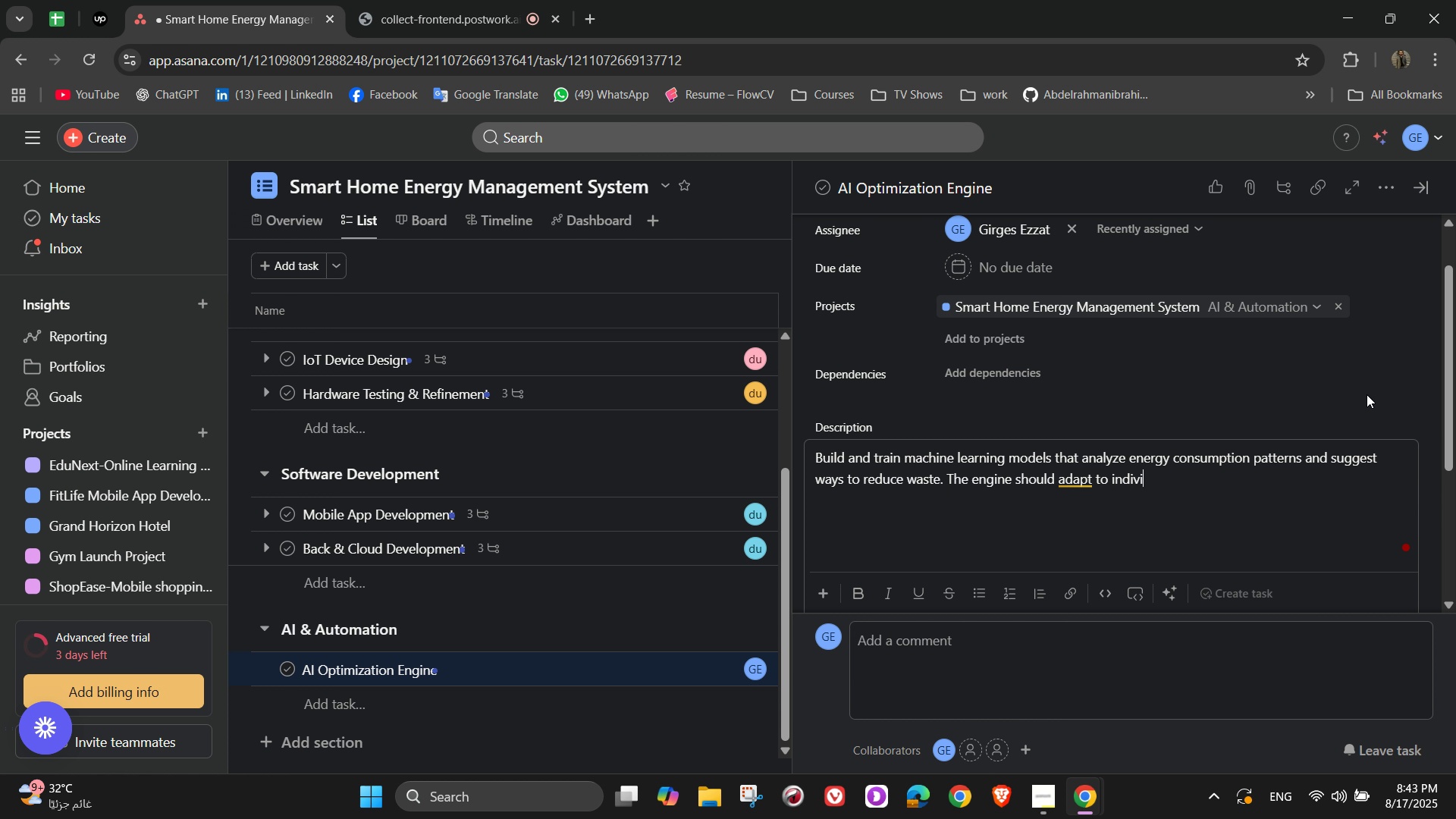 
type(iv)
 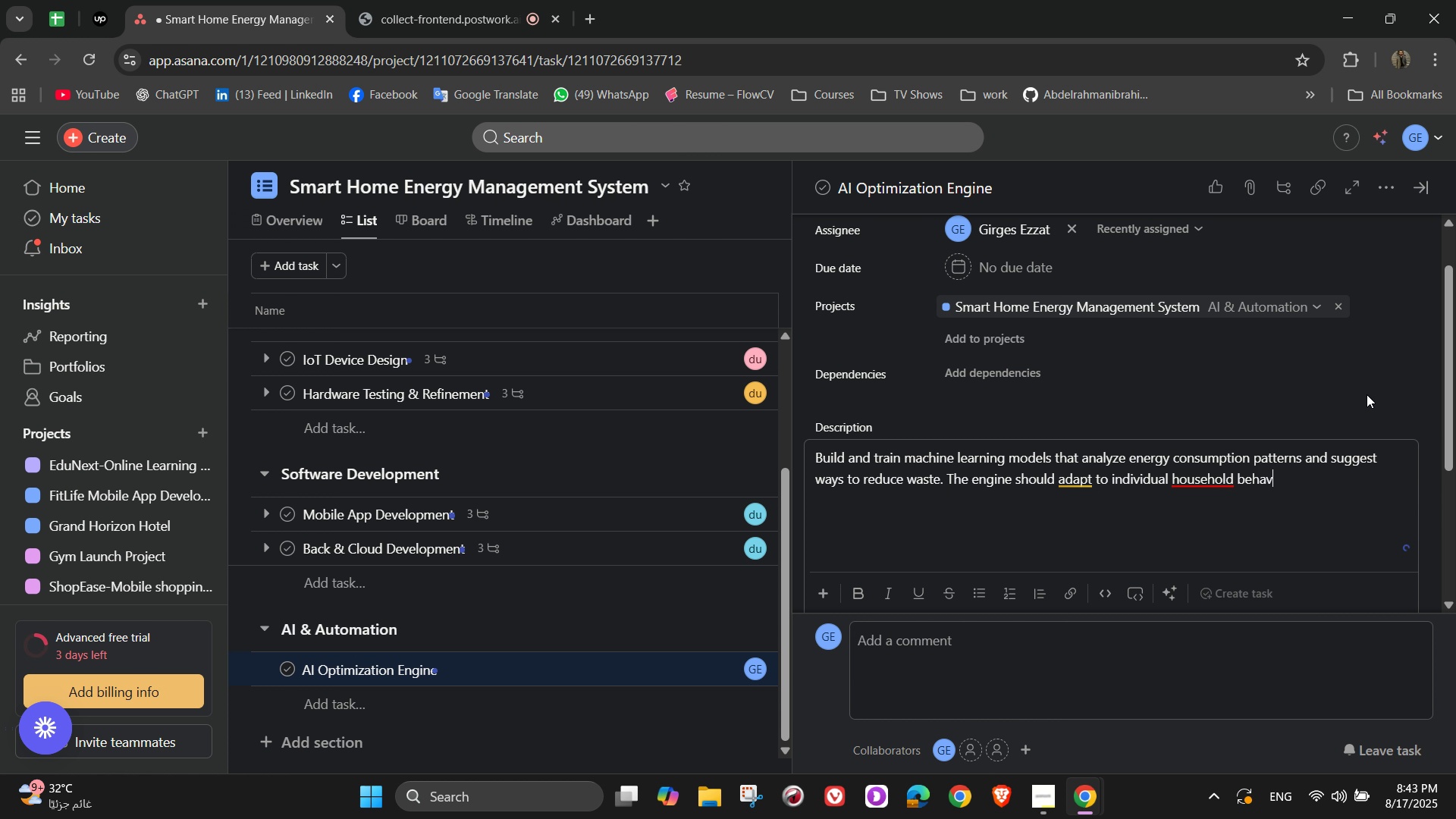 
wait(37.4)
 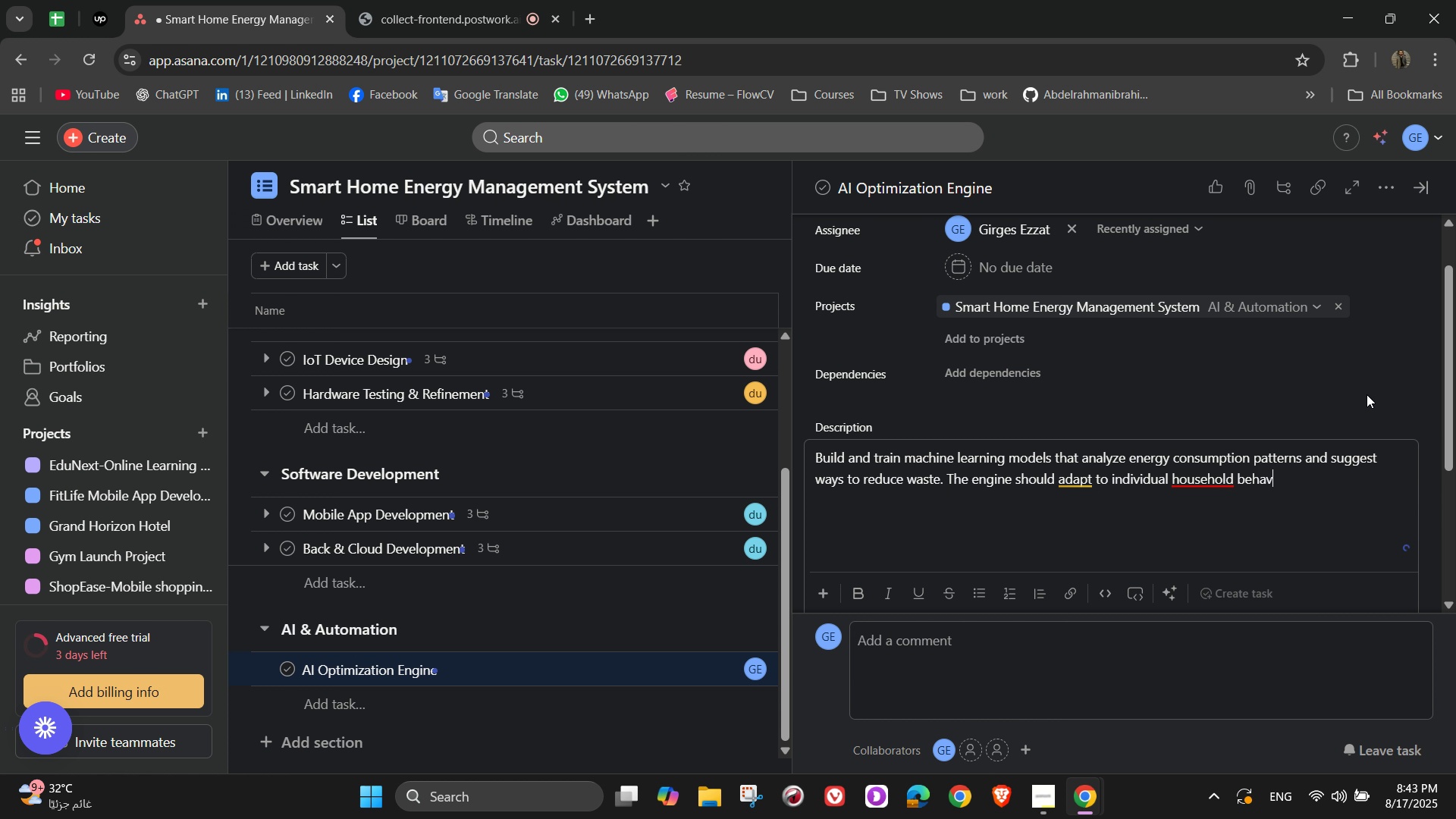 
type(idue)
key(Backspace)
type(al household behavior)
 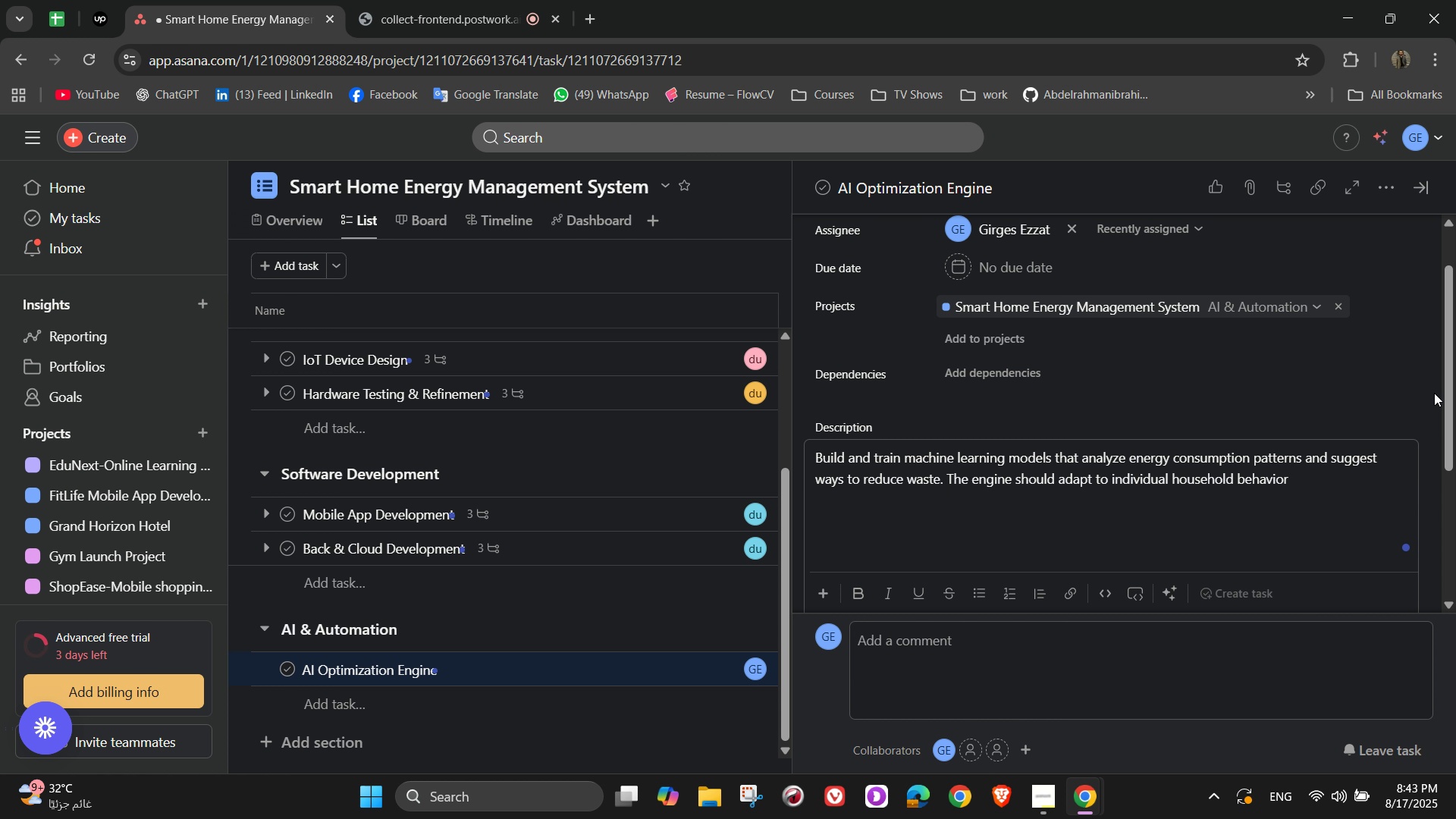 
type( over time)
 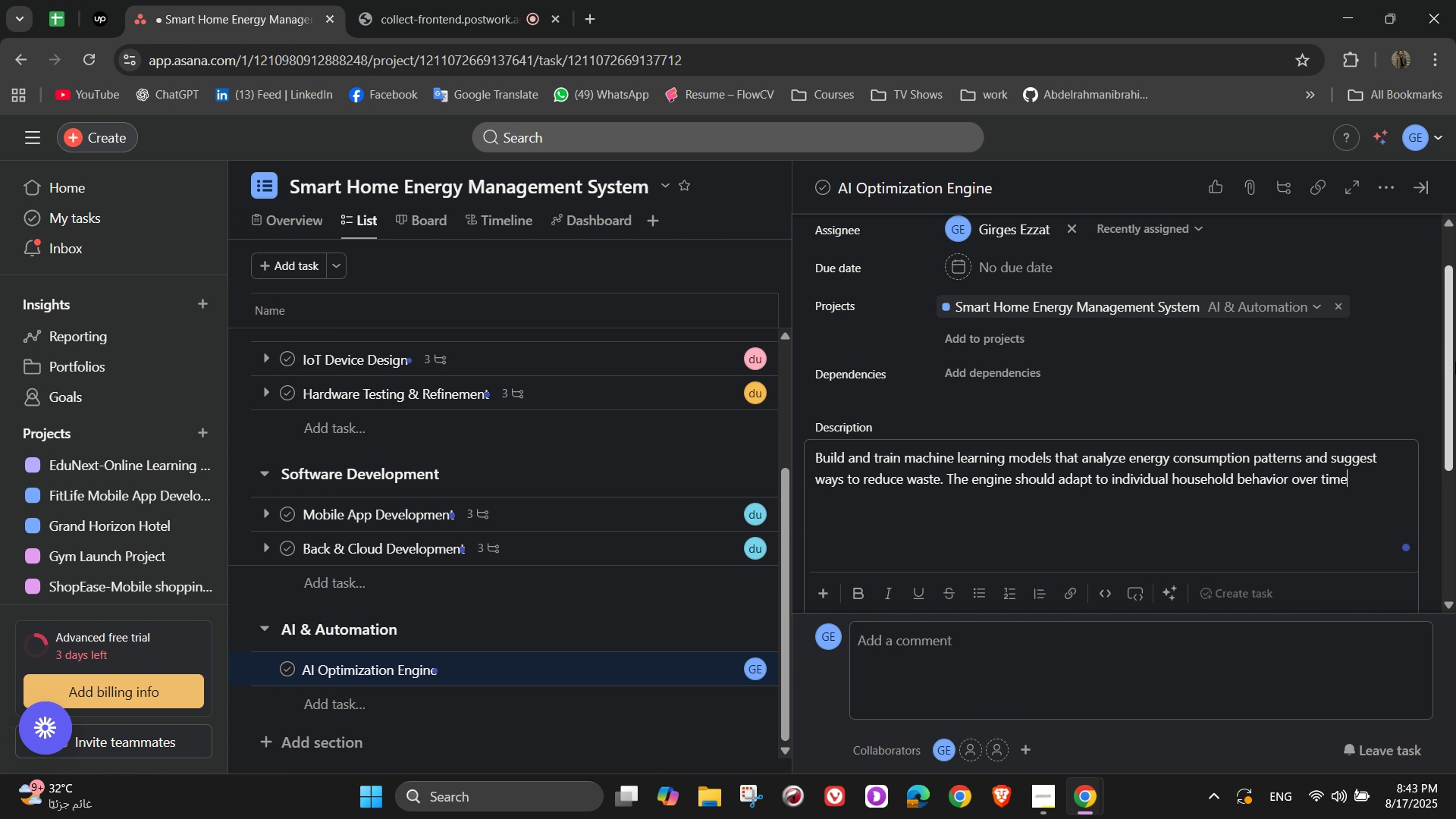 
mouse_move([1433, 304])
 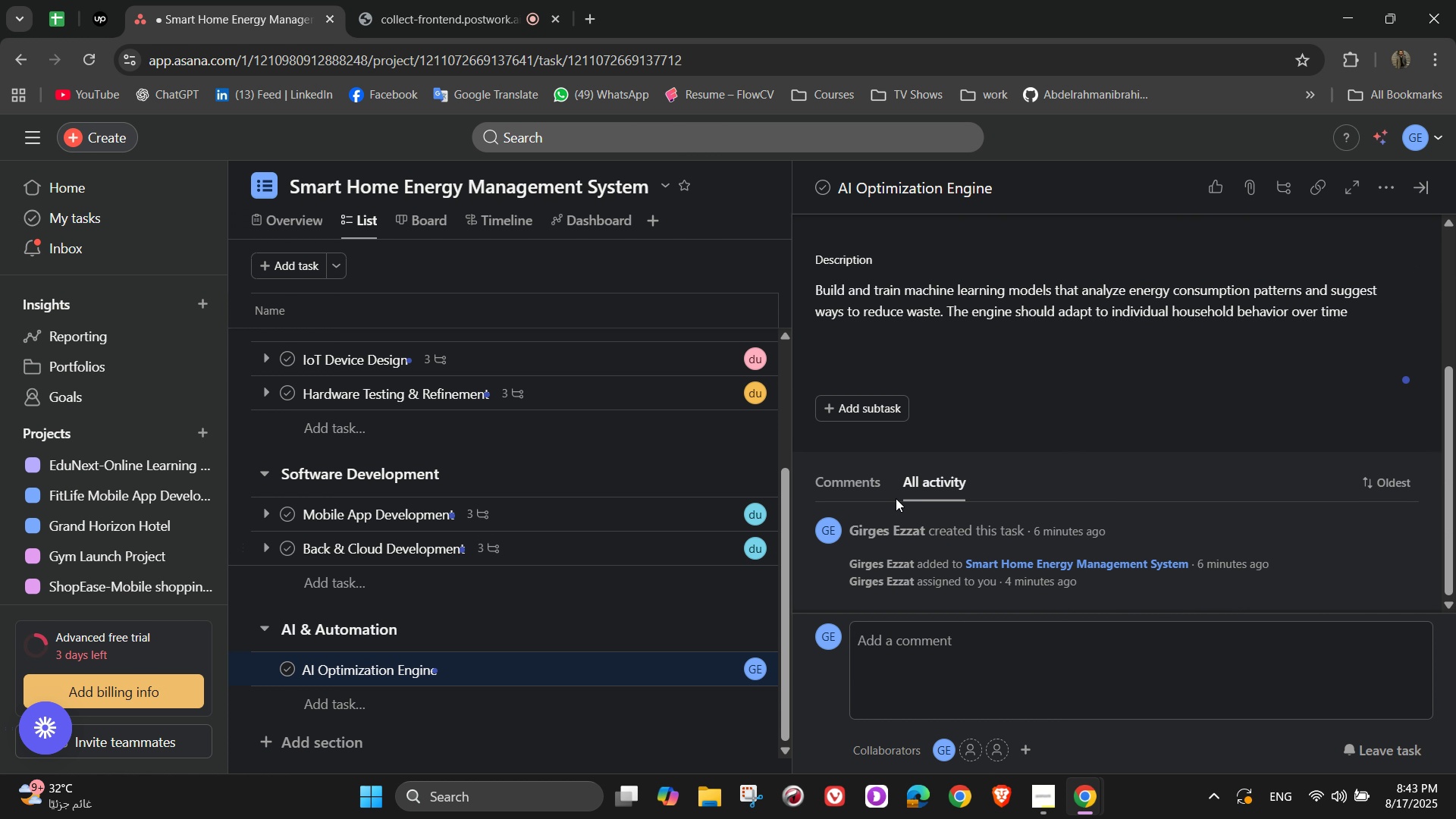 
scroll: coordinate [1291, 410], scroll_direction: down, amount: 2.0
 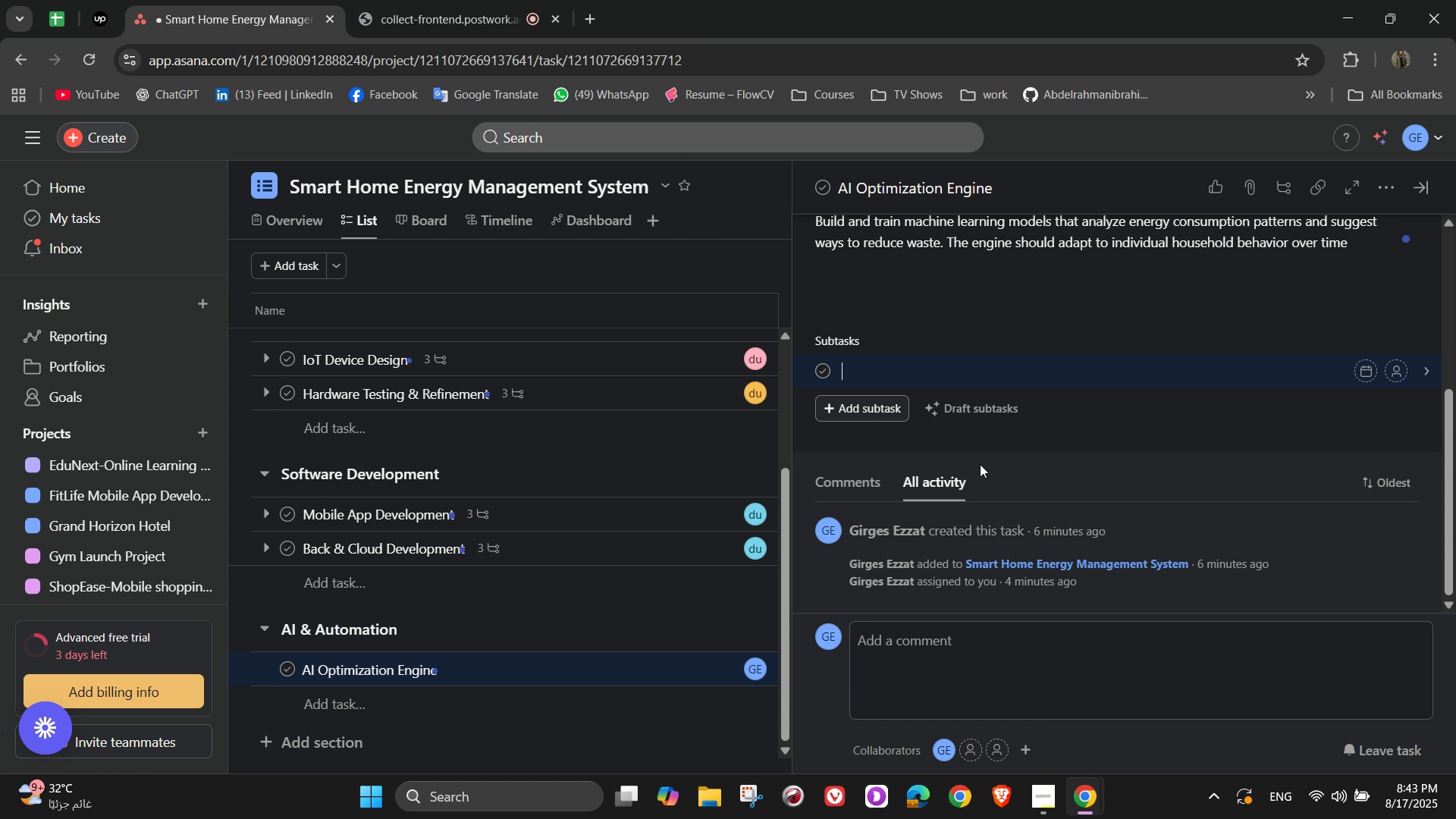 
left_click([895, 499])
 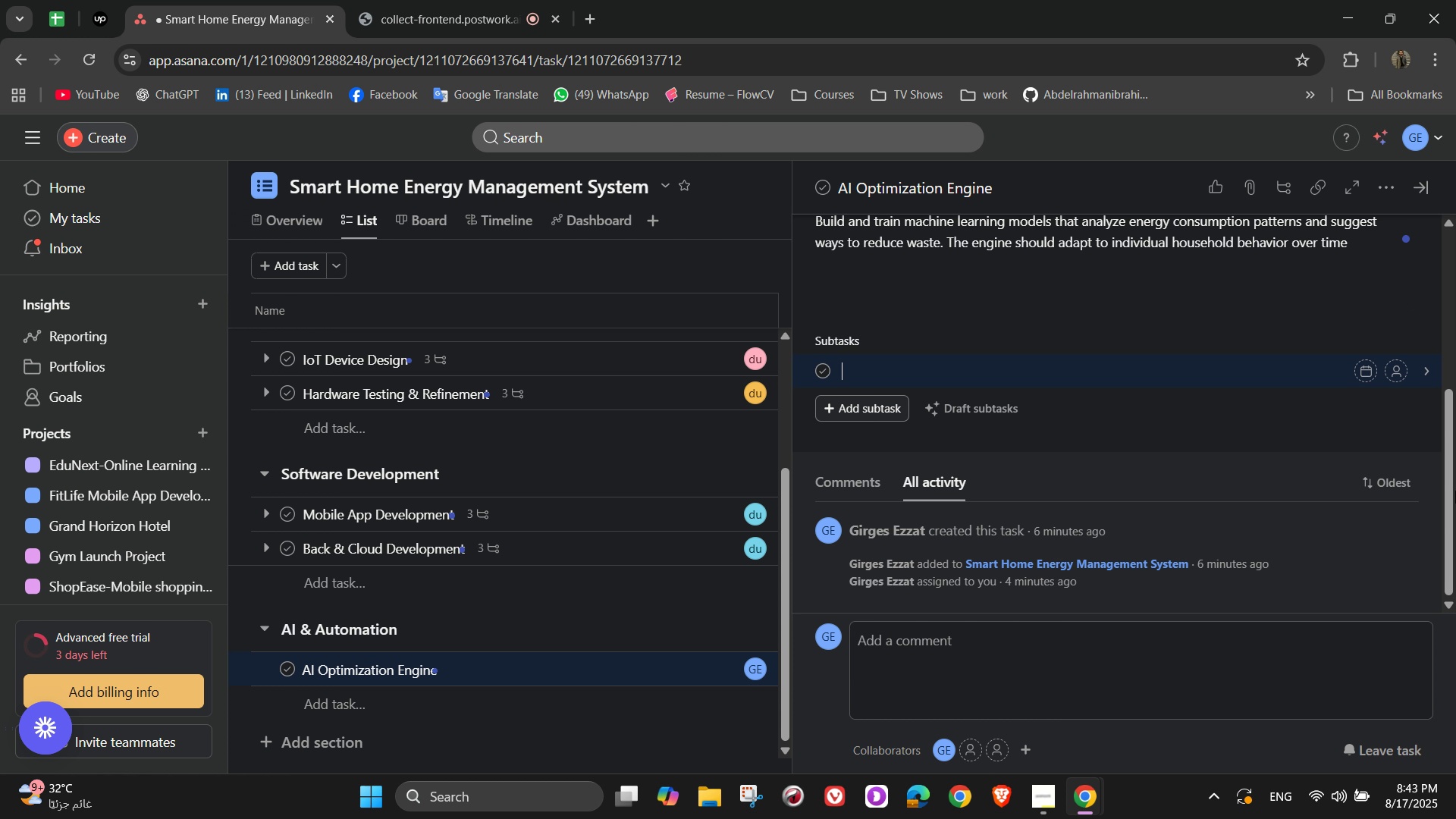 
left_click([899, 413])
 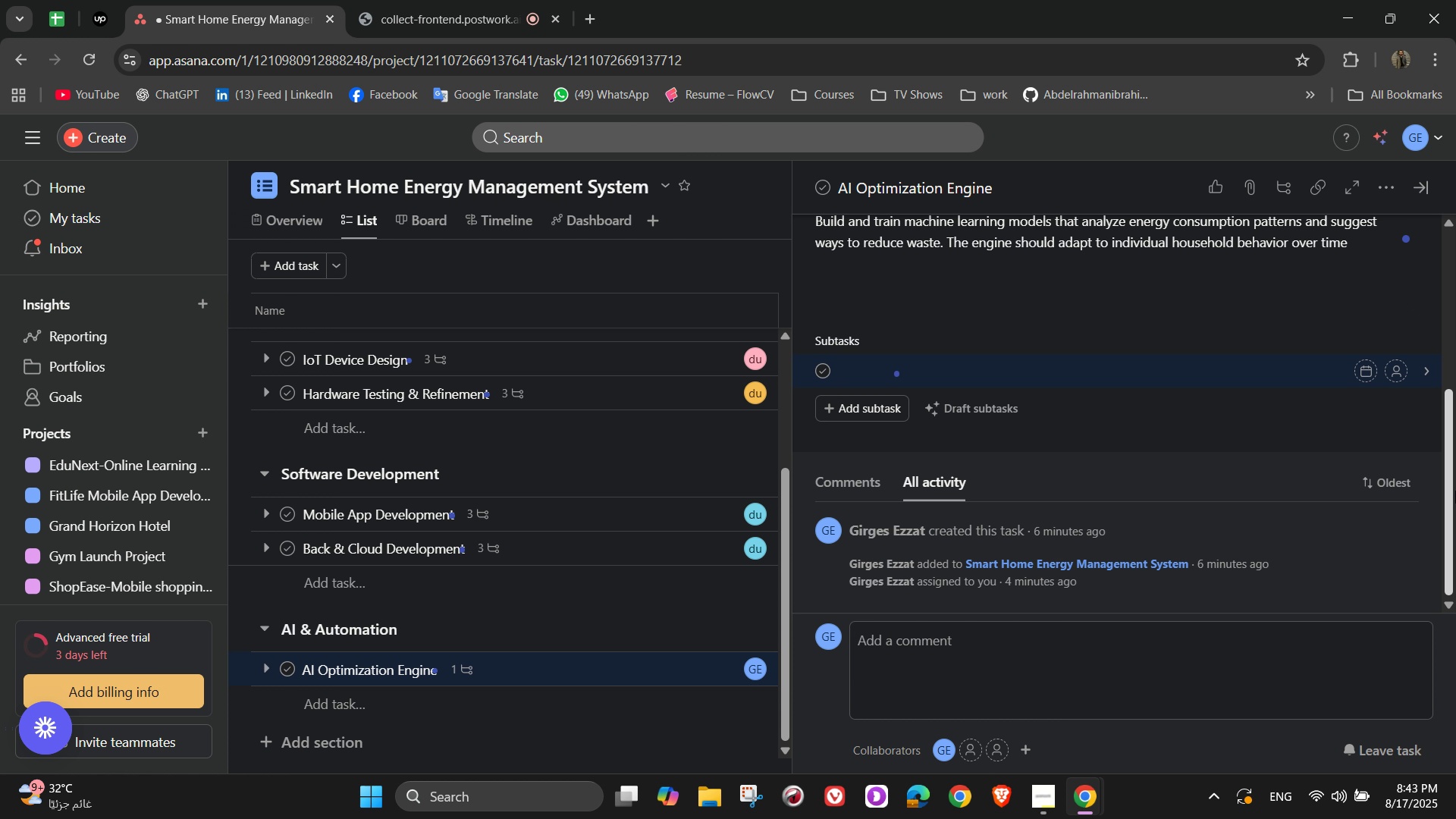 
type(Collect and label train )
key(Backspace)
type(ing )
 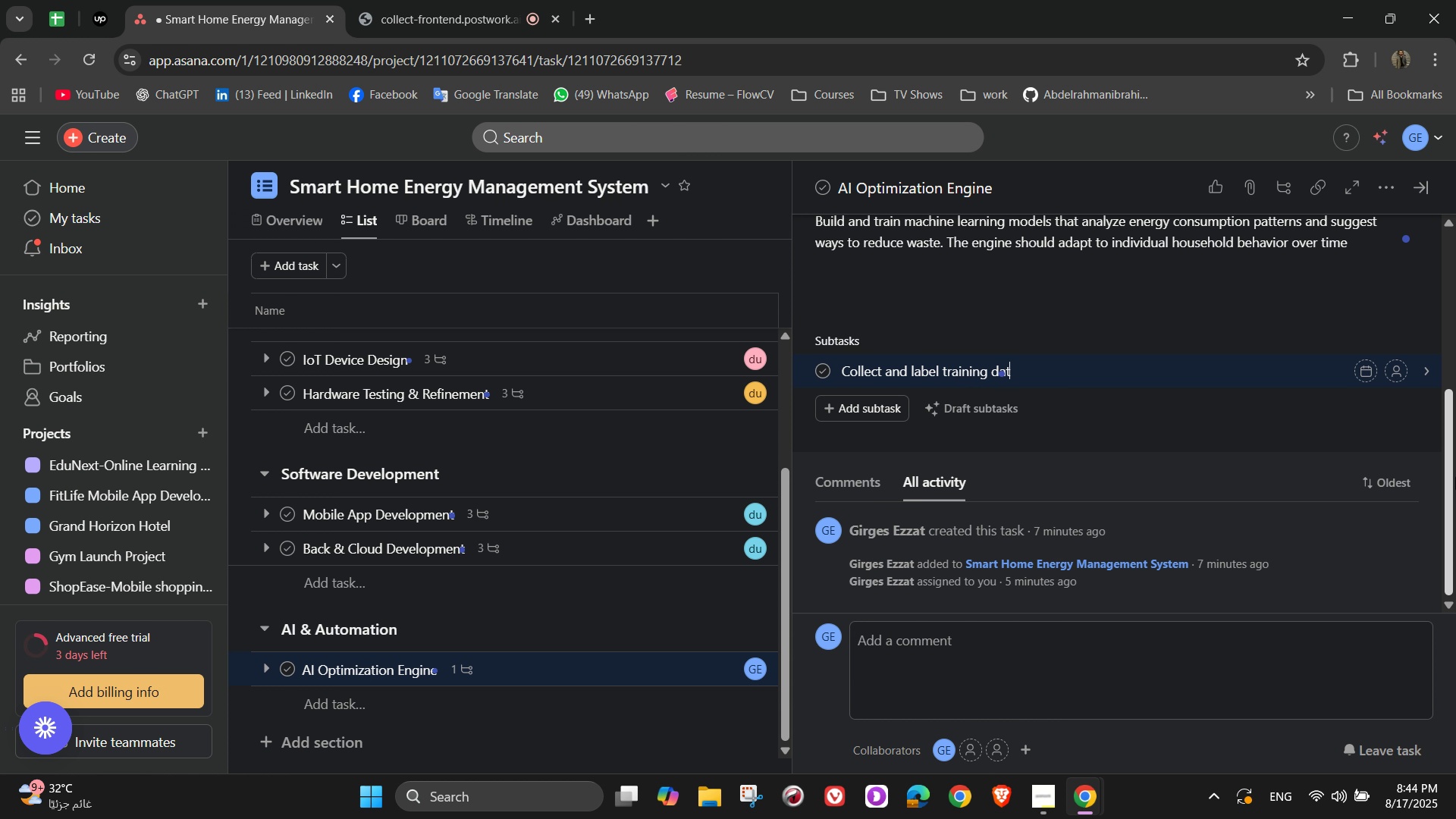 
wait(8.59)
 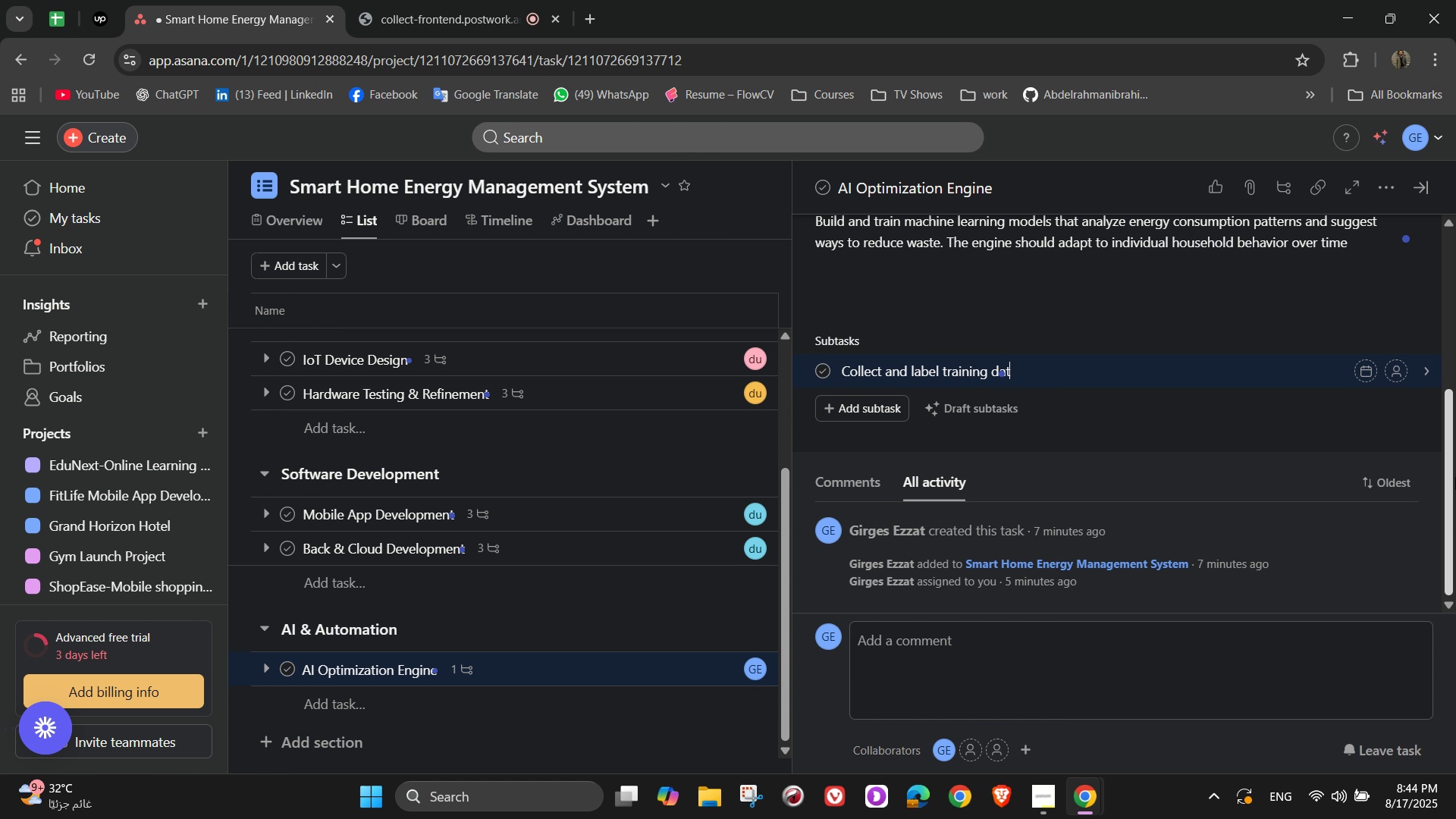 
type(data)
key(NumpadEnter)
 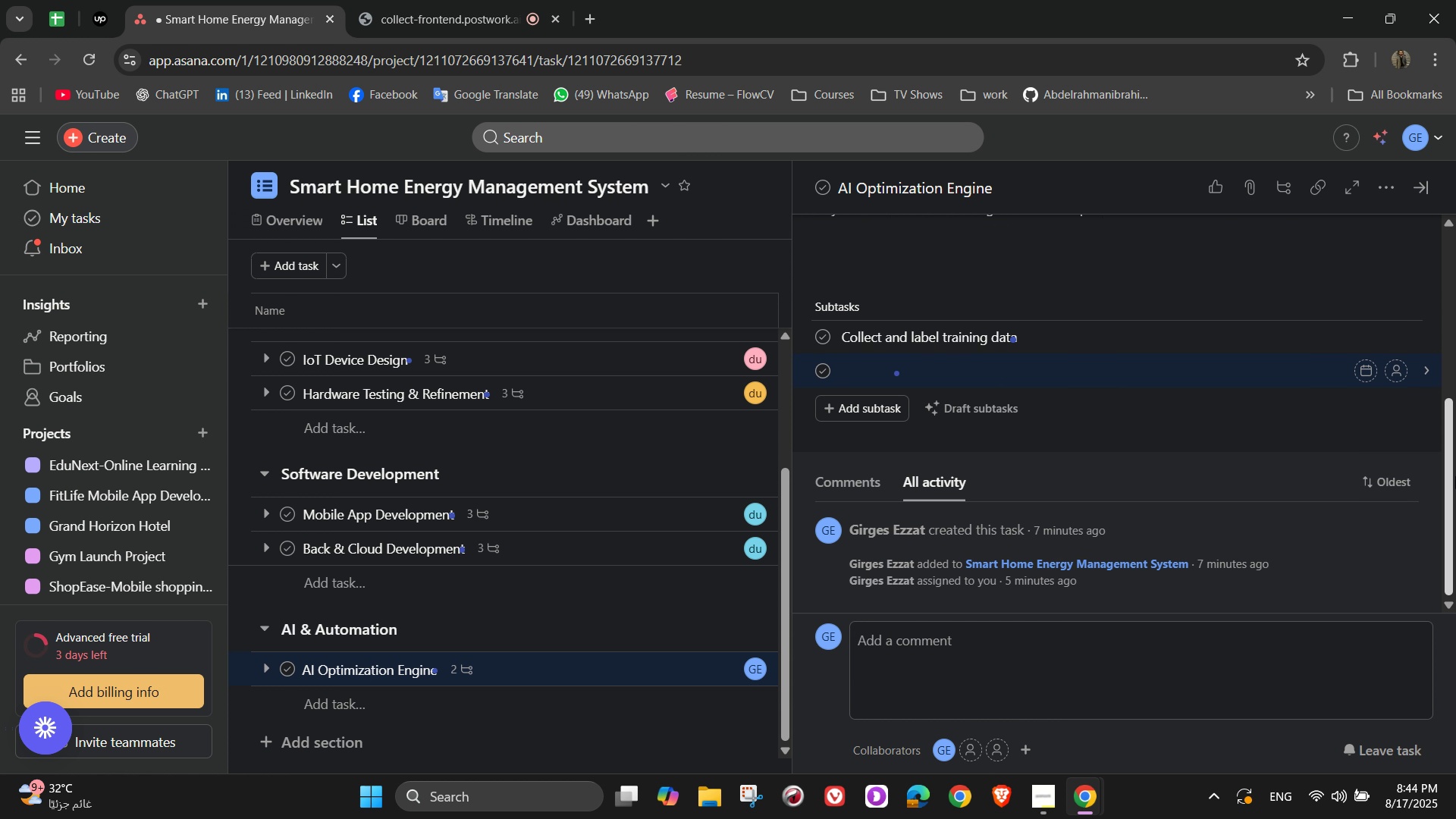 
wait(6.87)
 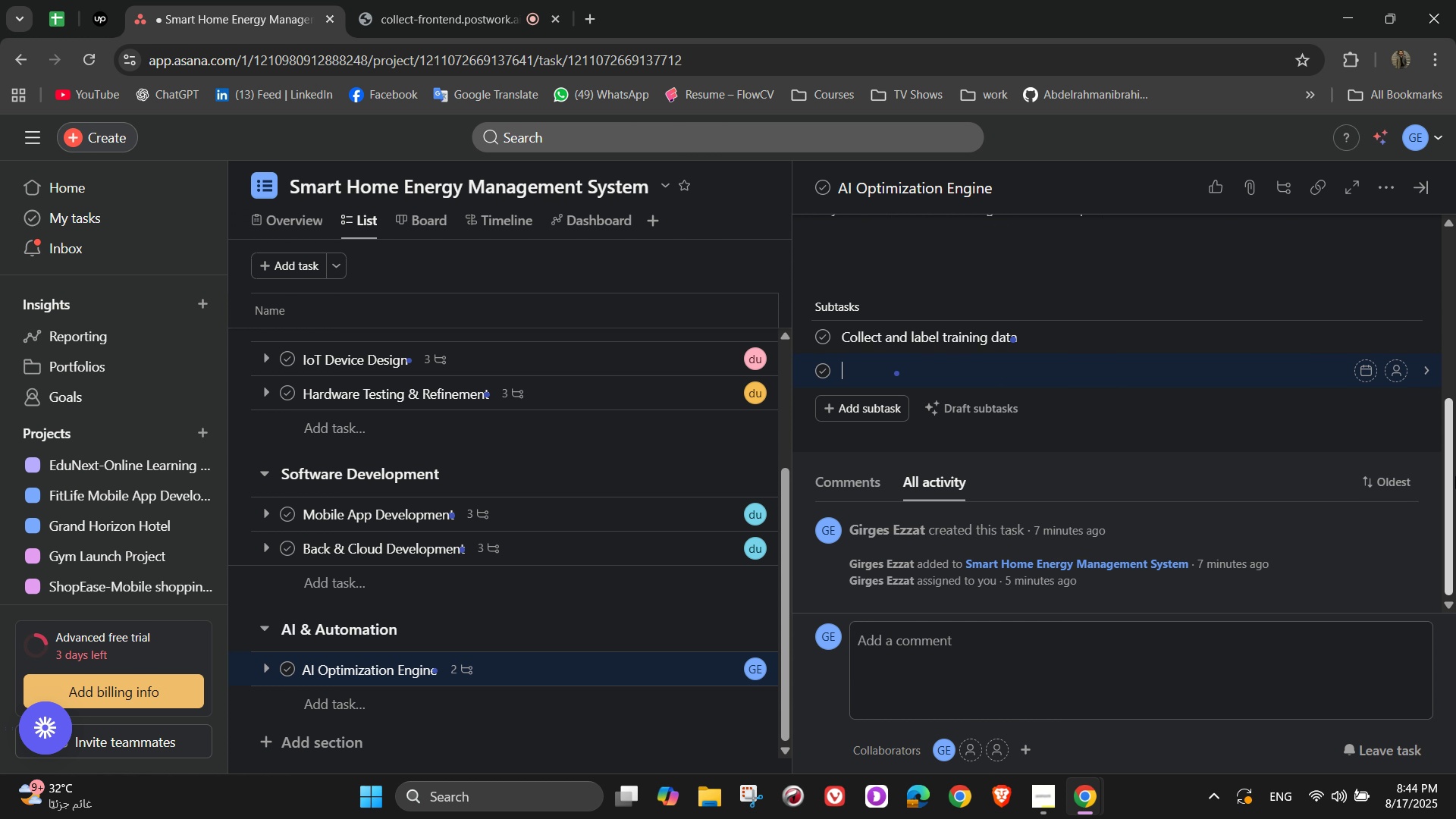 
key(Shift+T)
 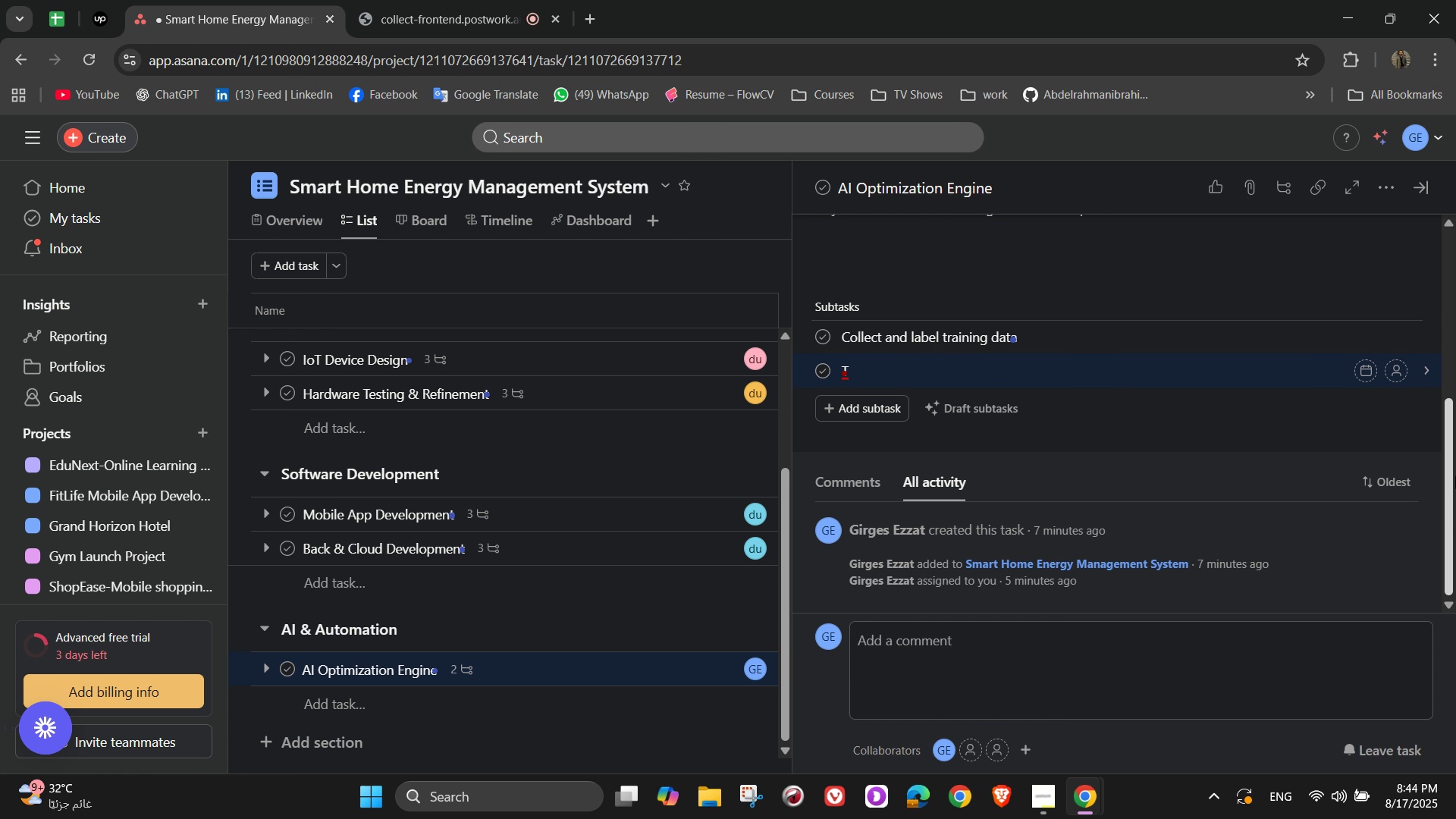 
type(rain models for usage prediction)
 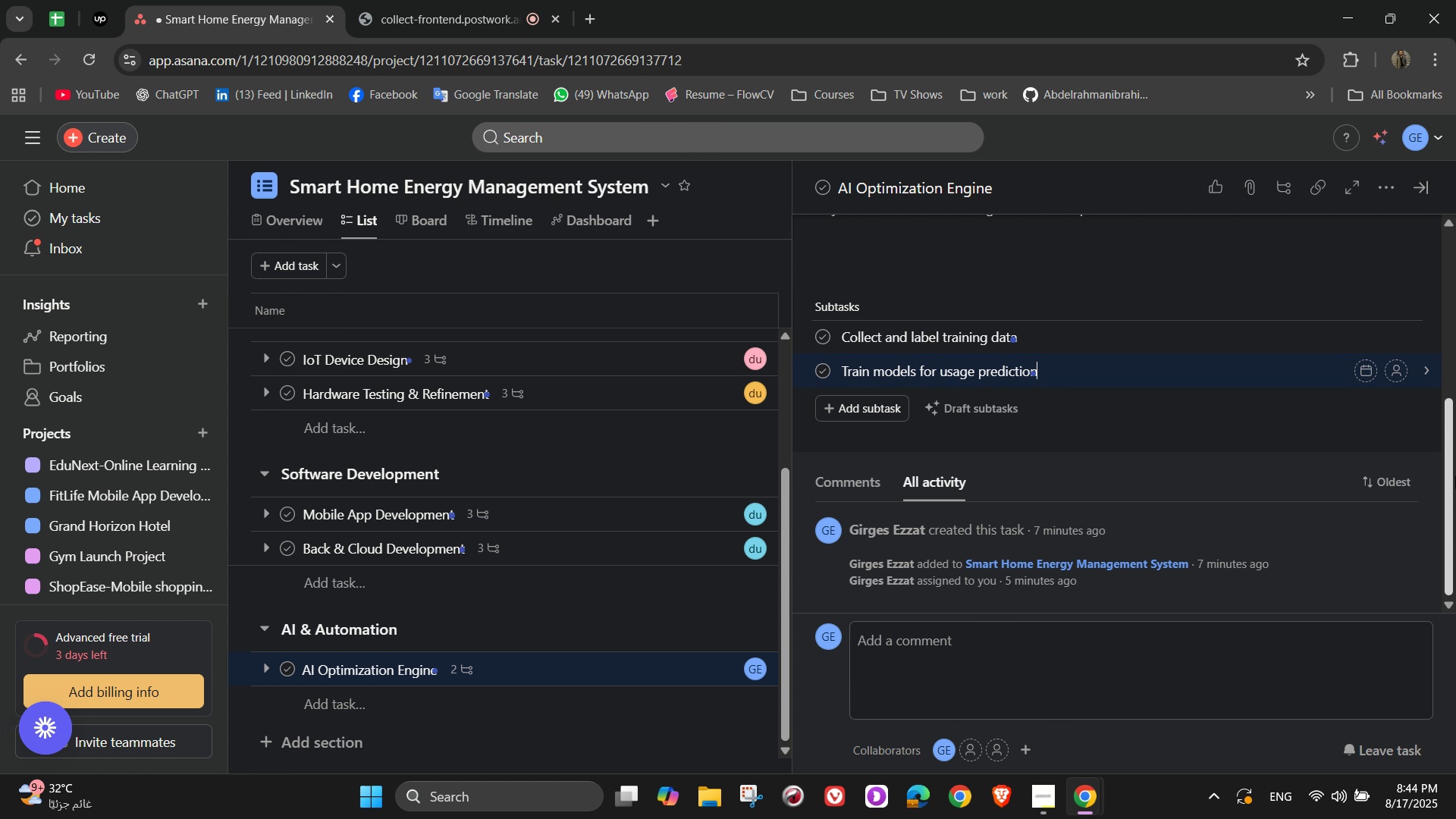 
key(Enter)
 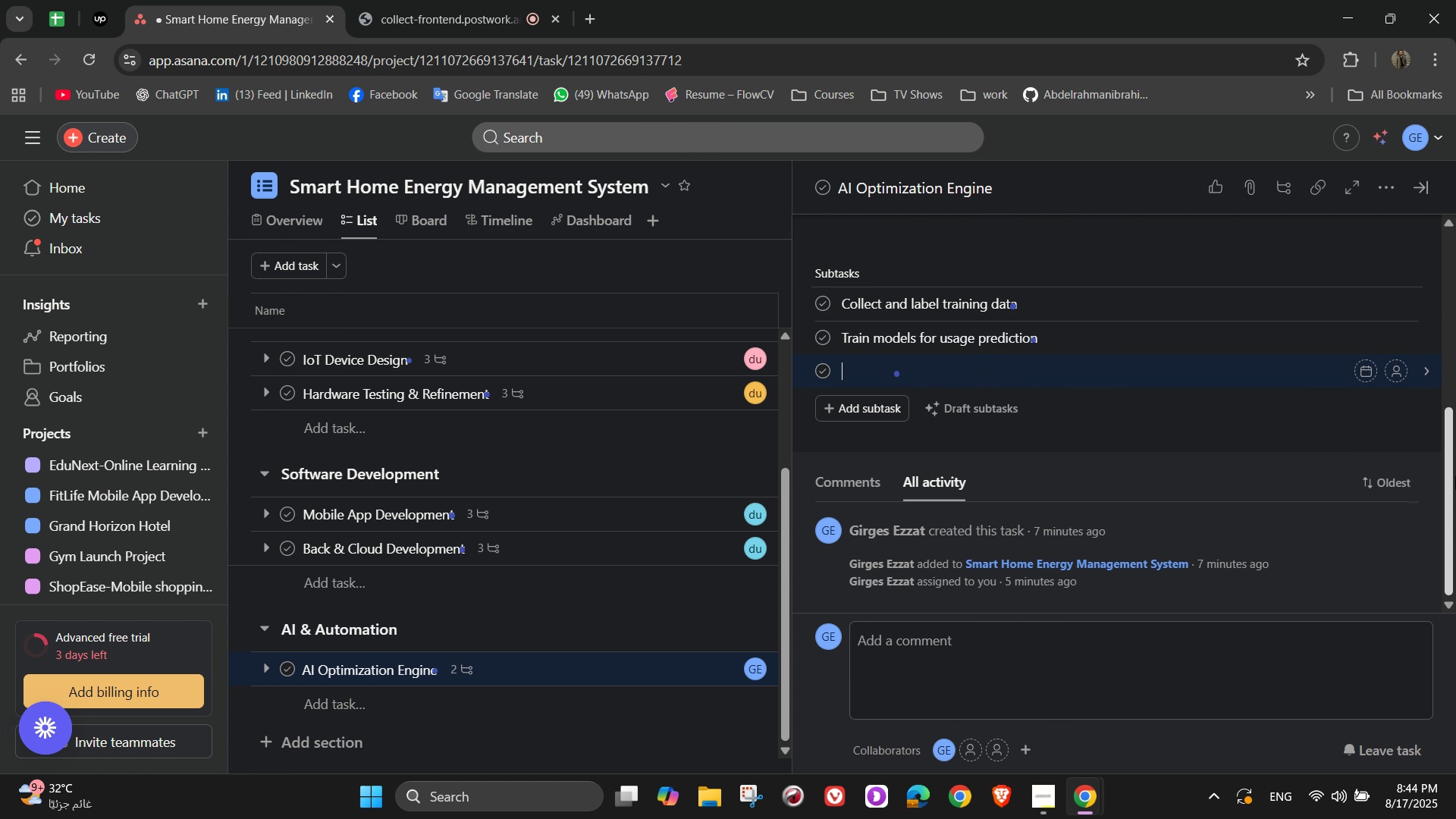 
hold_key(key=ShiftLeft, duration=1.51)
 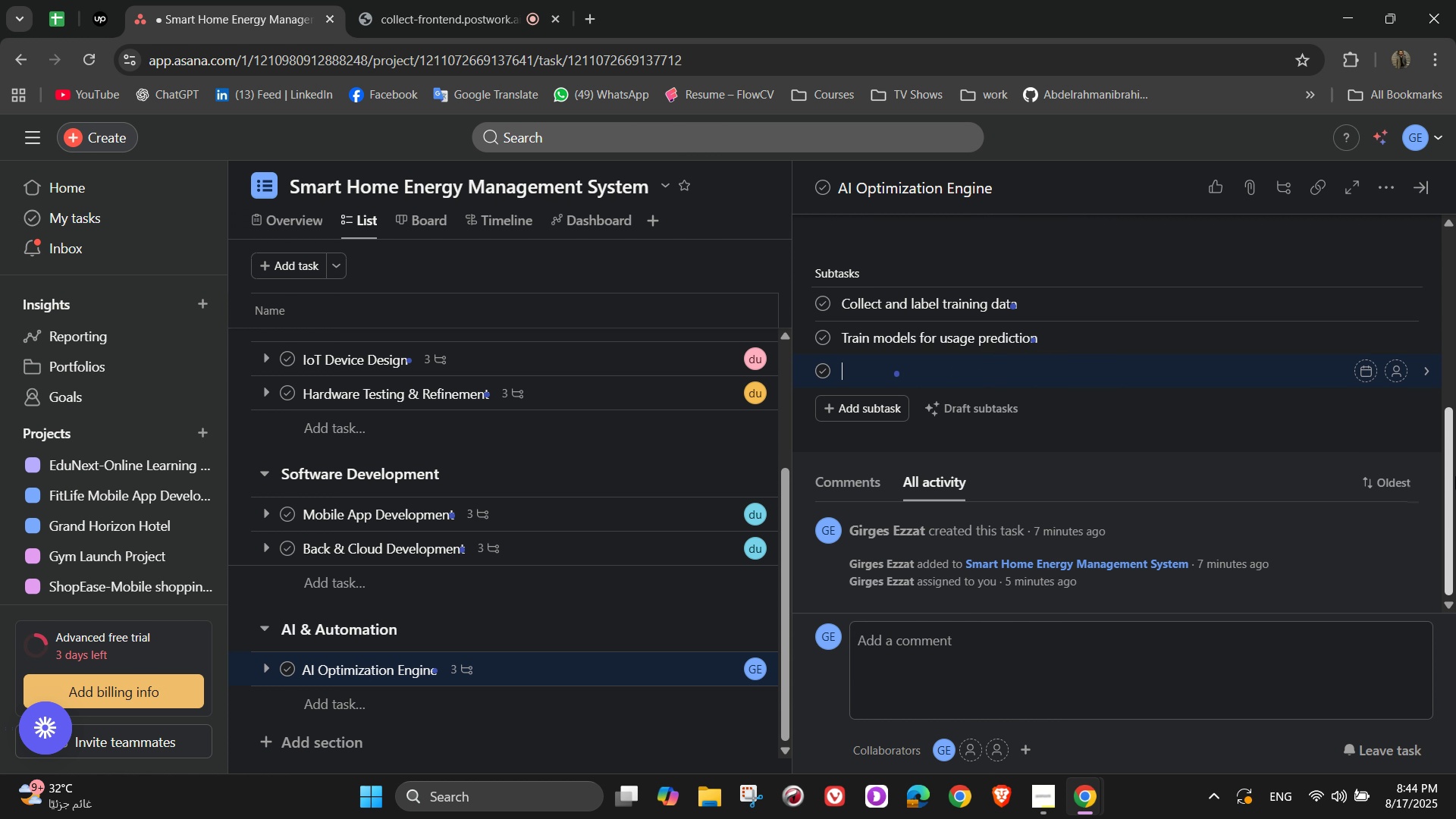 
type(Deploy AI to provide daily and weekly insights)
 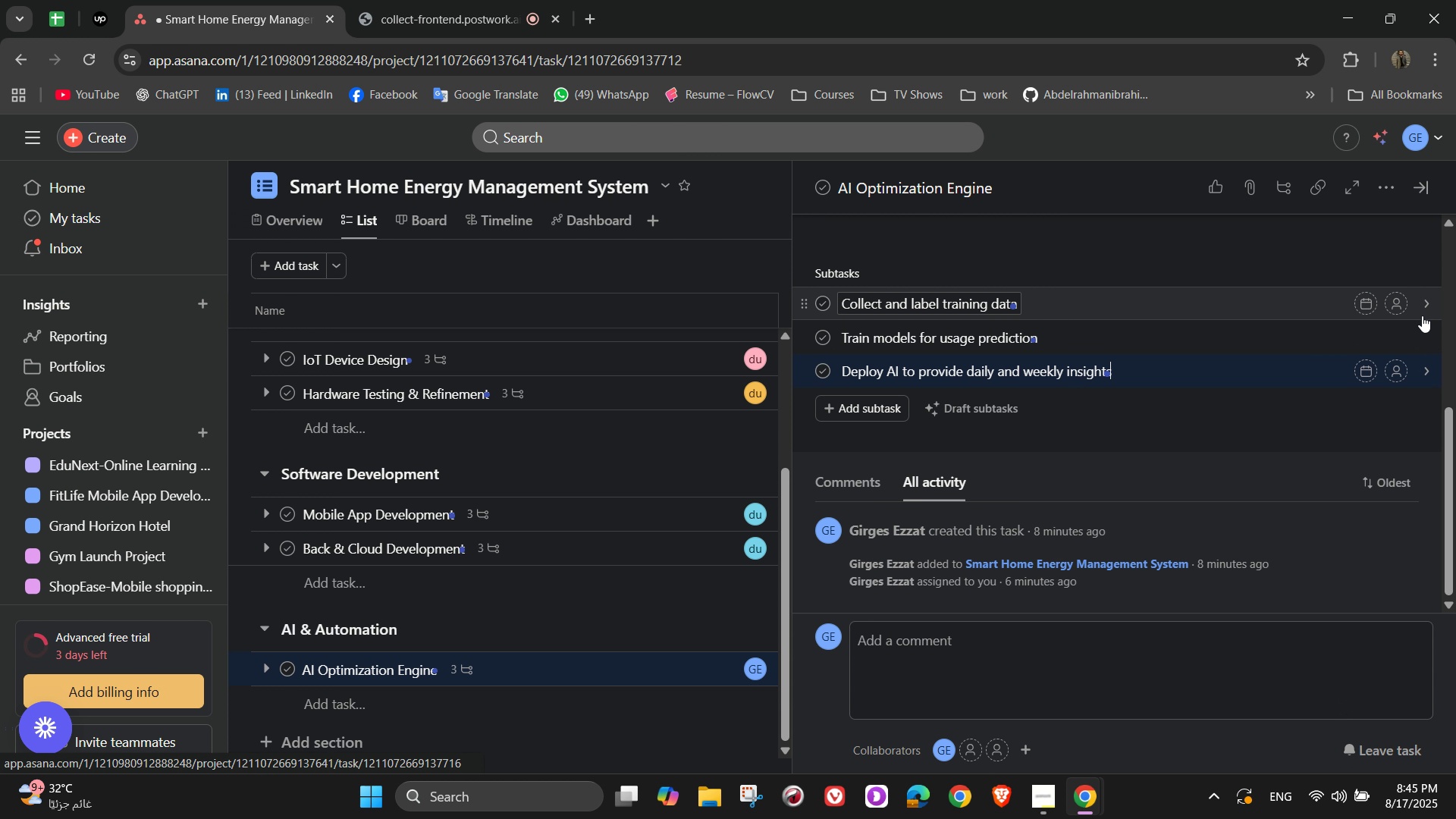 
wait(6.09)
 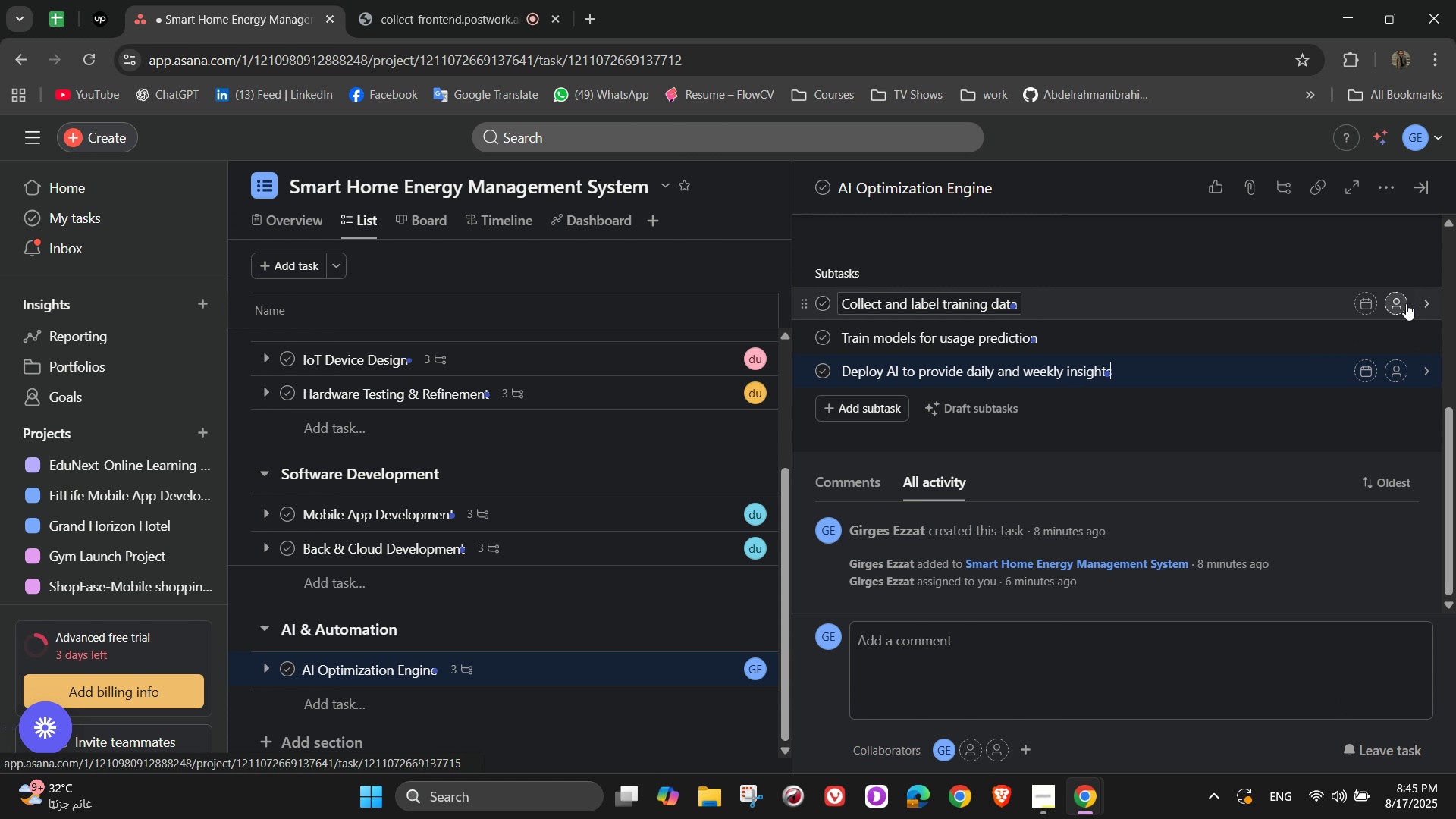 
left_click([1404, 302])
 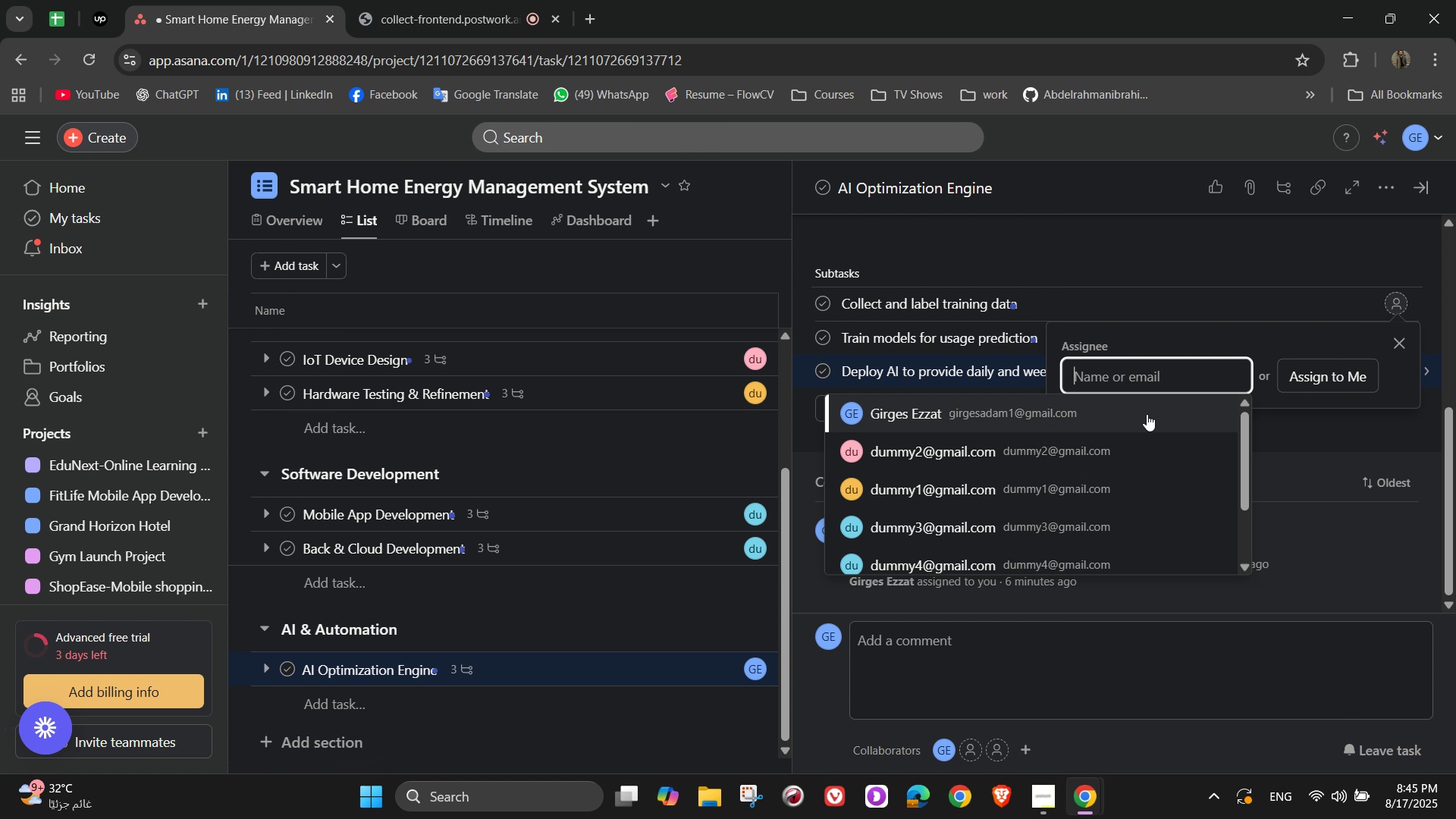 
left_click([1112, 456])
 